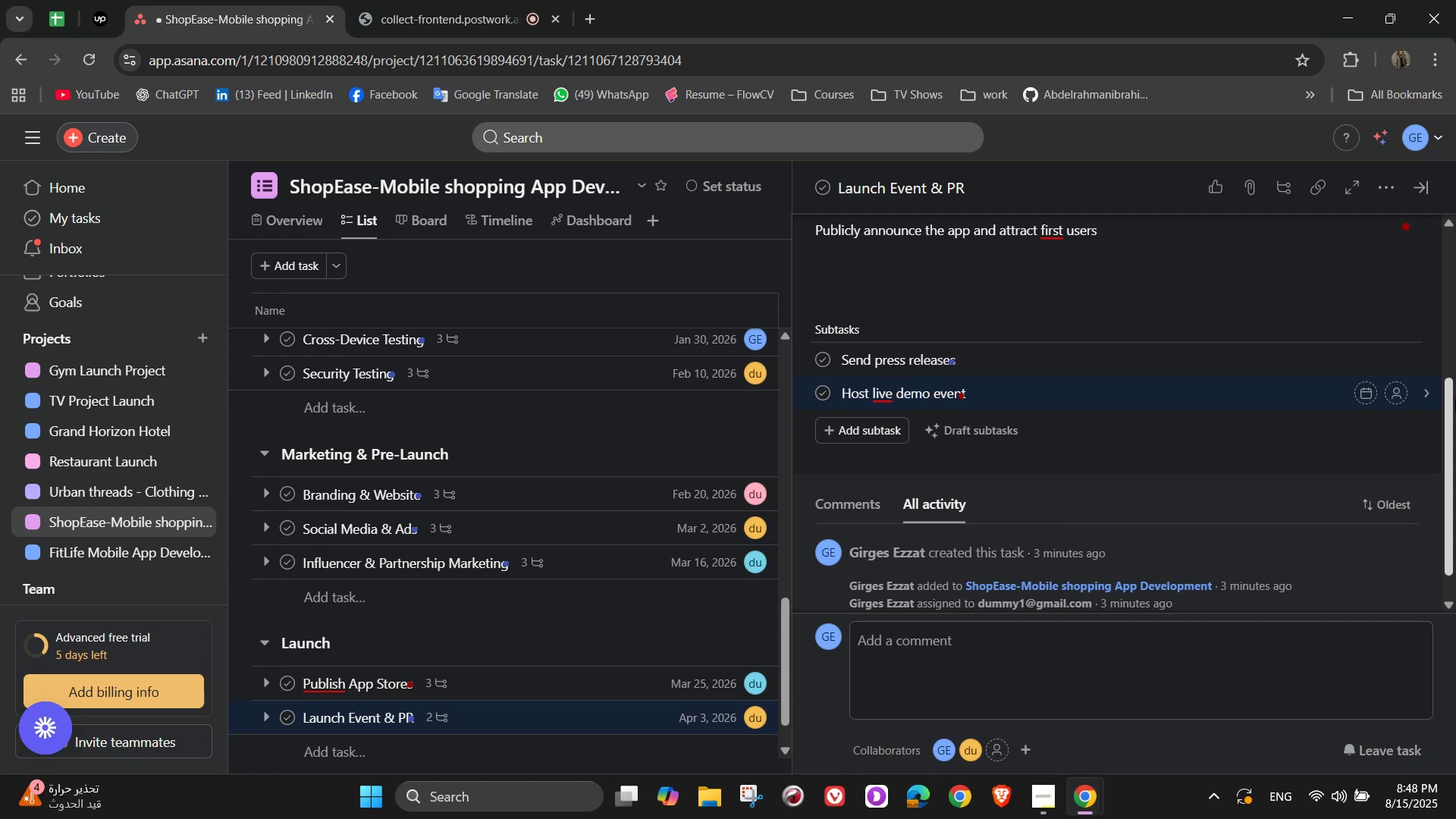 
key(Enter)
 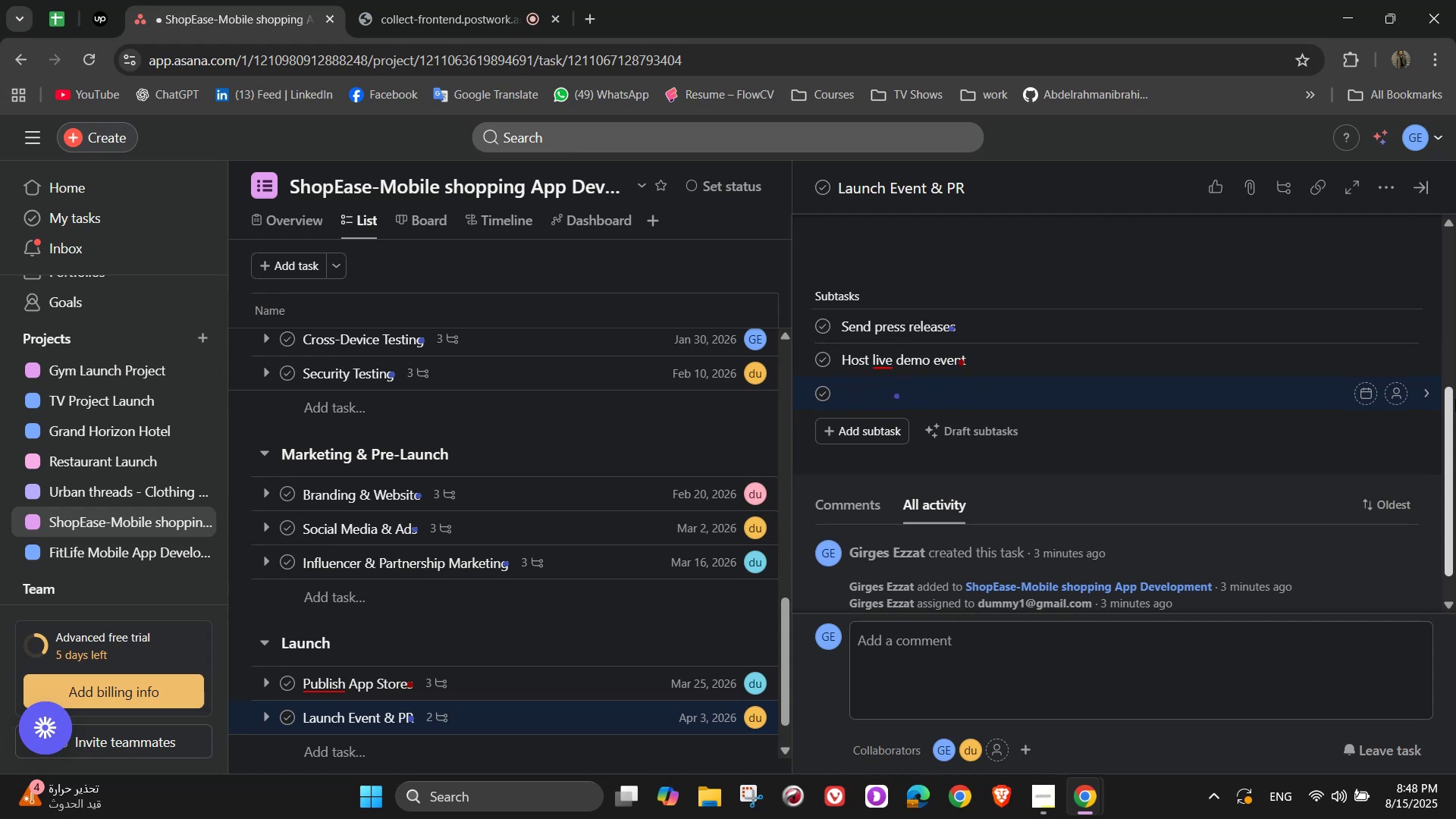 
type(Offer launch )
key(Backspace)
type(-day dd)
key(Backspace)
type(isc)
key(Backspace)
type(counts)
 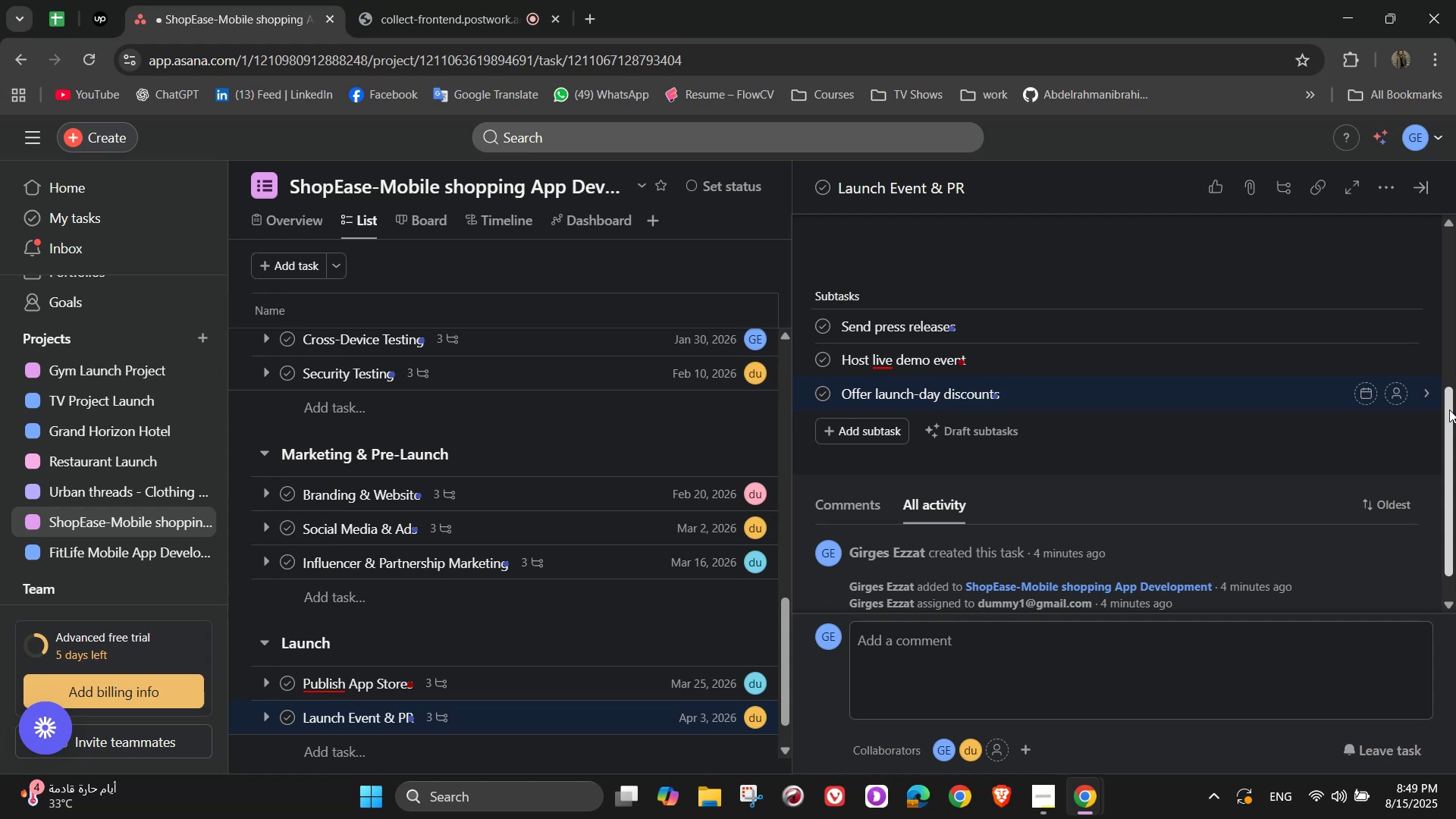 
mouse_move([887, 376])
 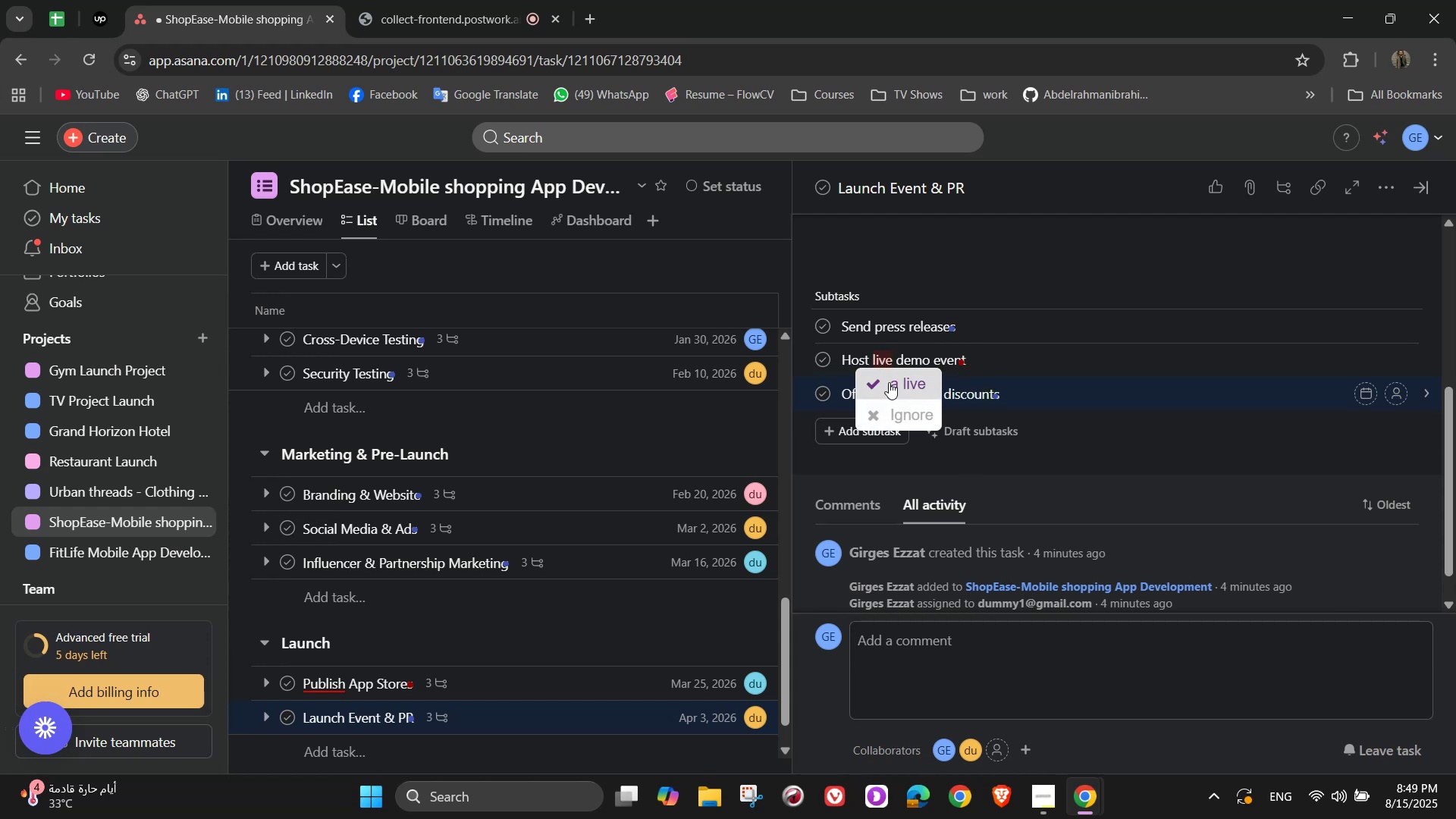 
left_click([889, 382])
 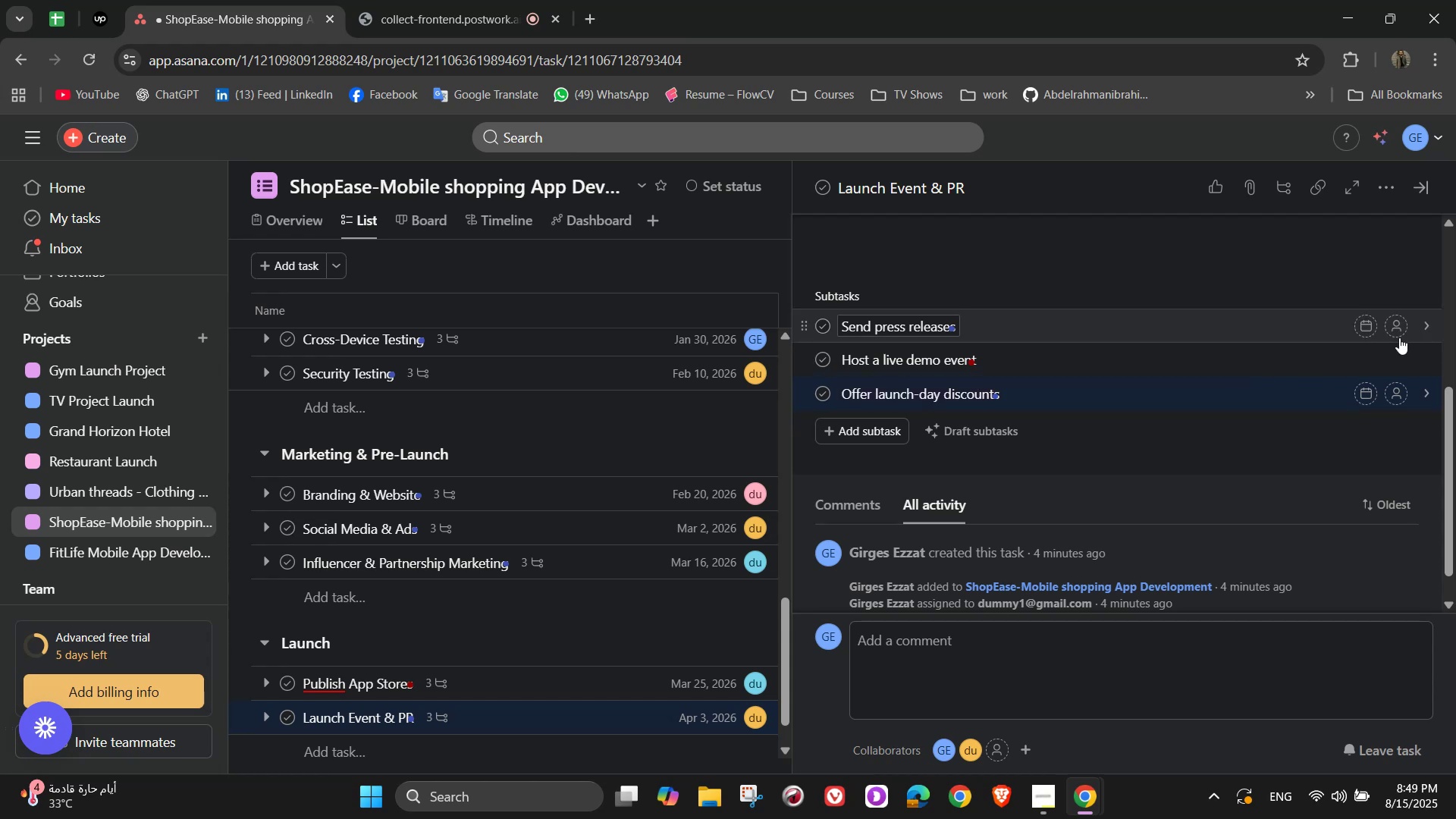 
left_click([1400, 336])
 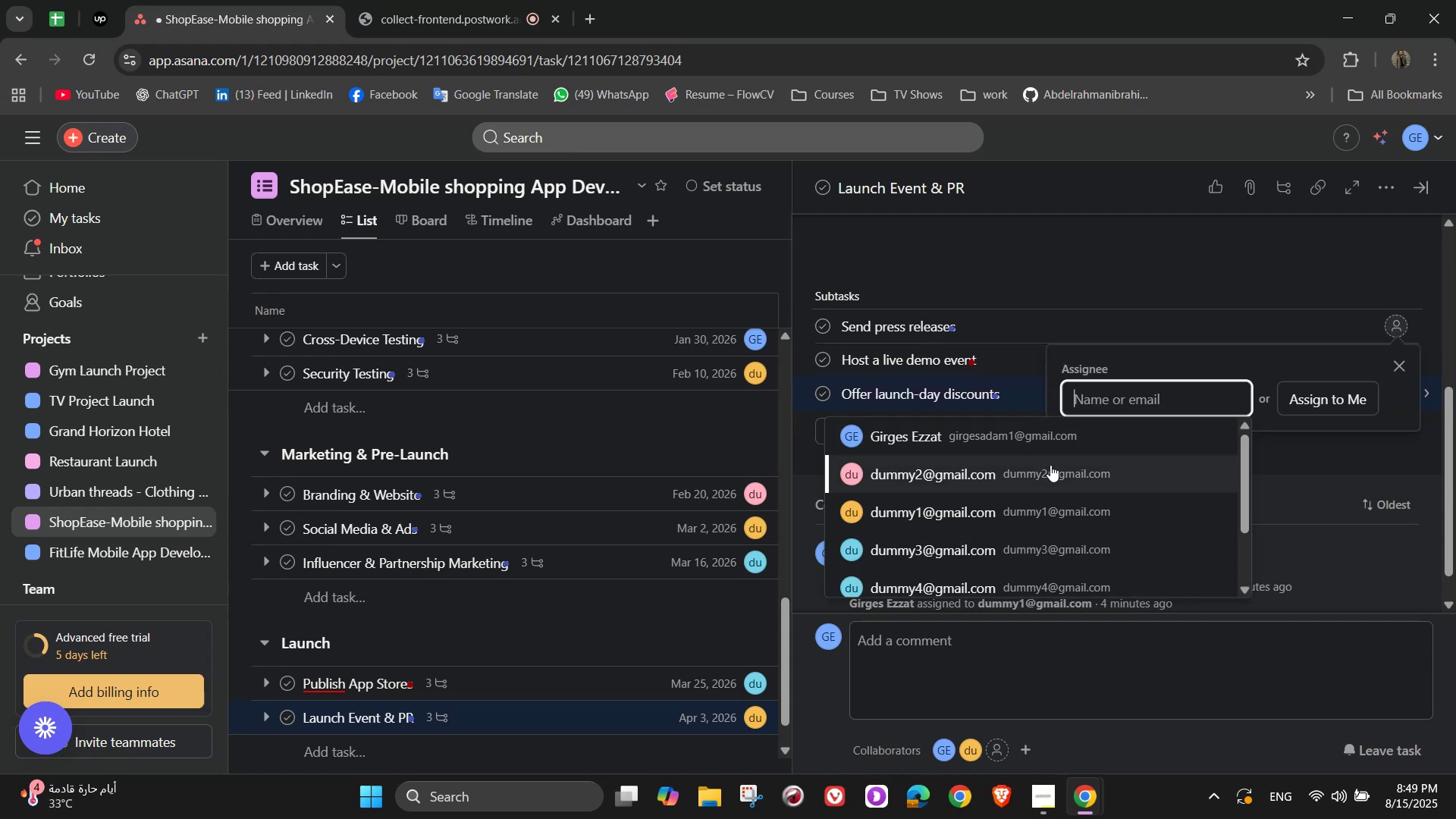 
left_click([1050, 465])
 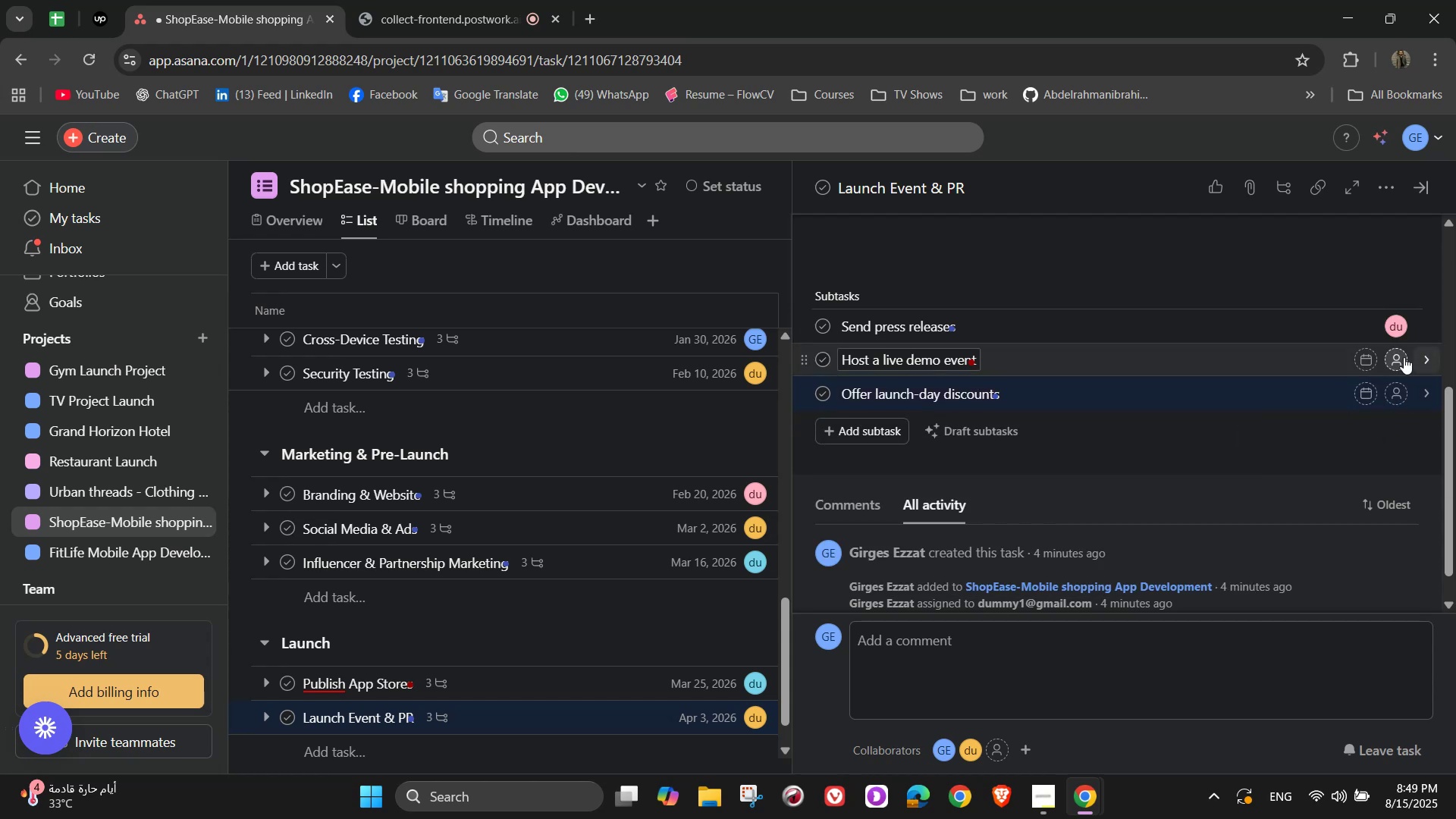 
left_click([1397, 360])
 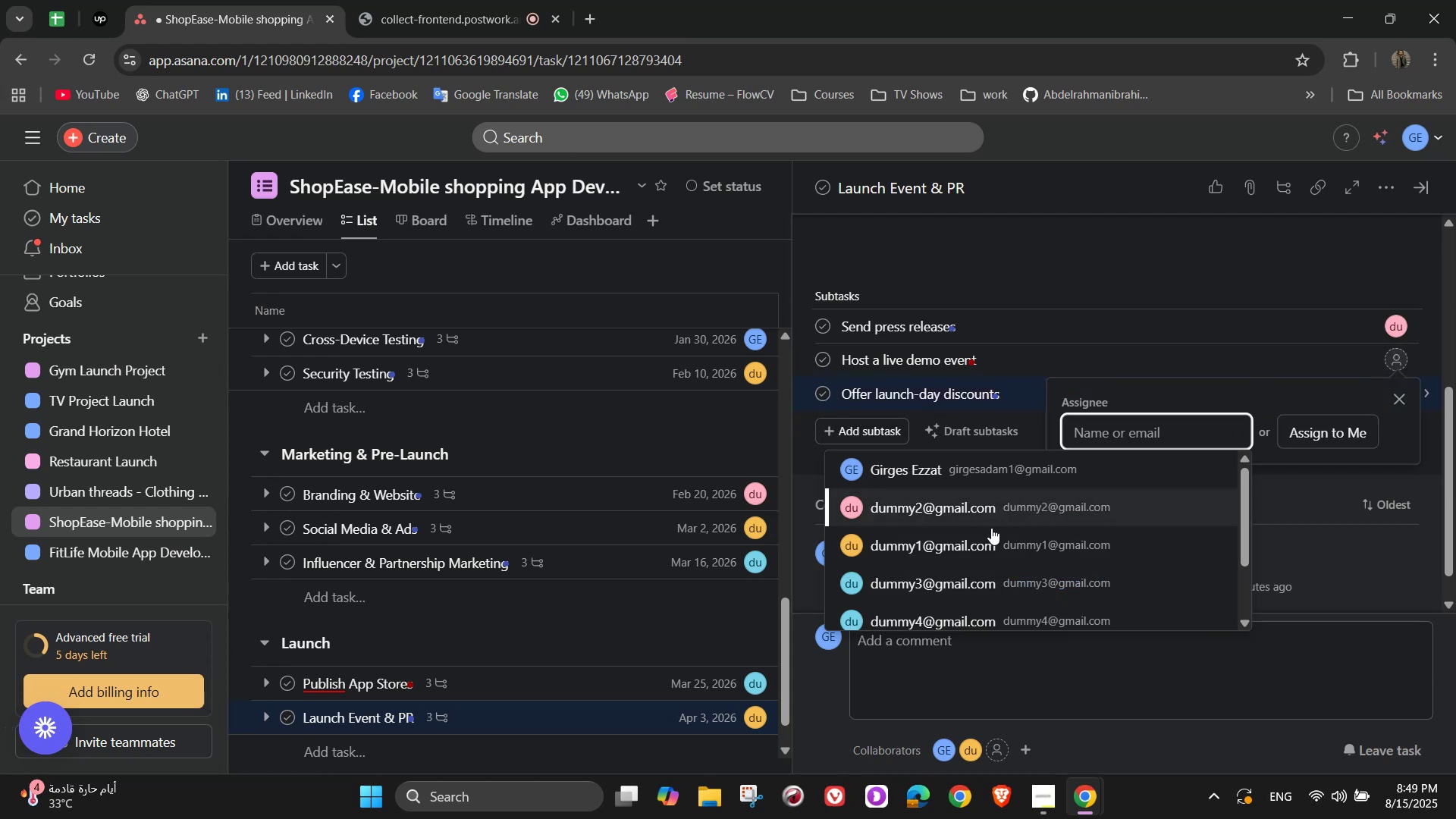 
left_click([983, 538])
 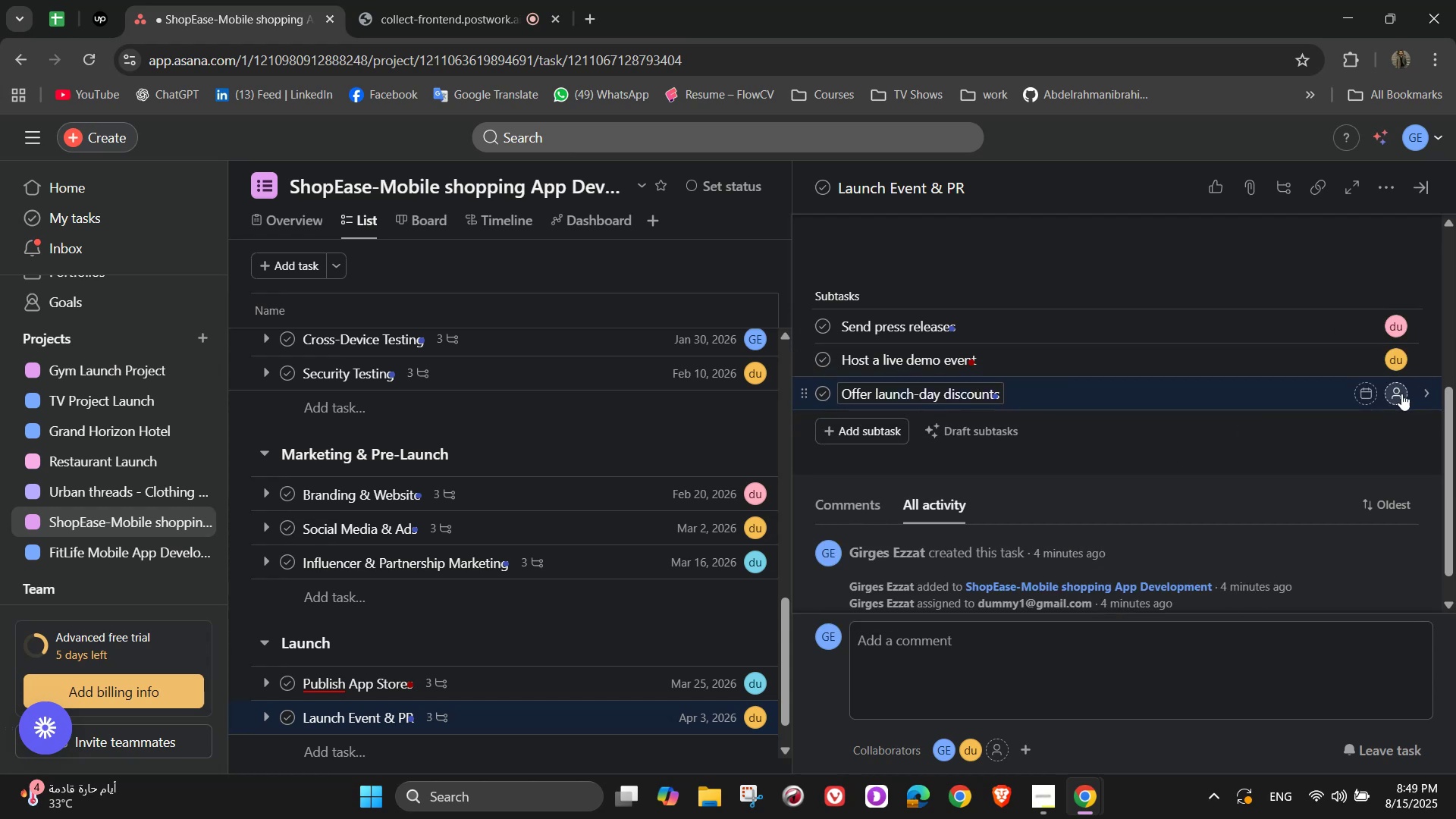 
left_click([1399, 394])
 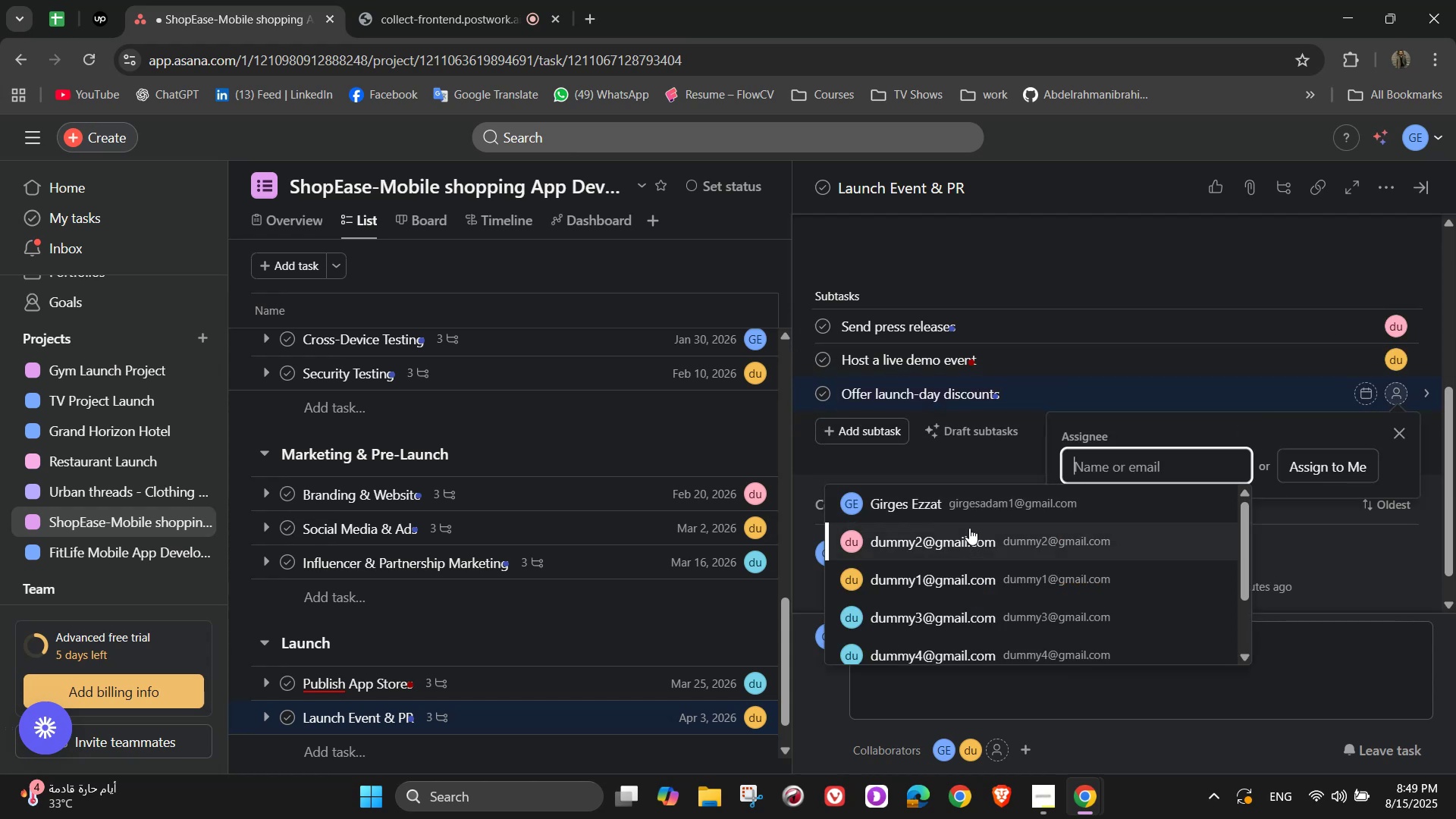 
left_click([983, 517])
 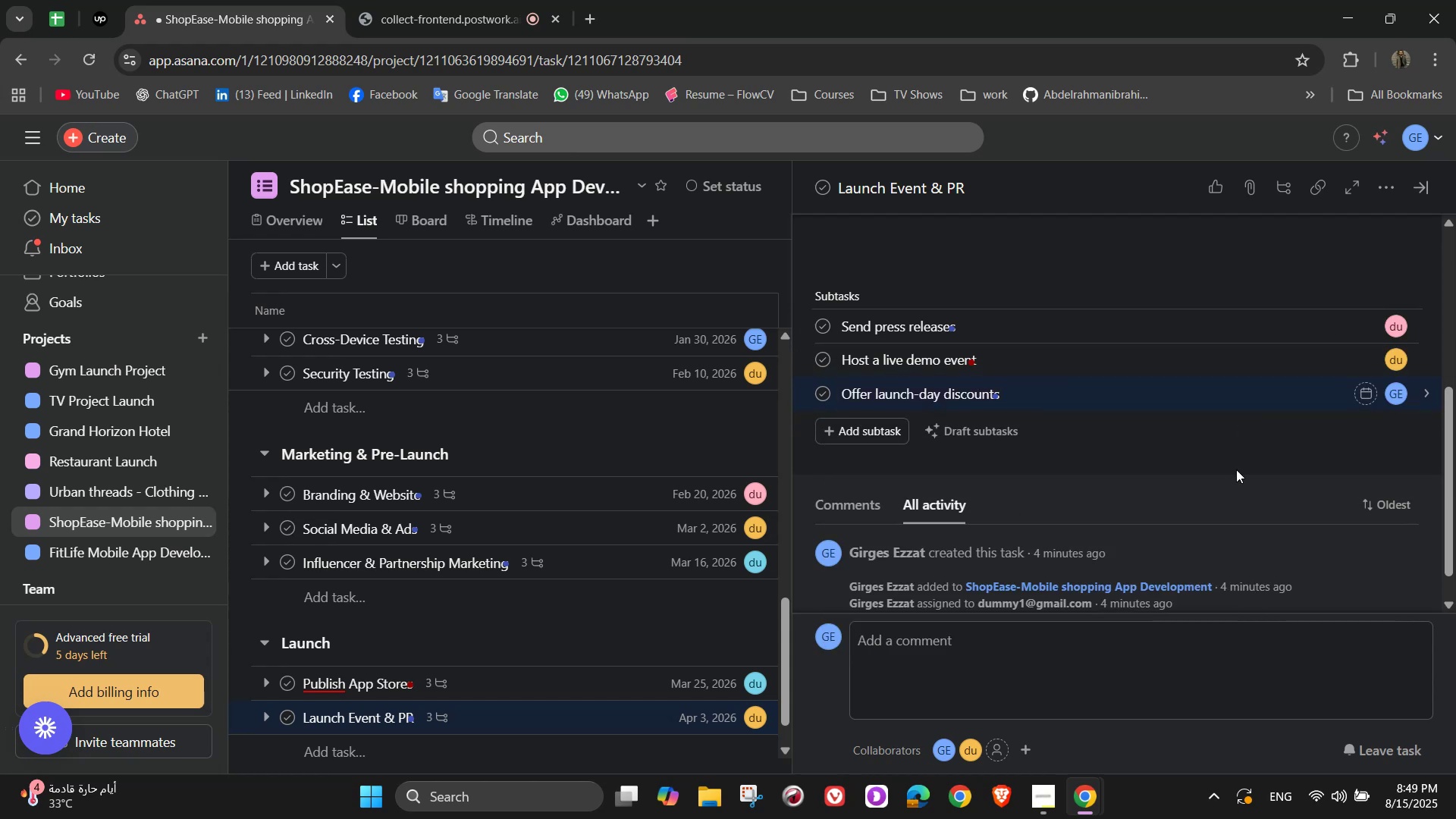 
scroll: coordinate [1238, 472], scroll_direction: up, amount: 7.0
 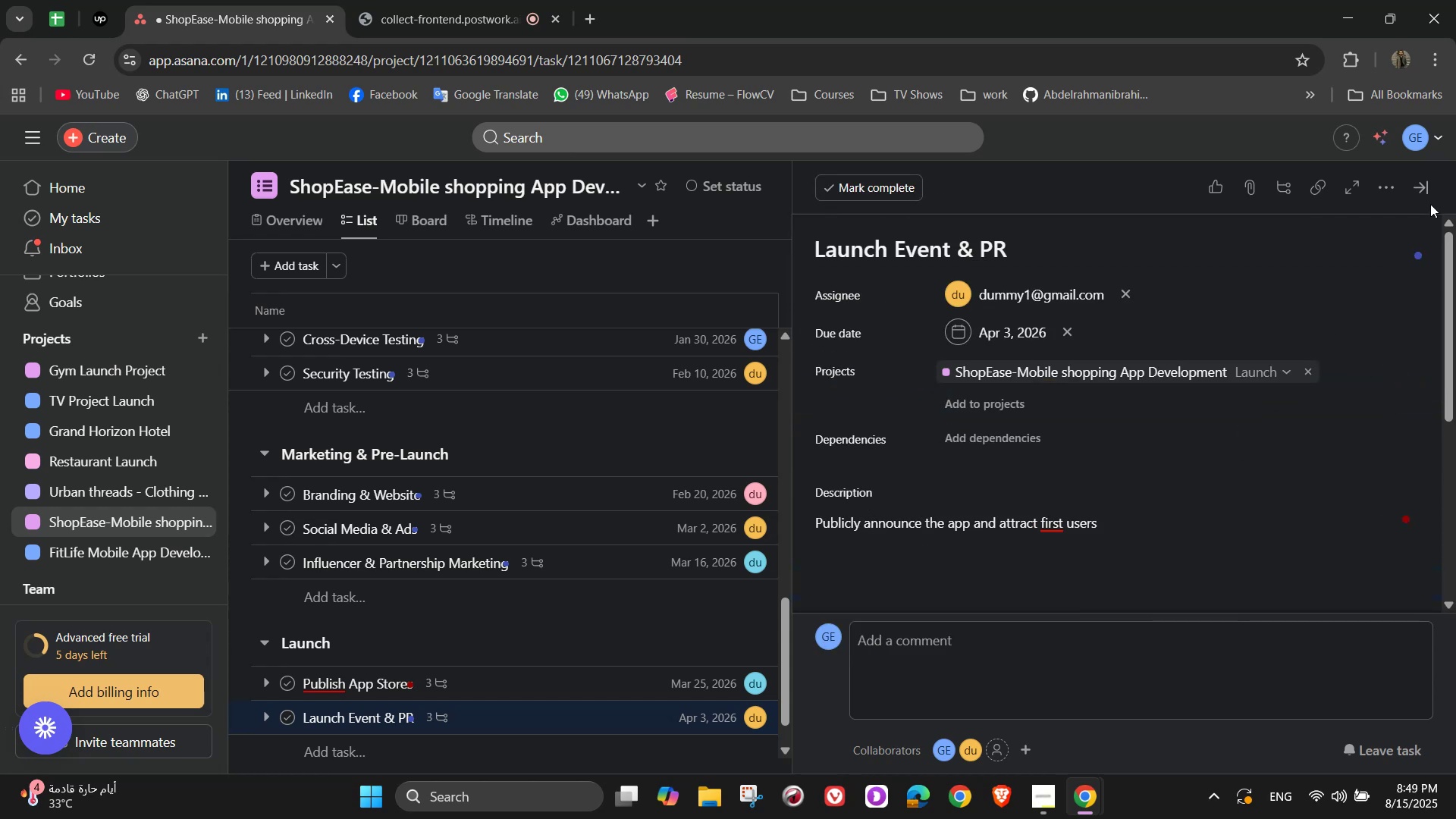 
left_click([1429, 200])
 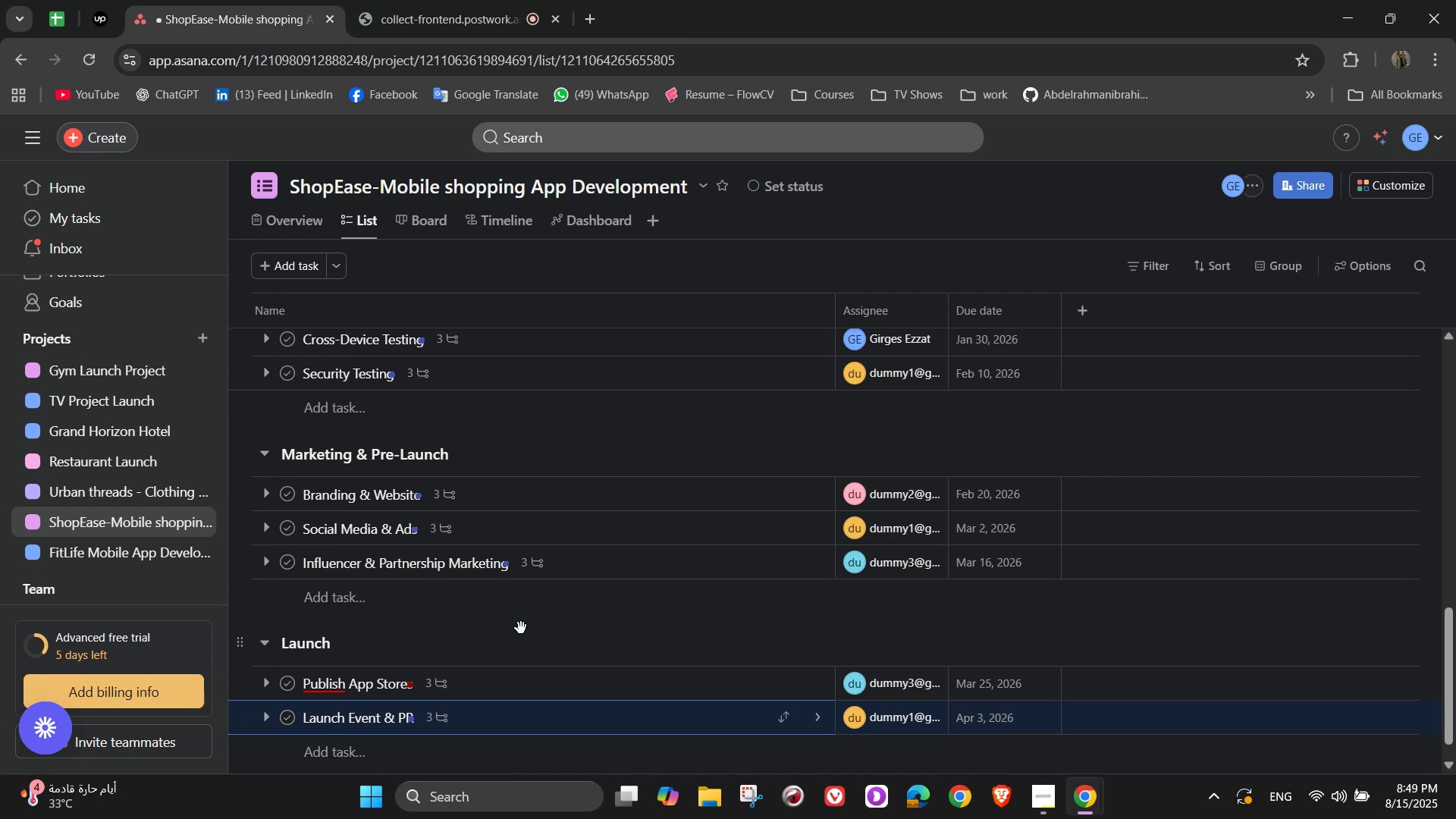 
double_click([400, 756])
 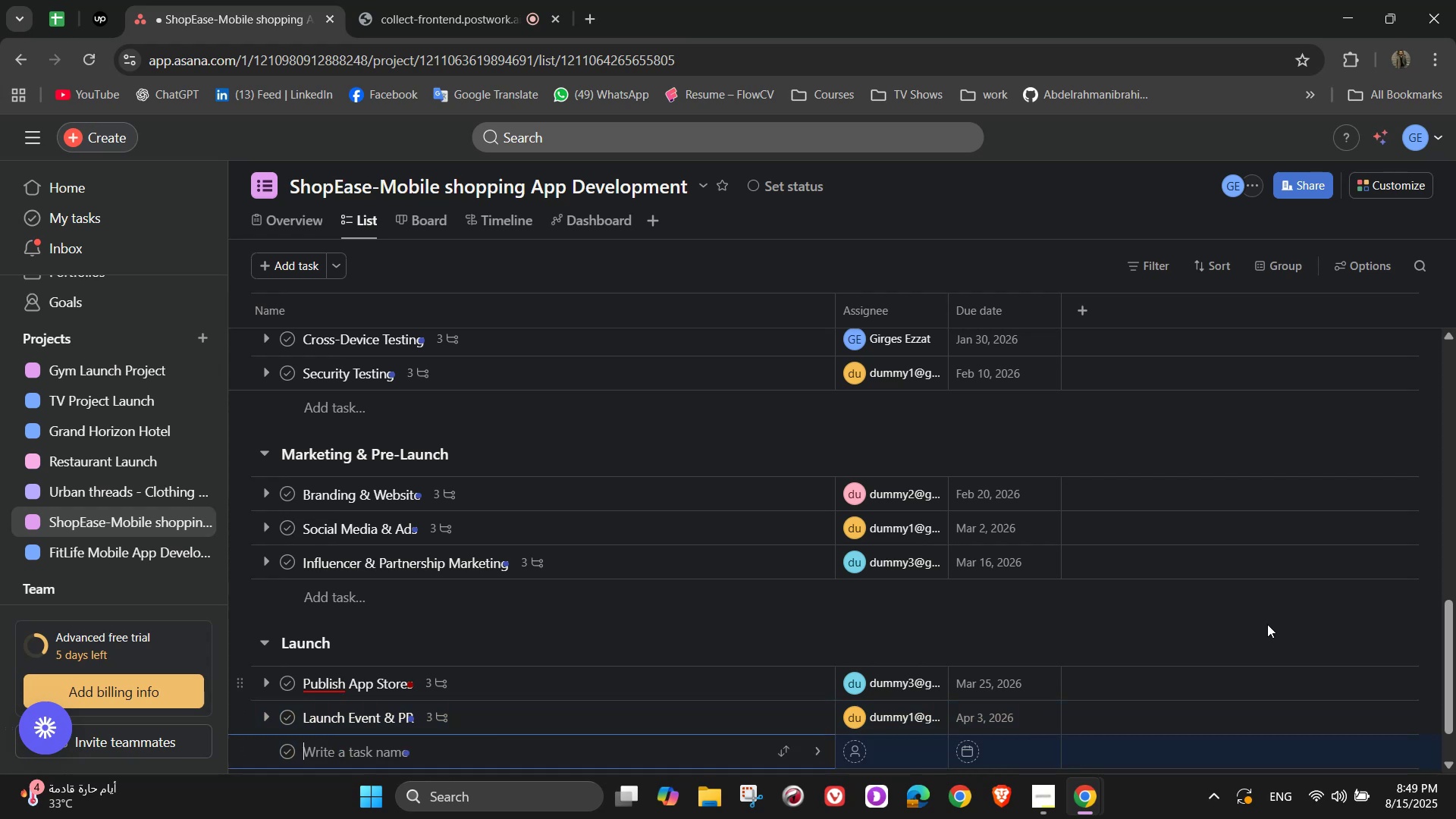 
scroll: coordinate [1300, 616], scroll_direction: down, amount: 3.0
 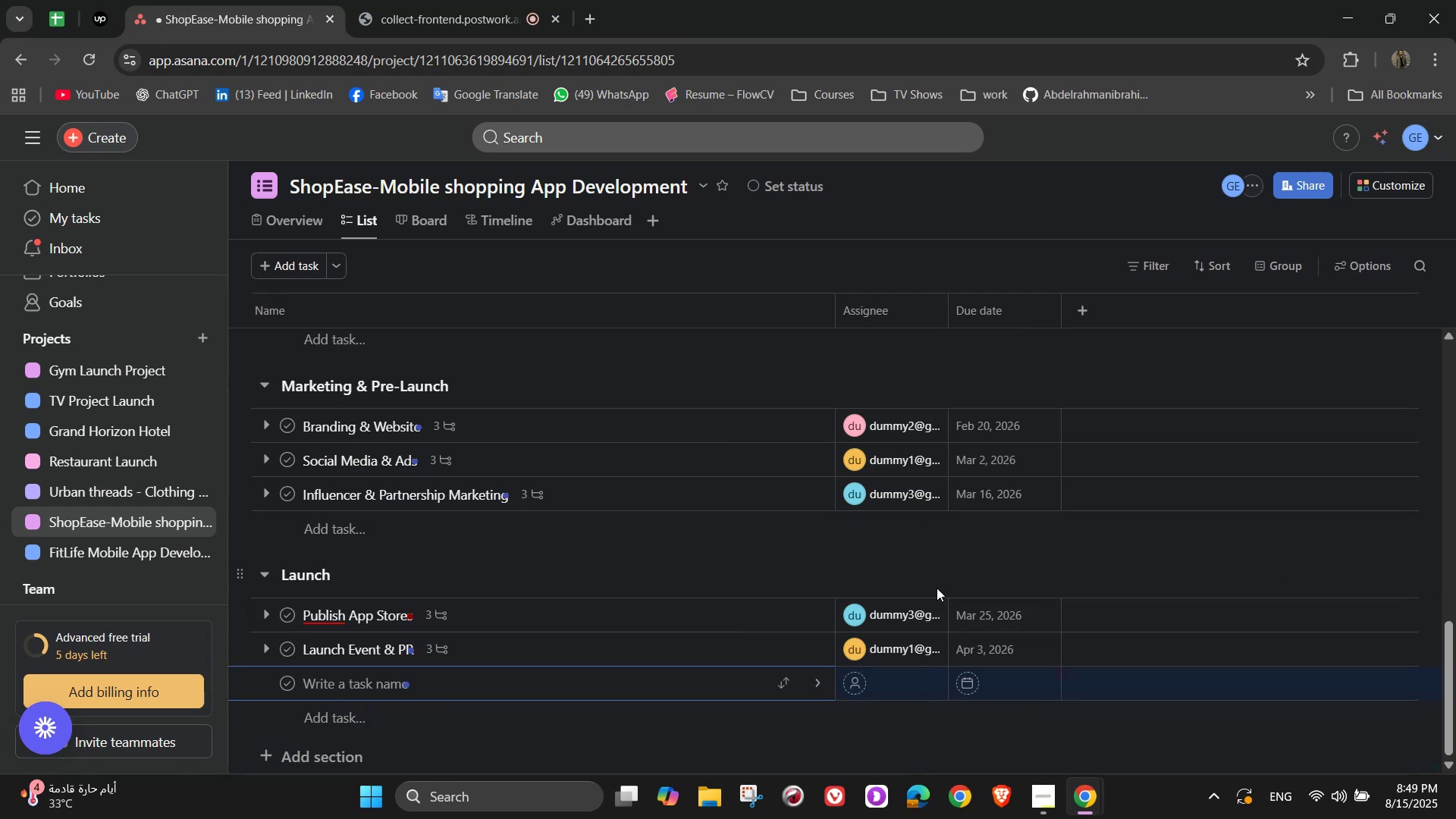 
left_click([349, 758])
 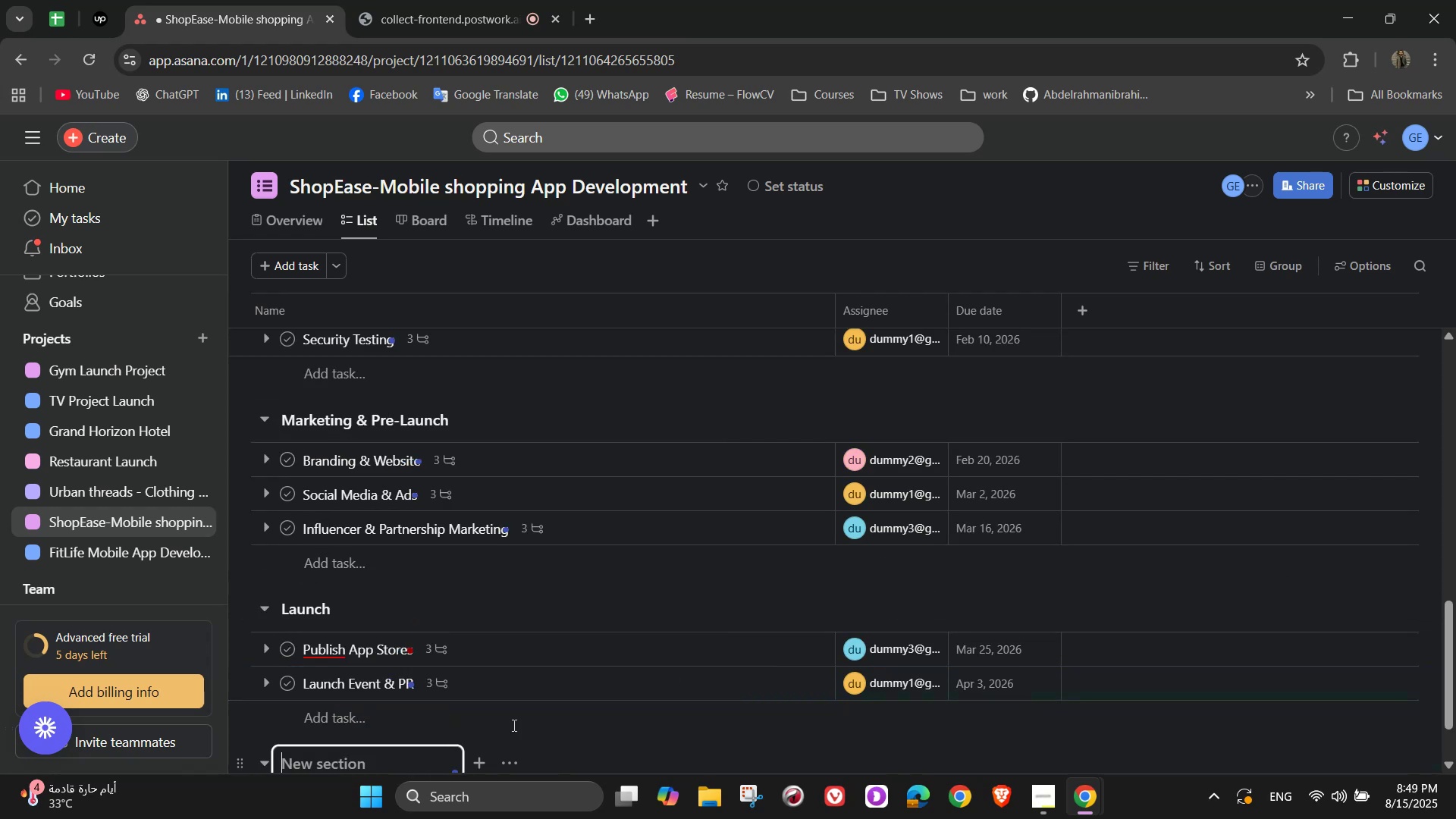 
scroll: coordinate [914, 643], scroll_direction: down, amount: 4.0
 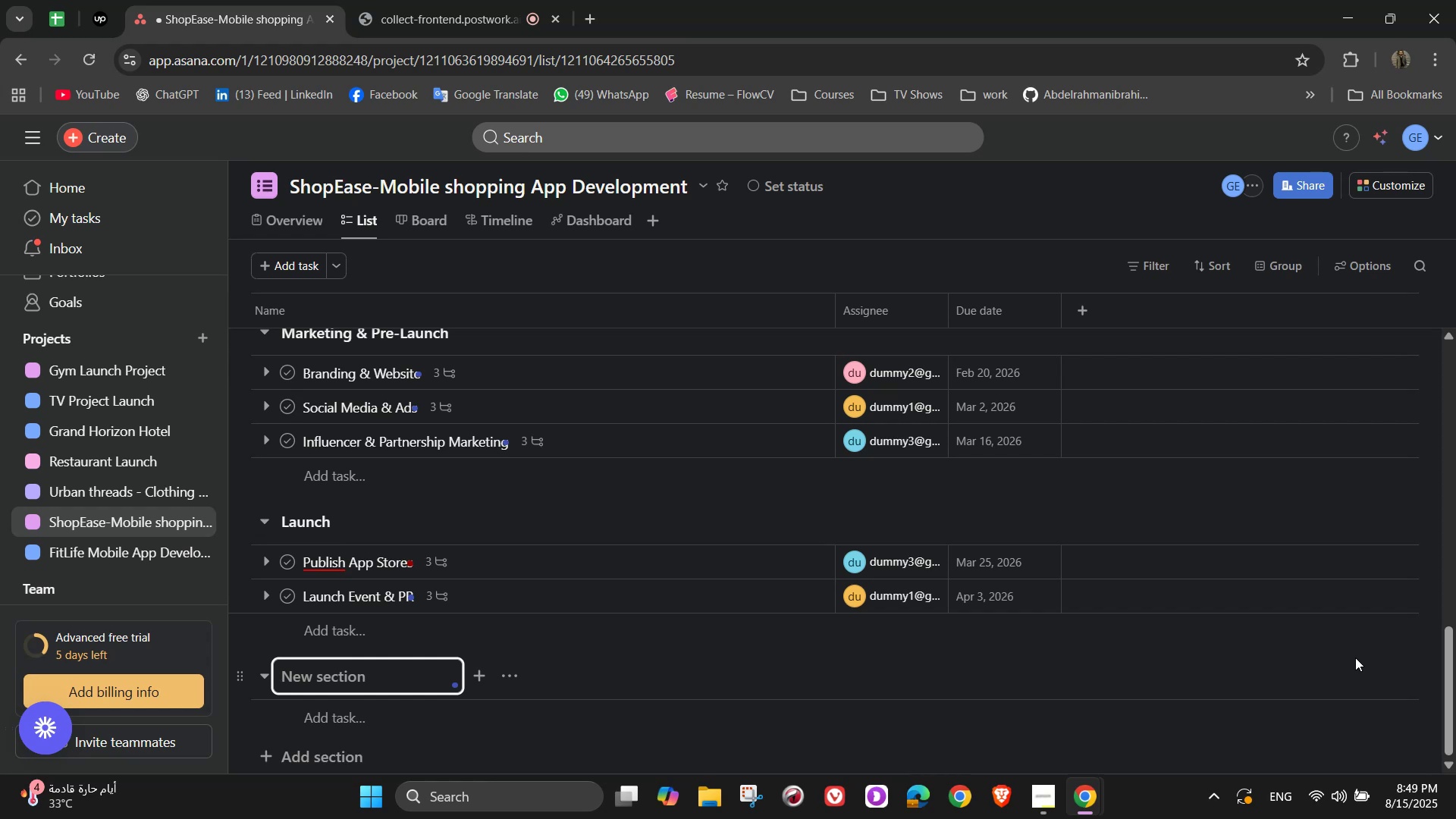 
type(Post-Launch Optimization)
 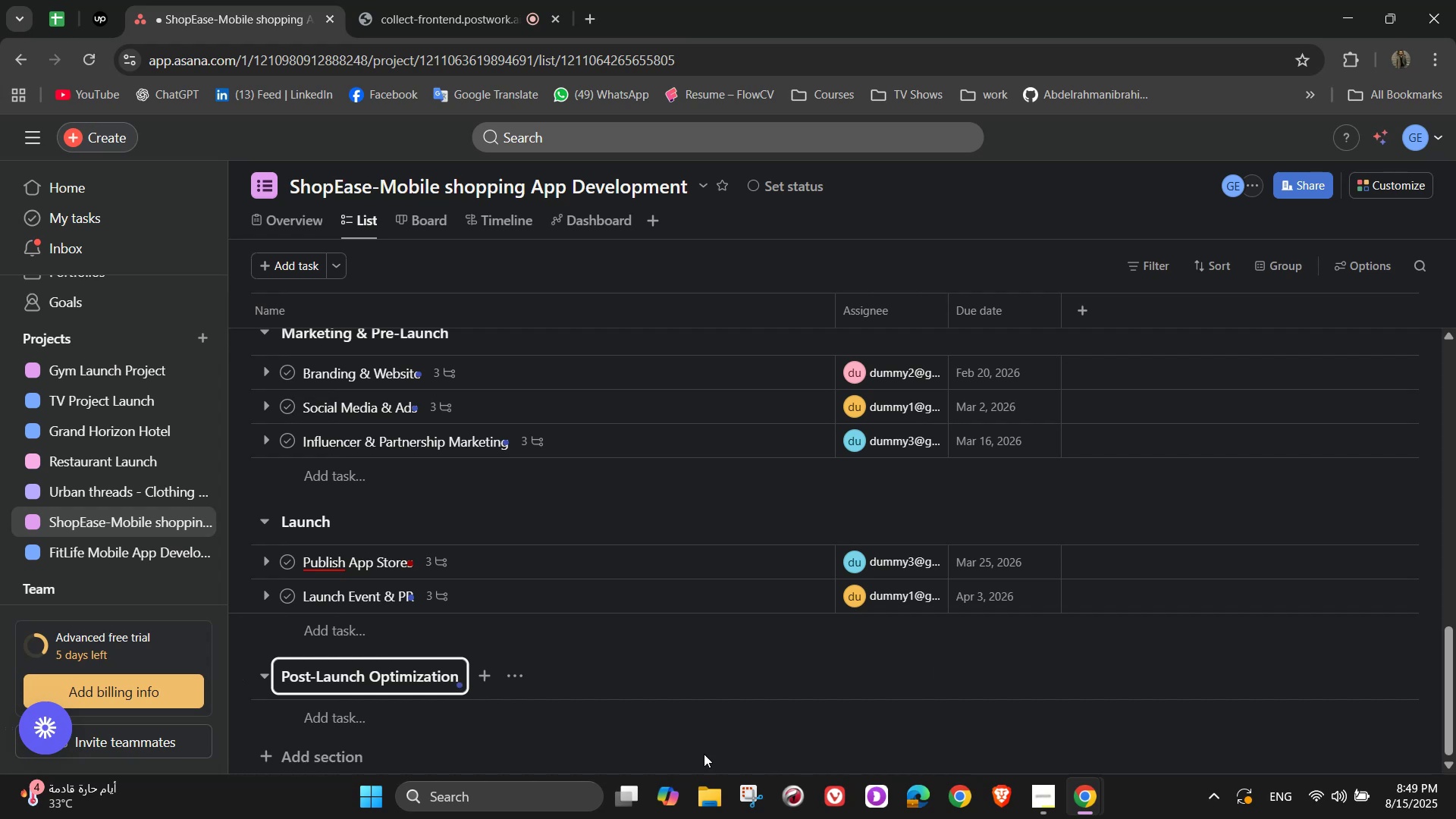 
left_click([328, 717])
 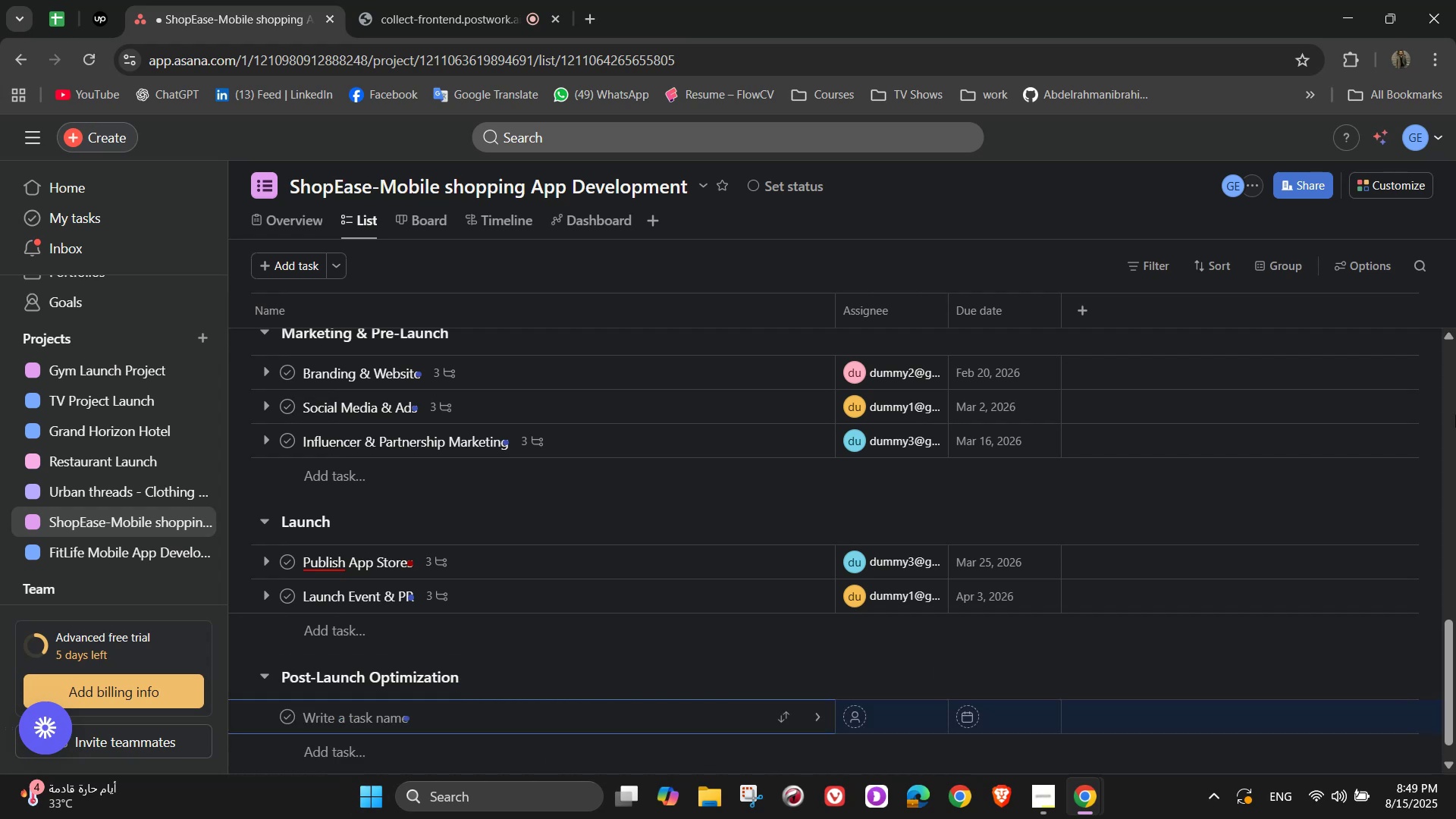 
type(Mon)
 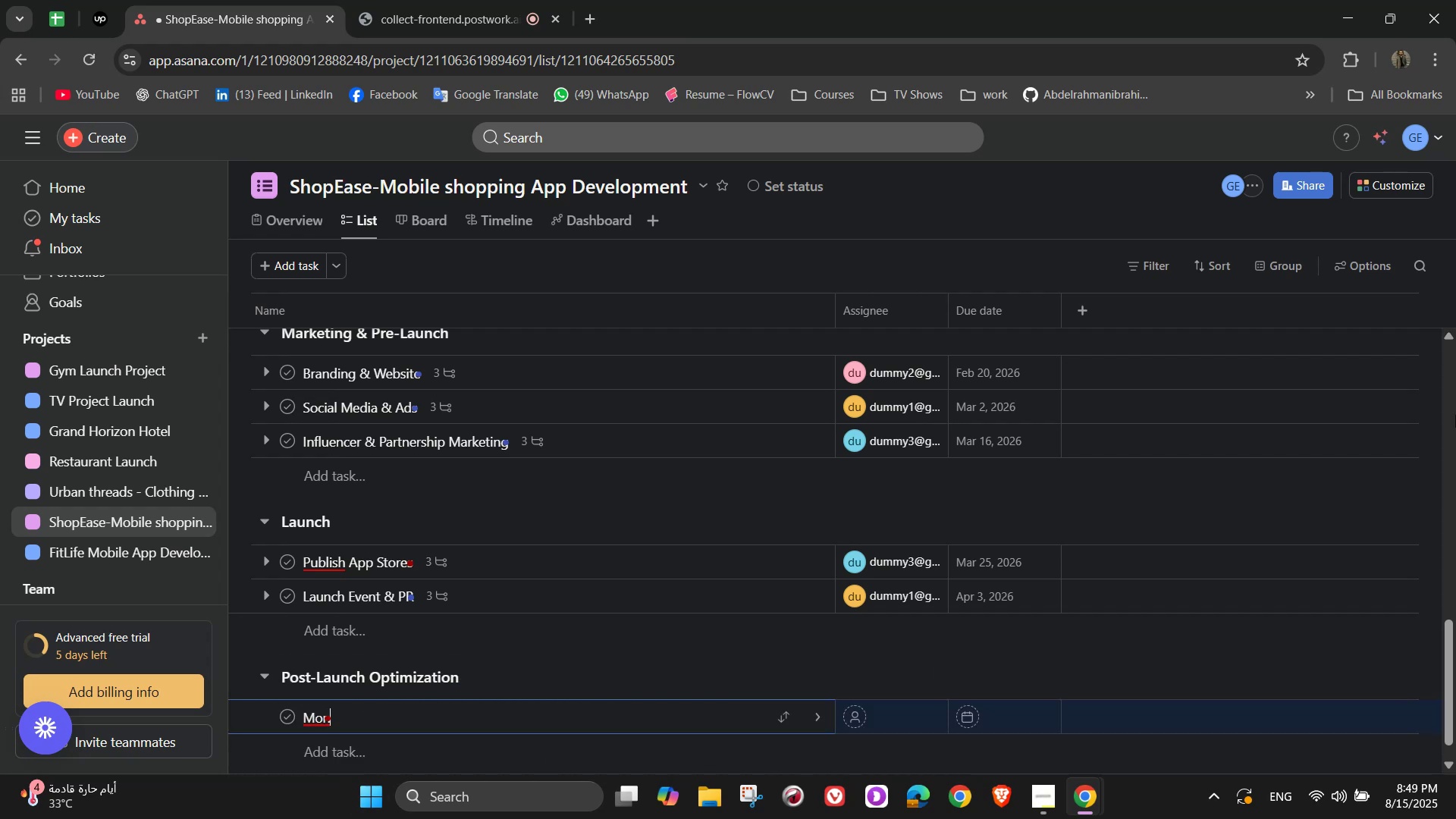 
type(itor )
 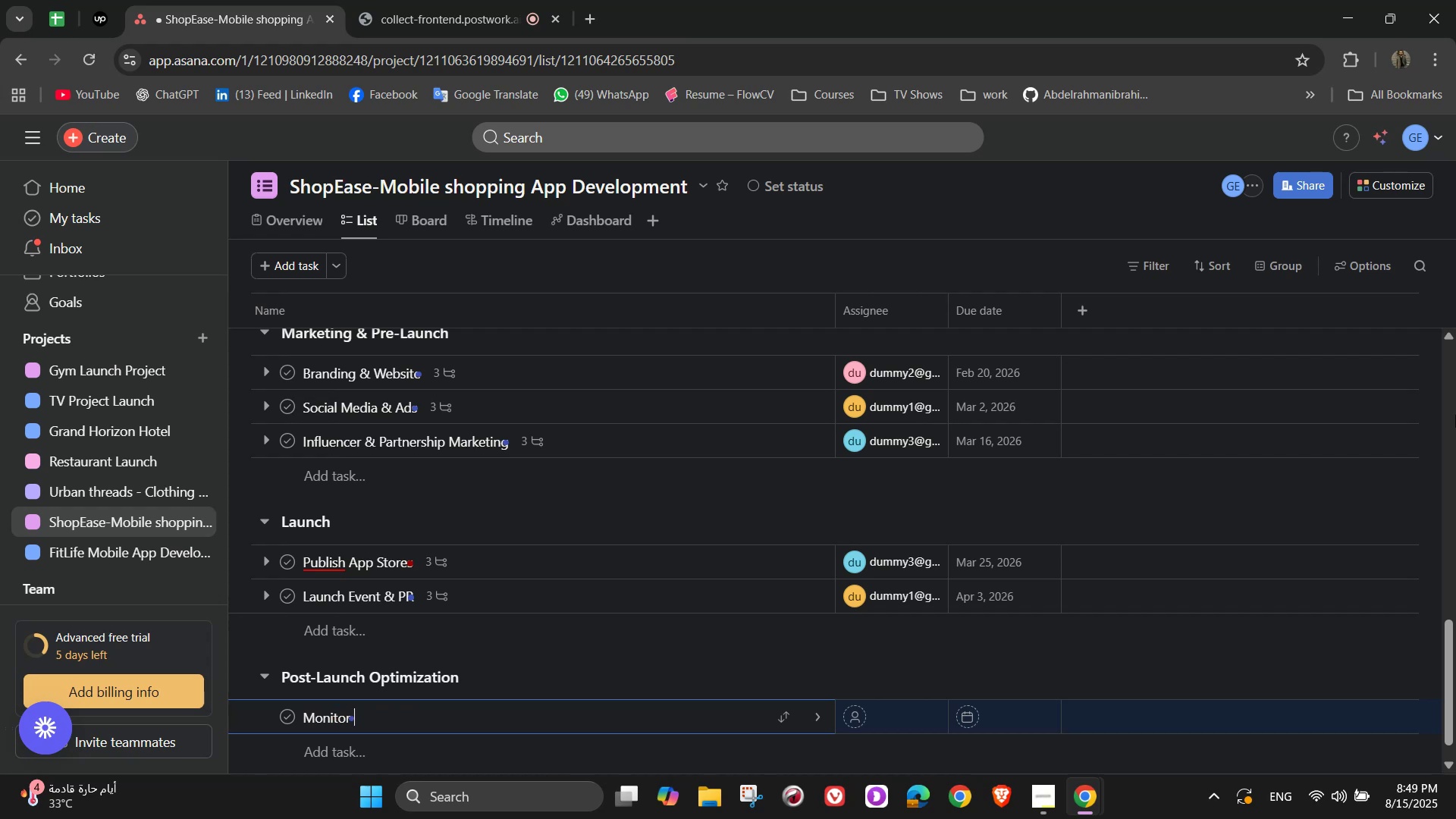 
type(Ana)
 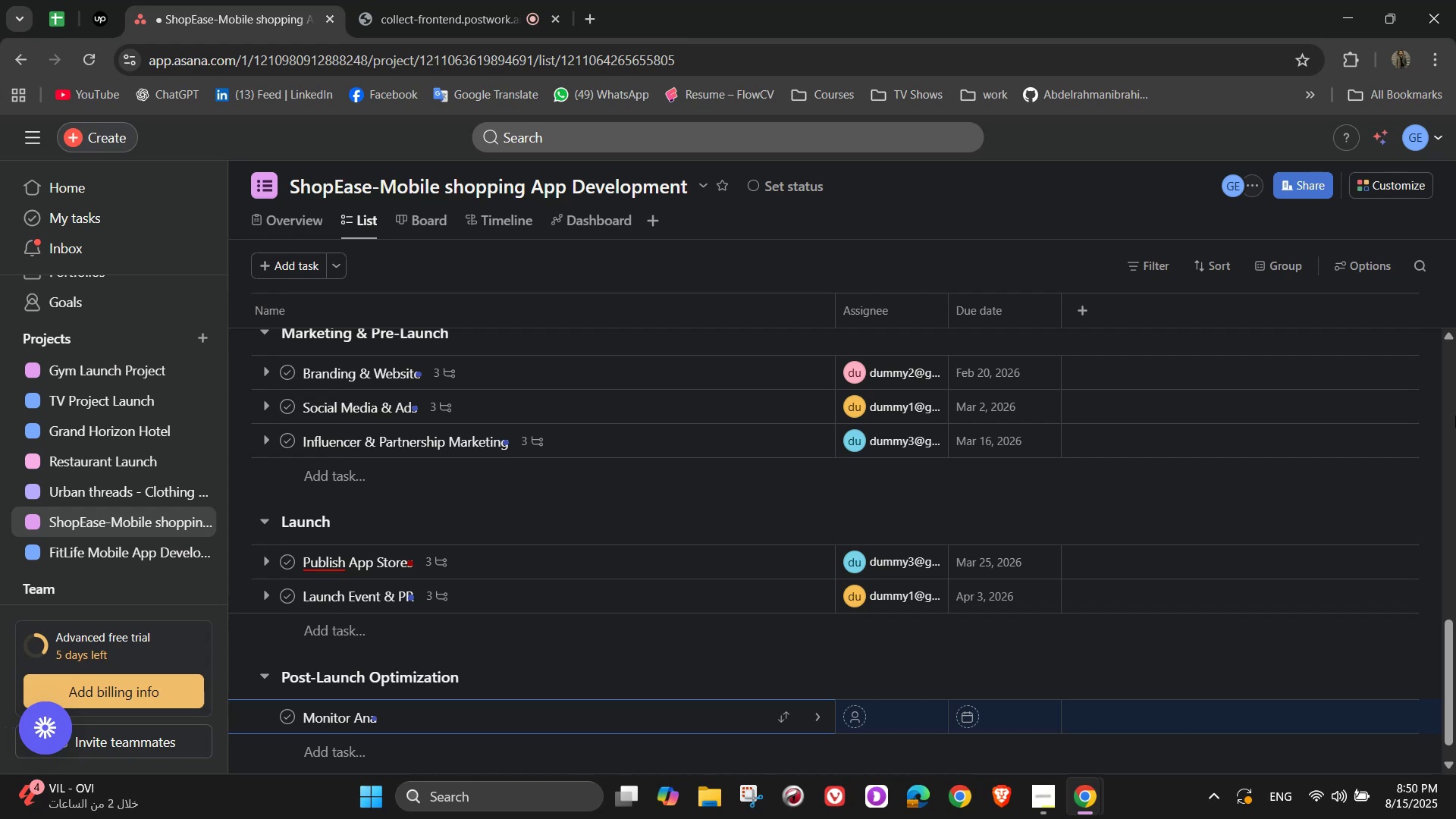 
wait(19.38)
 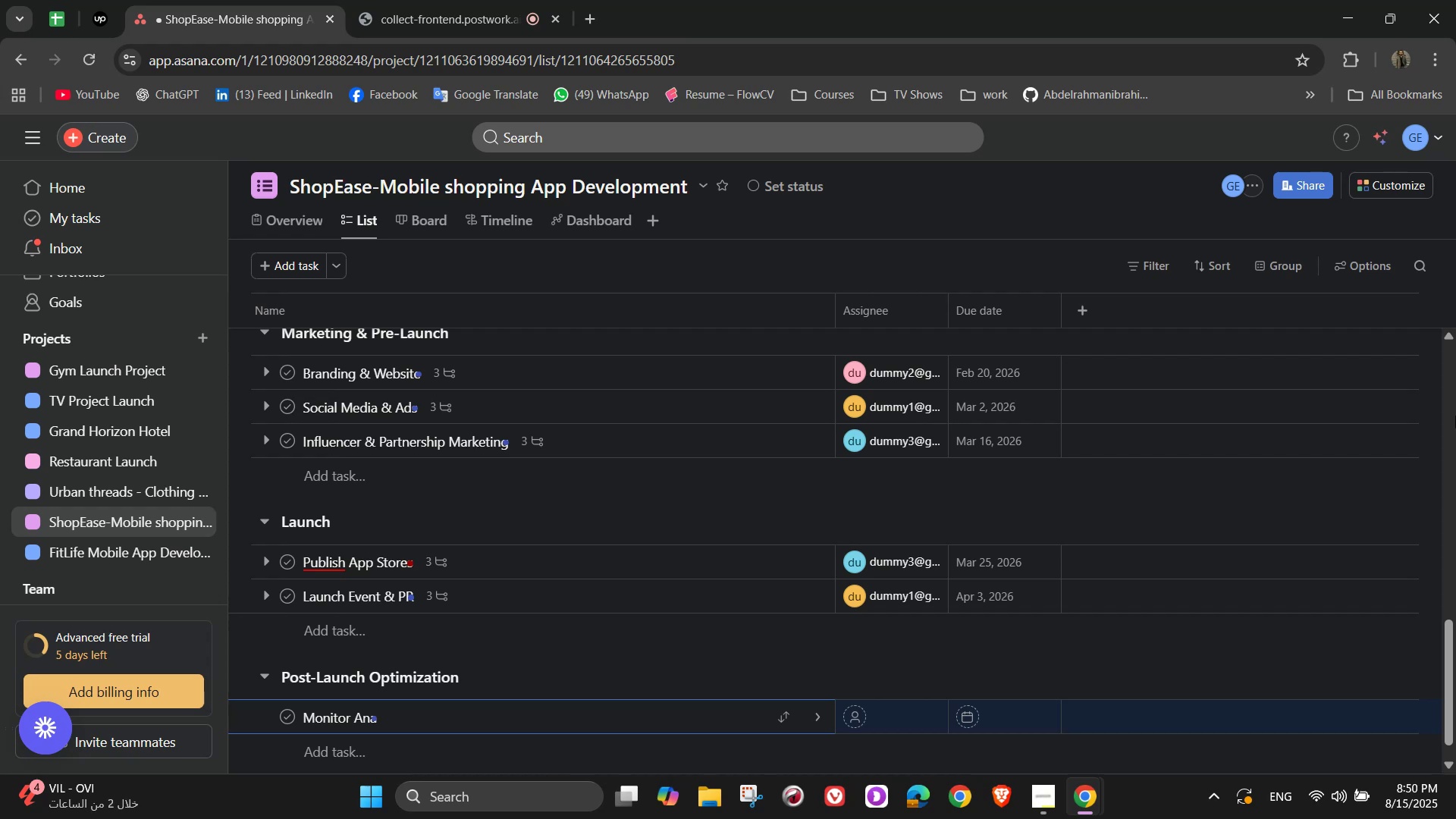 
type(ytics)
 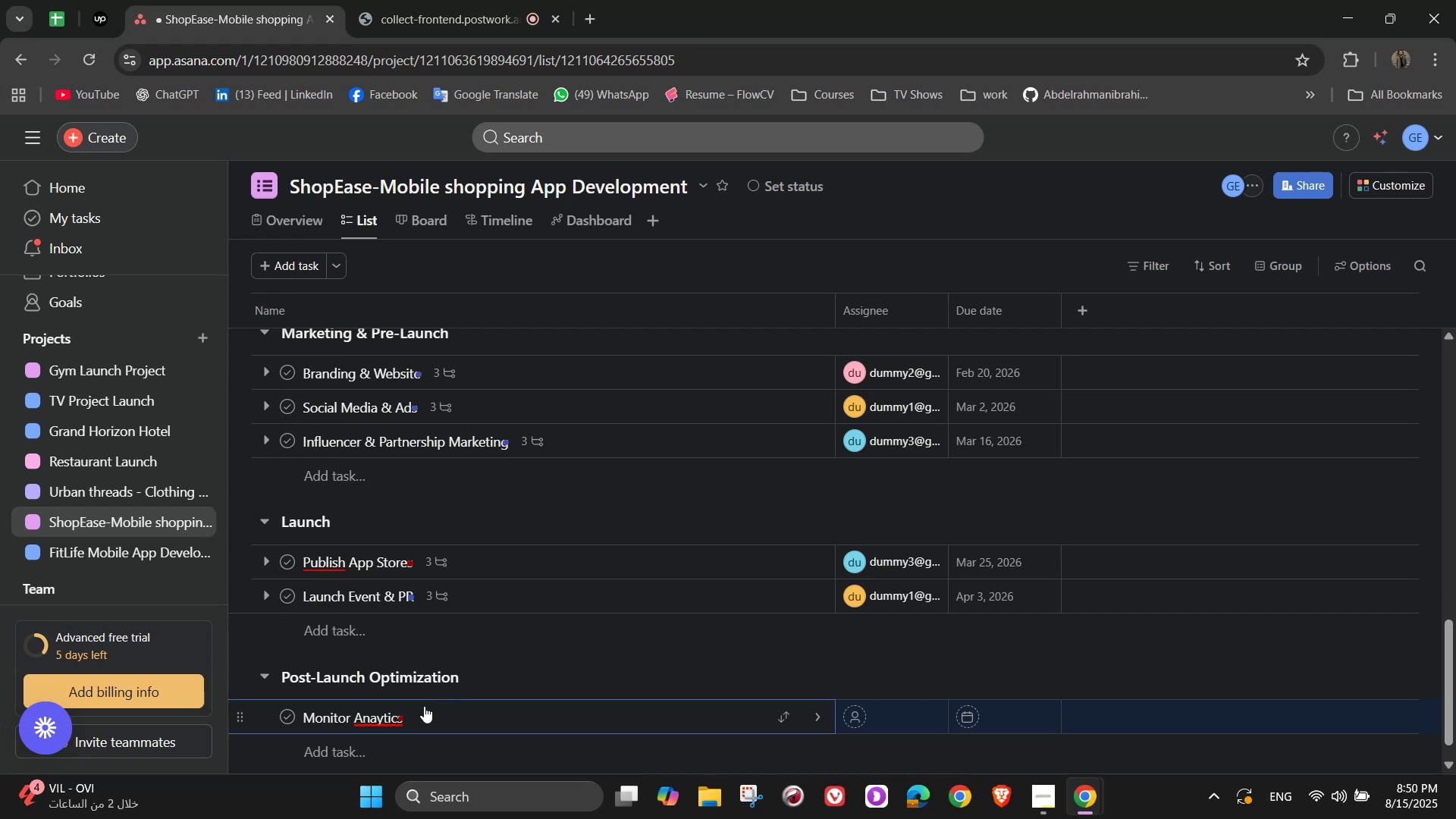 
left_click([380, 661])
 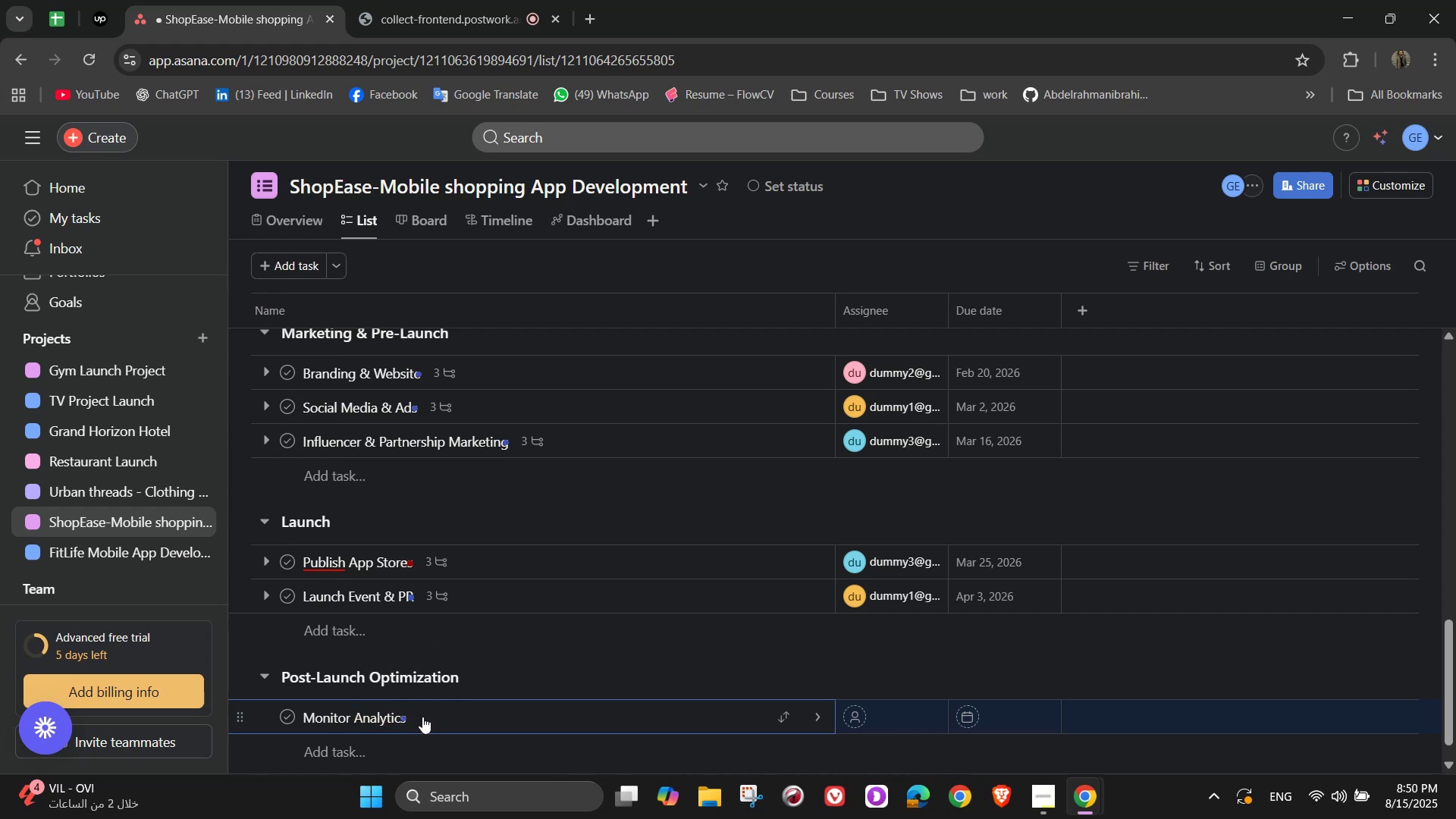 
wait(9.77)
 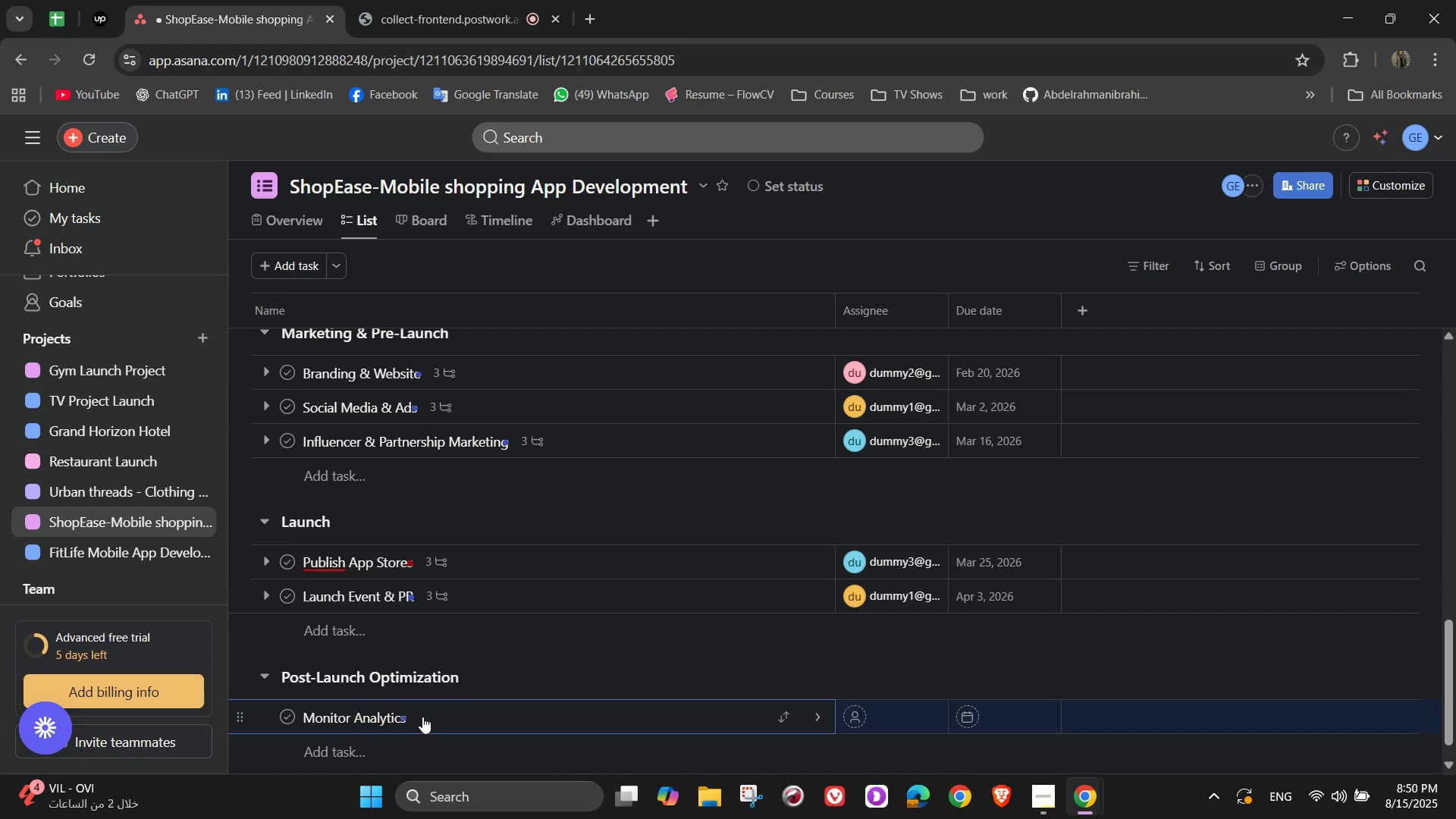 
left_click([817, 712])
 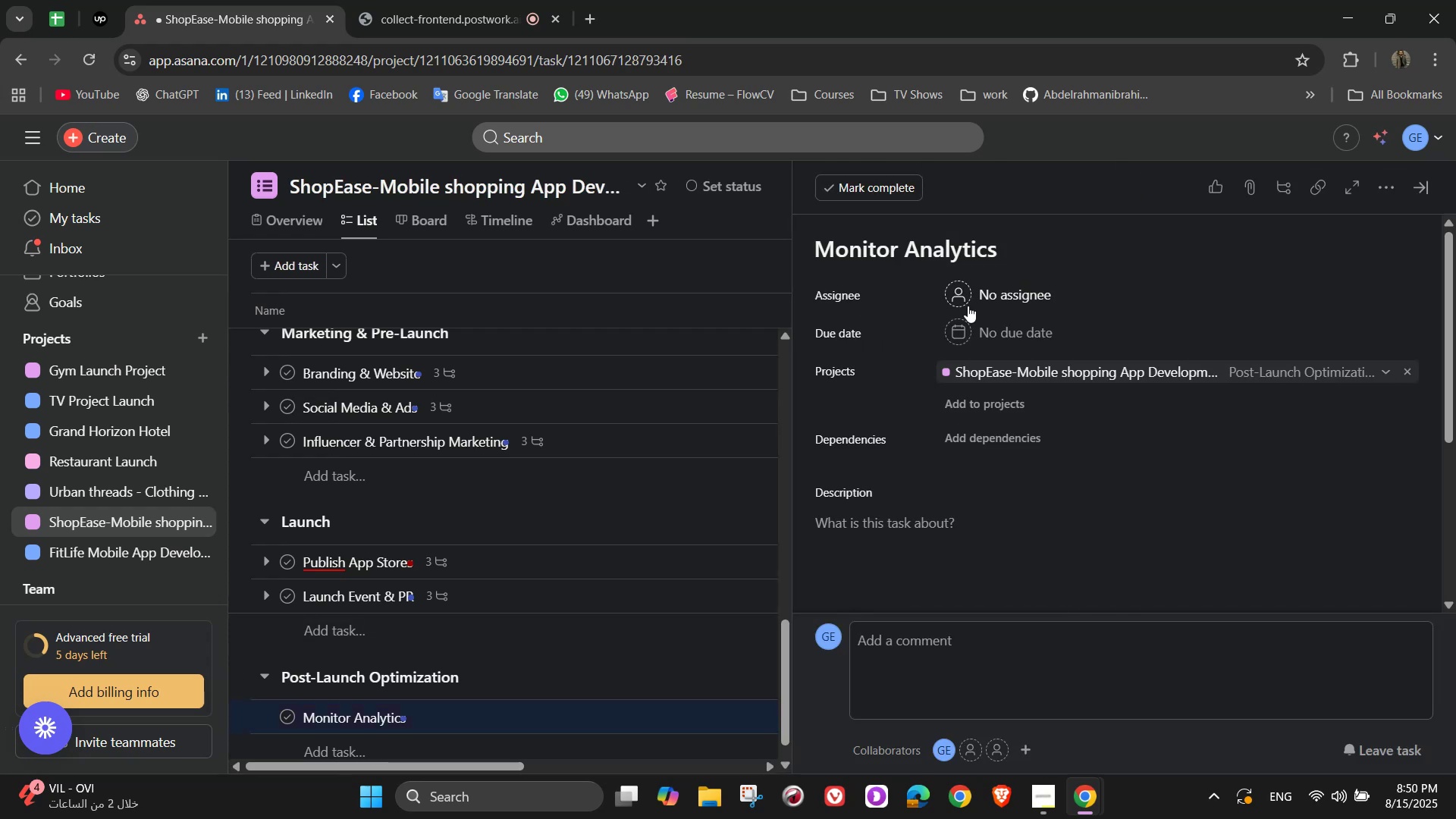 
left_click([1001, 292])
 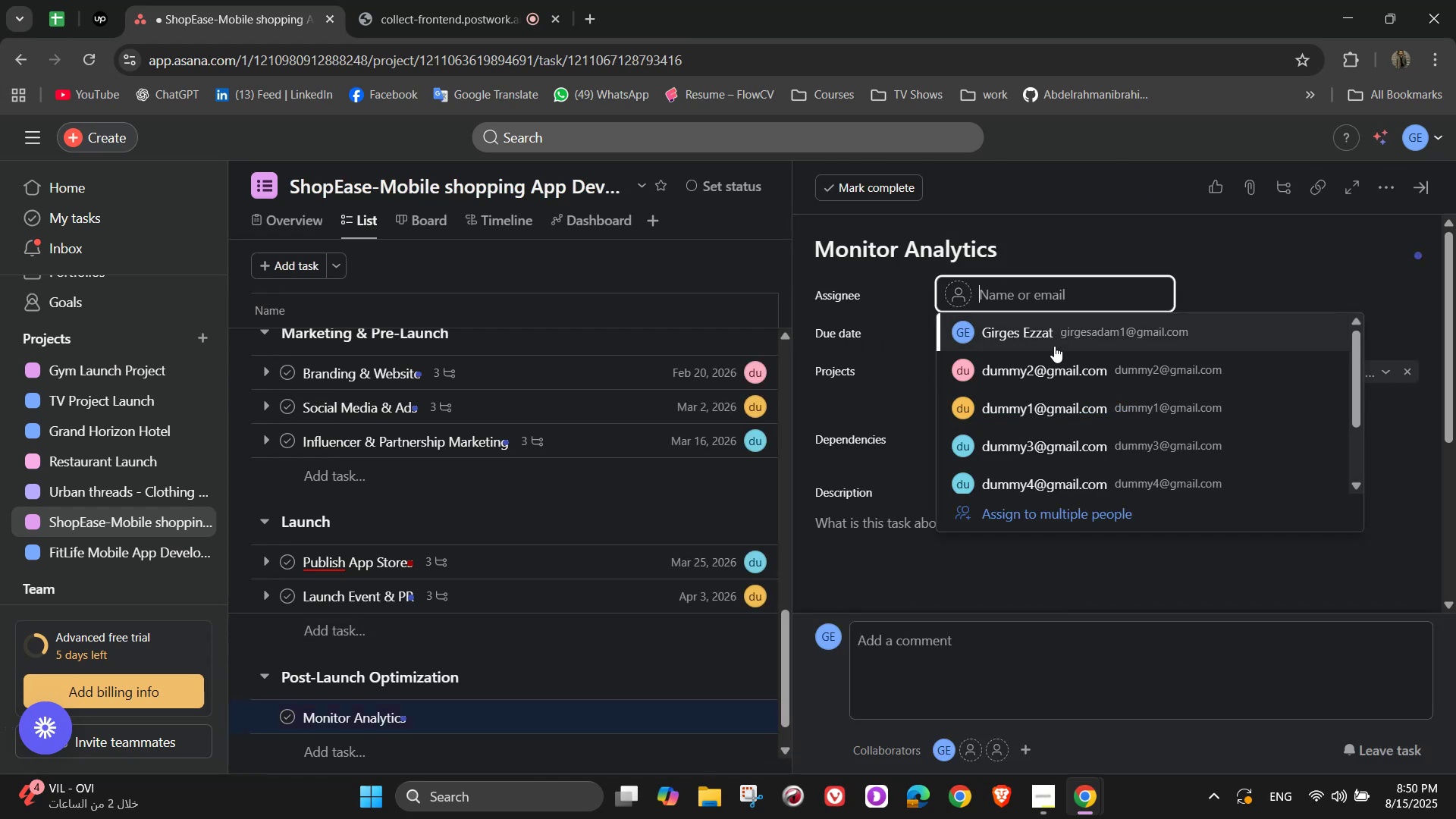 
left_click([1056, 364])
 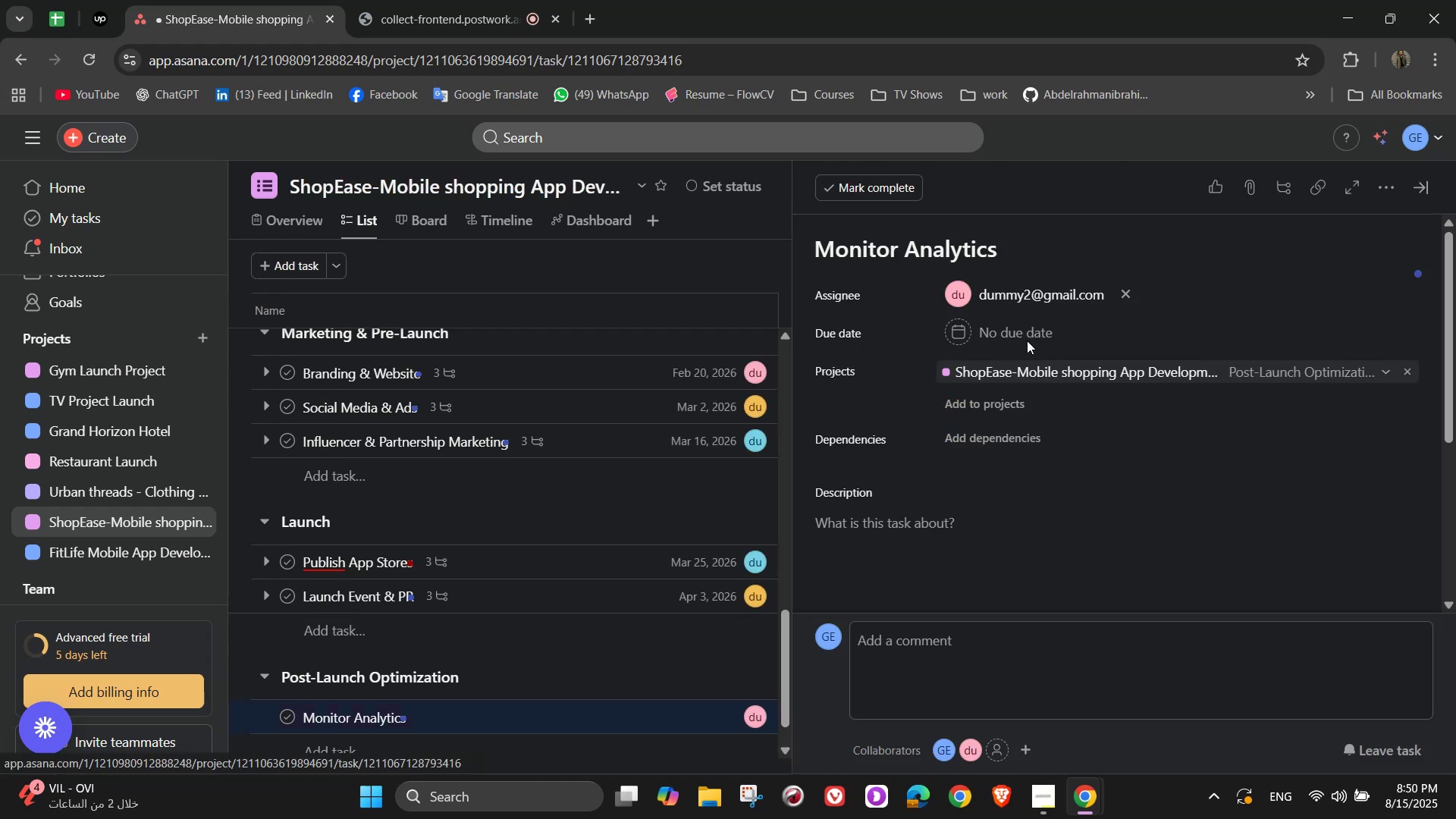 
left_click([1017, 330])
 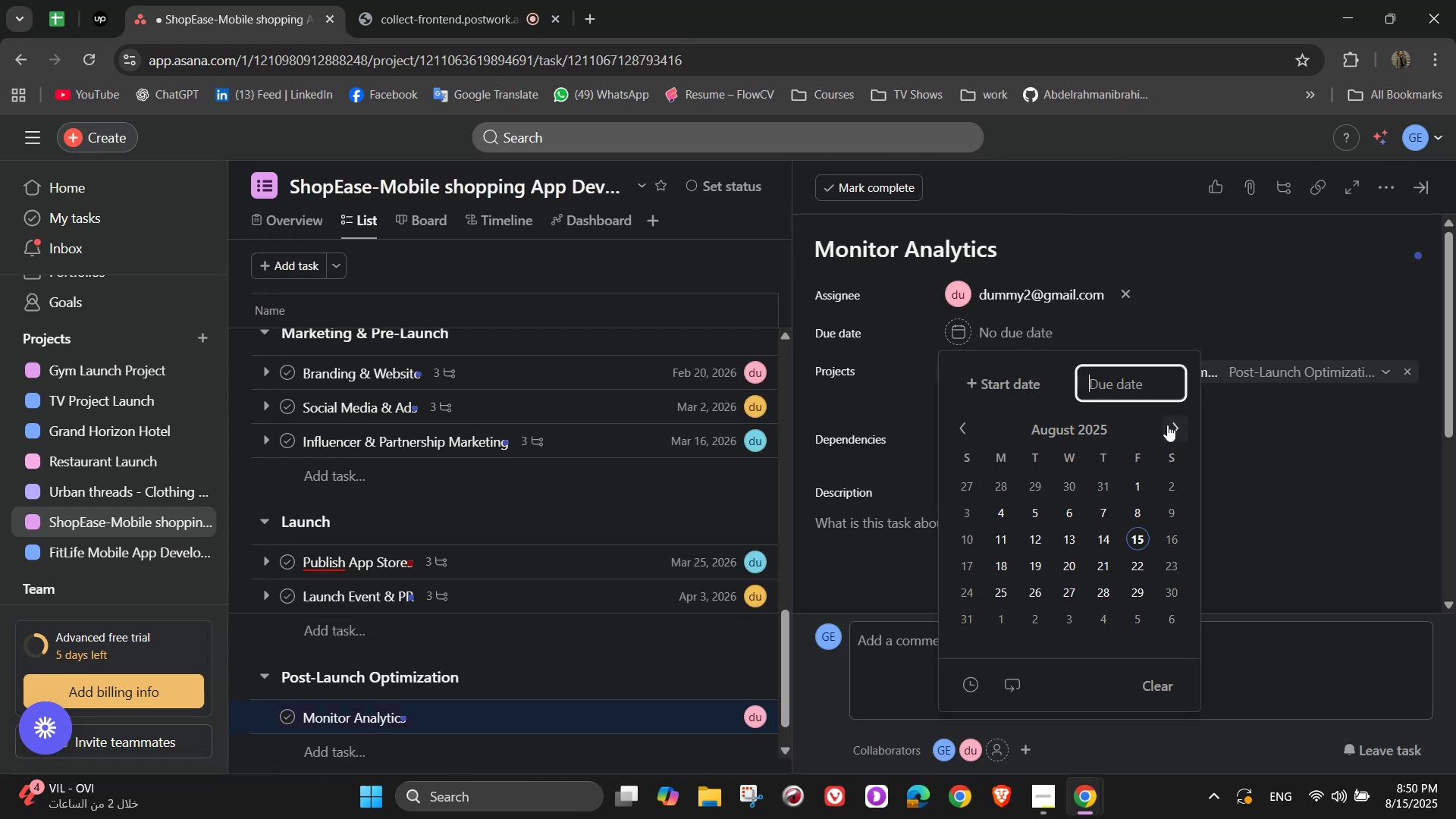 
left_click([1169, 425])
 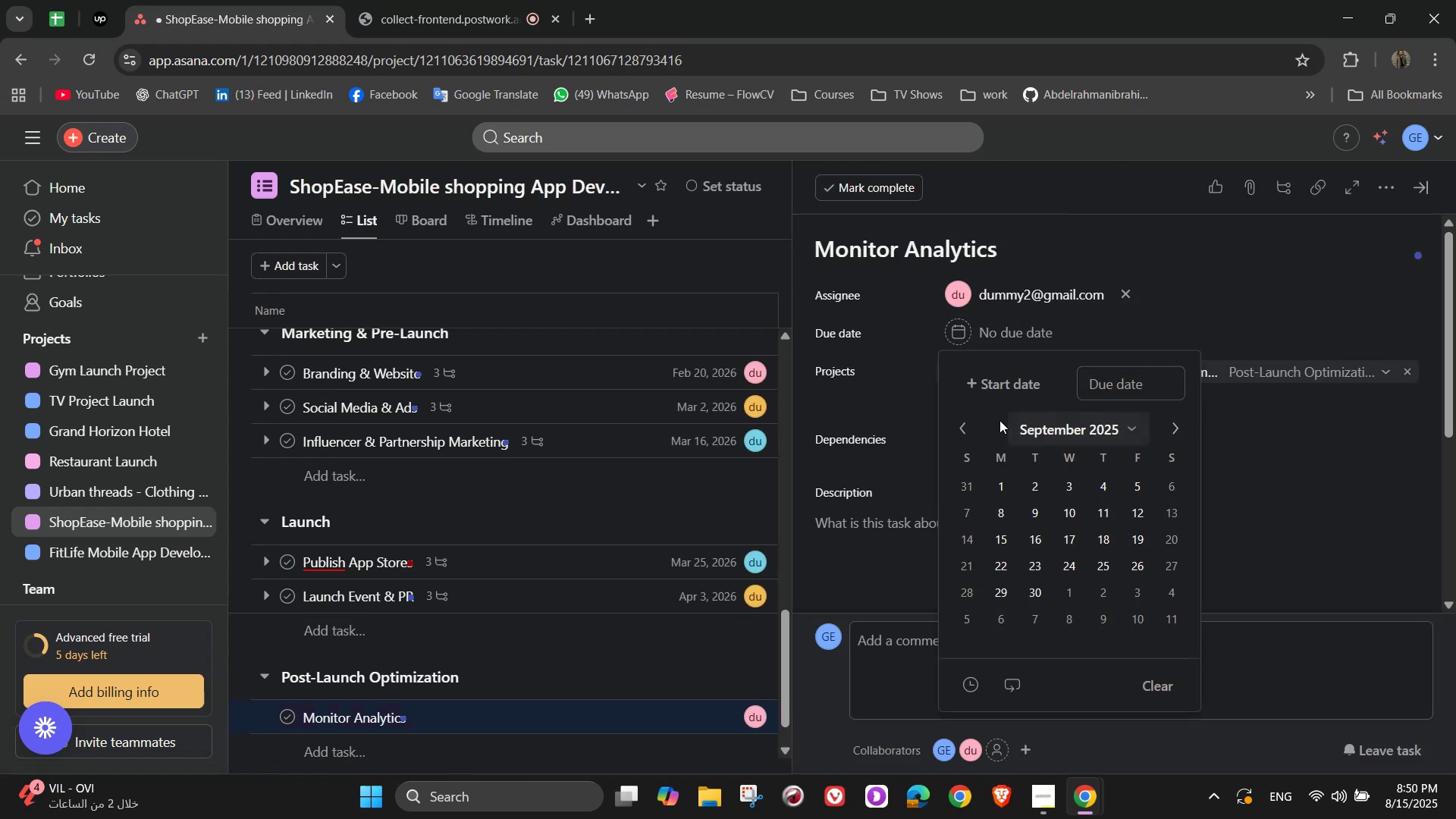 
left_click([957, 428])
 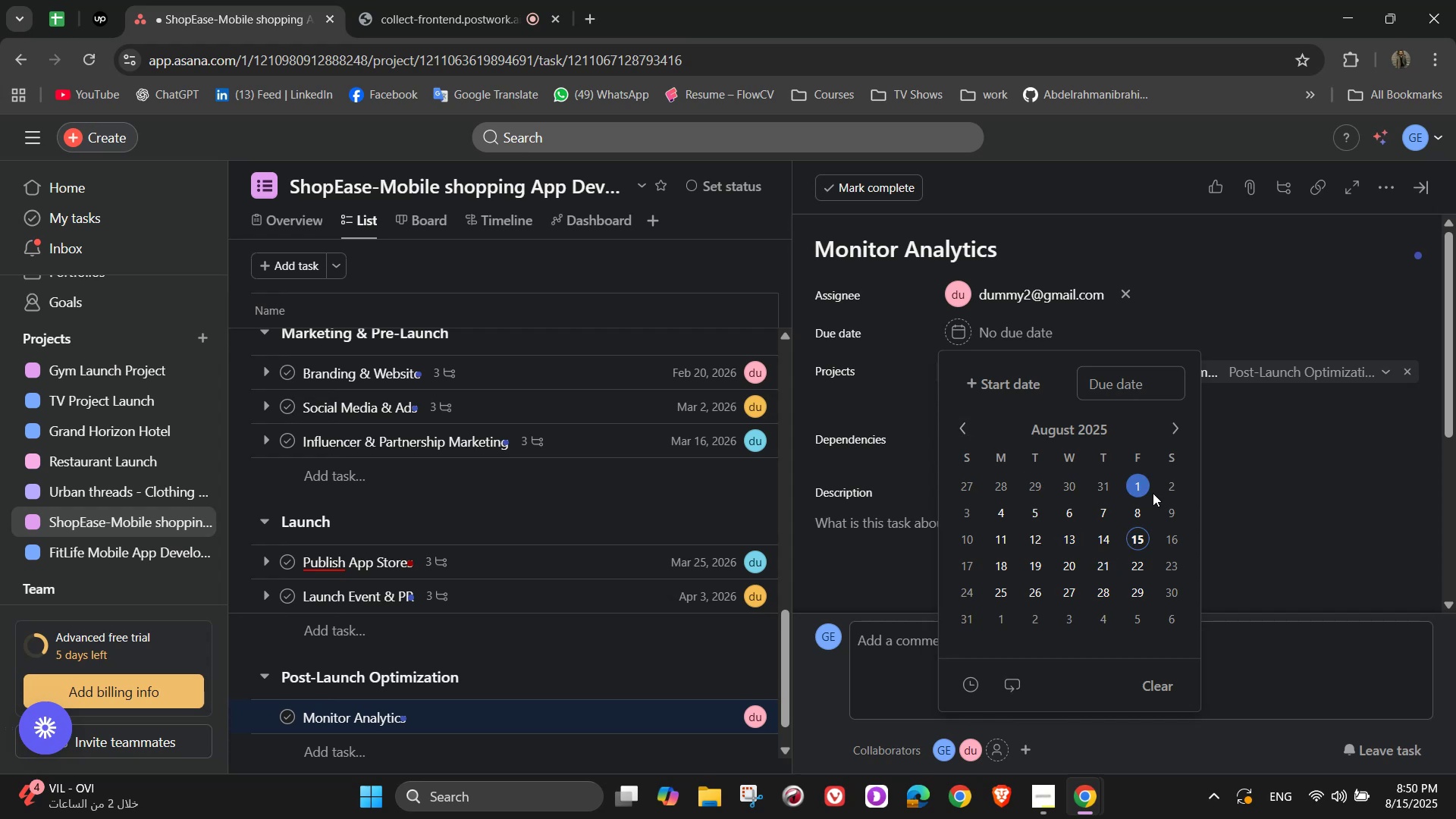 
double_click([1177, 429])
 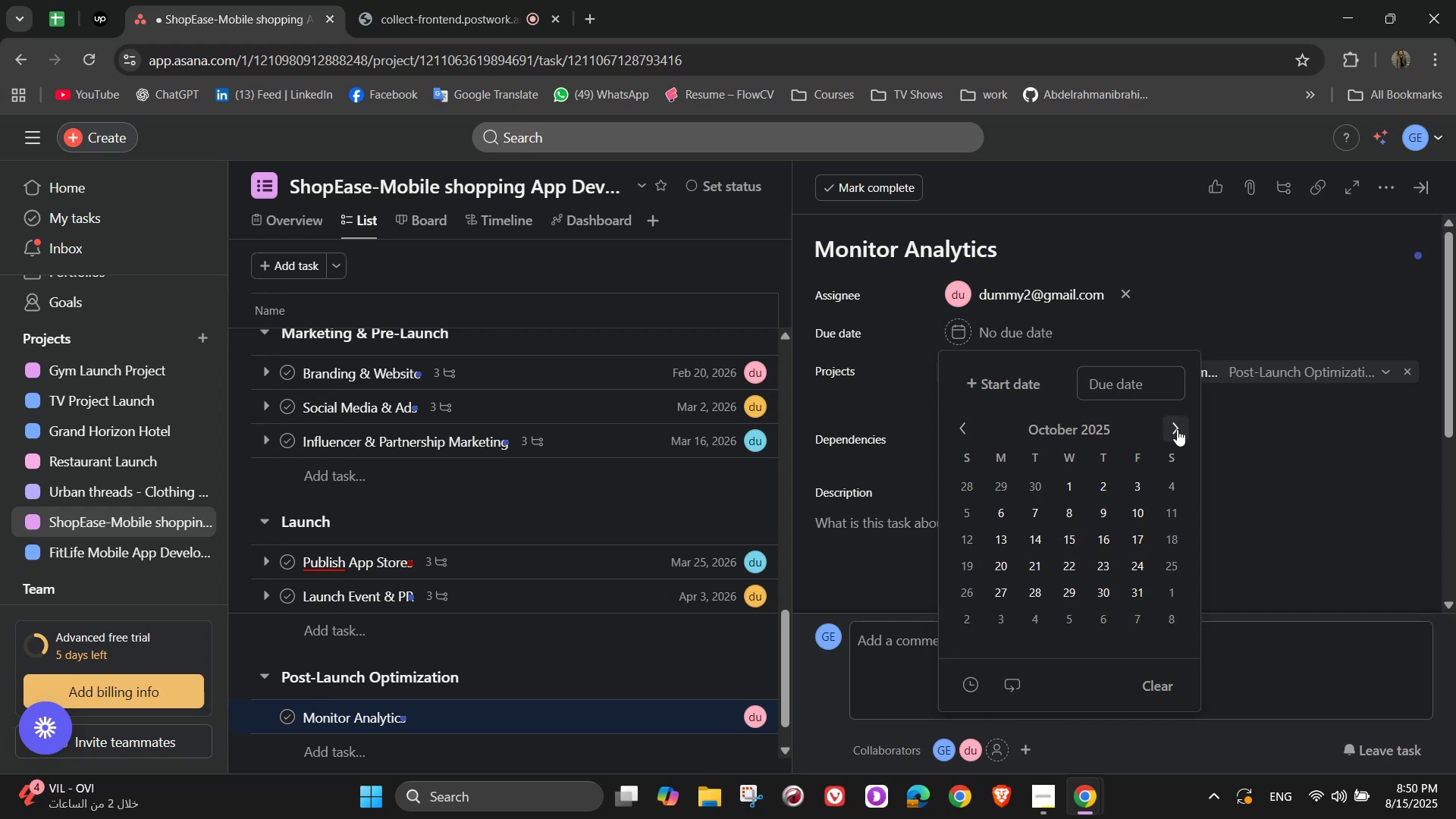 
triple_click([1177, 429])
 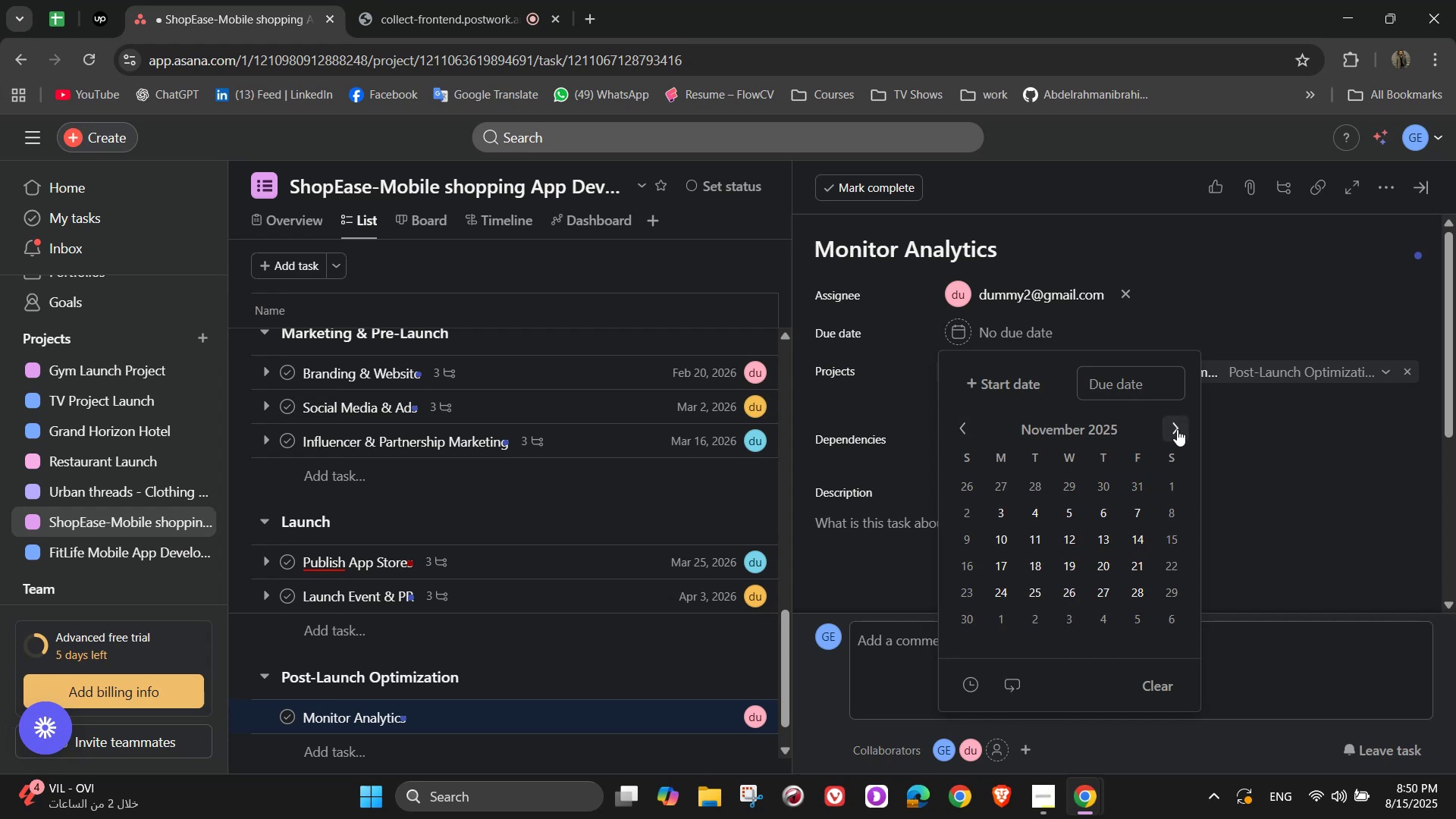 
triple_click([1177, 429])
 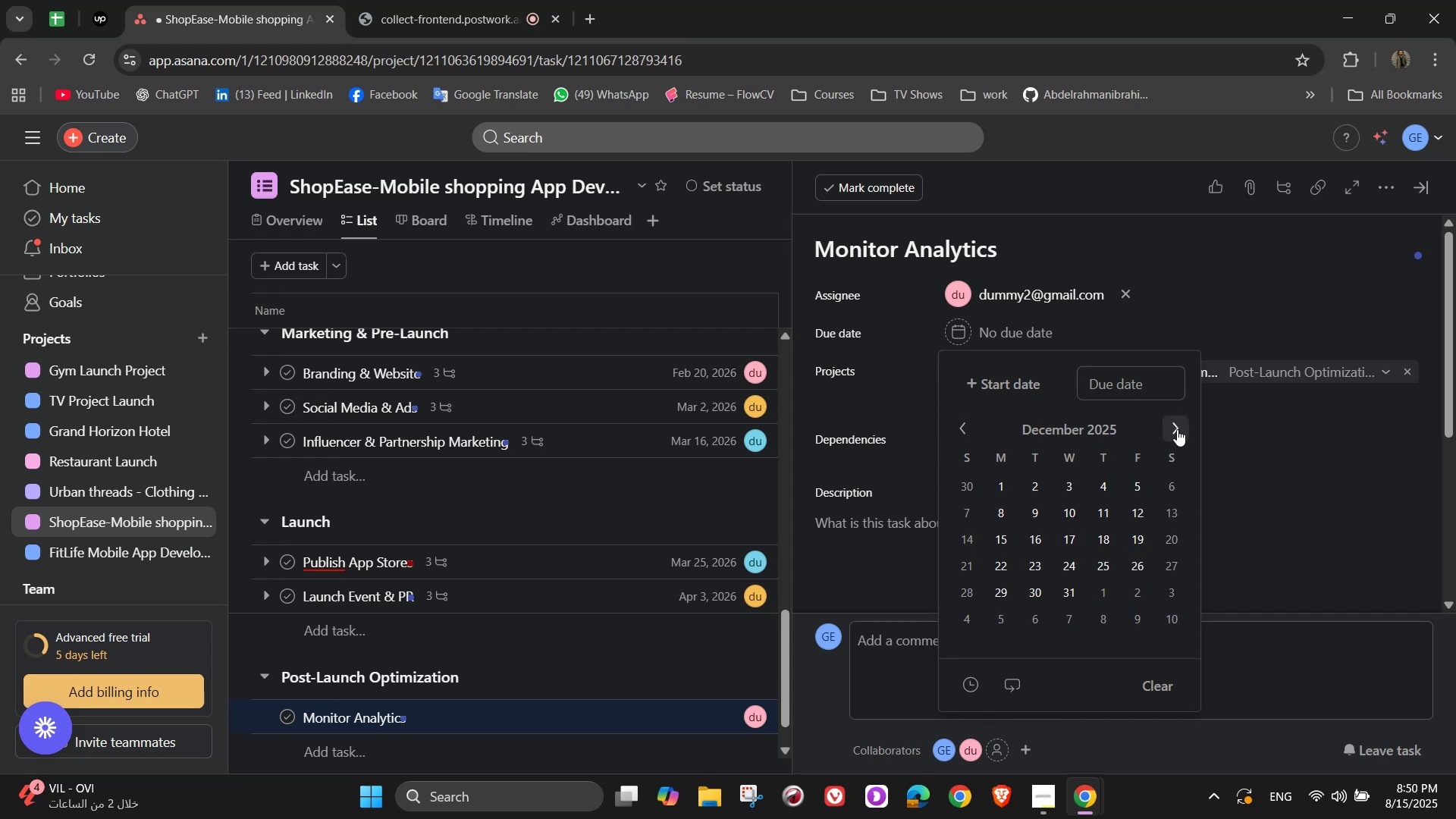 
triple_click([1177, 429])
 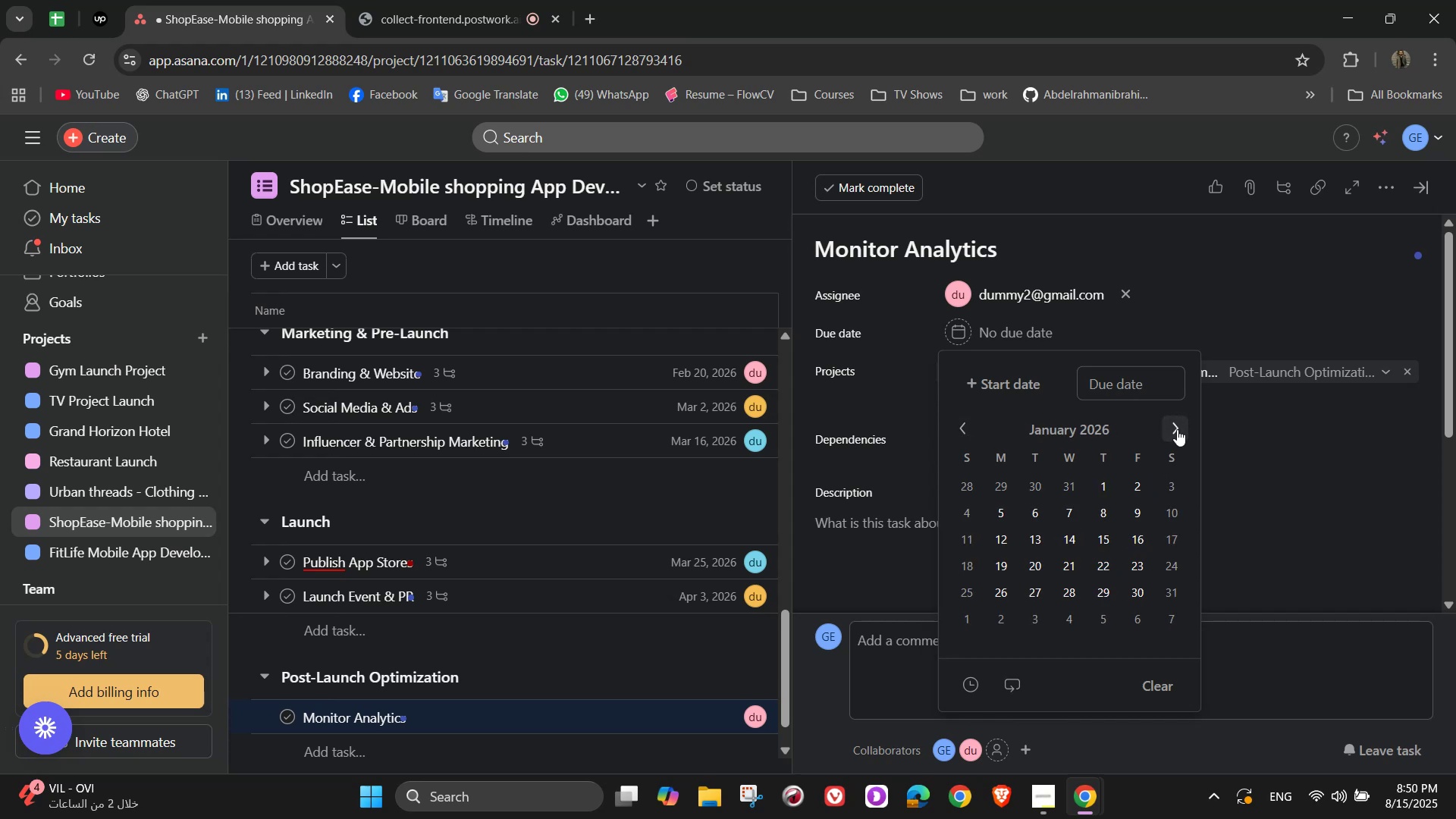 
double_click([1177, 429])
 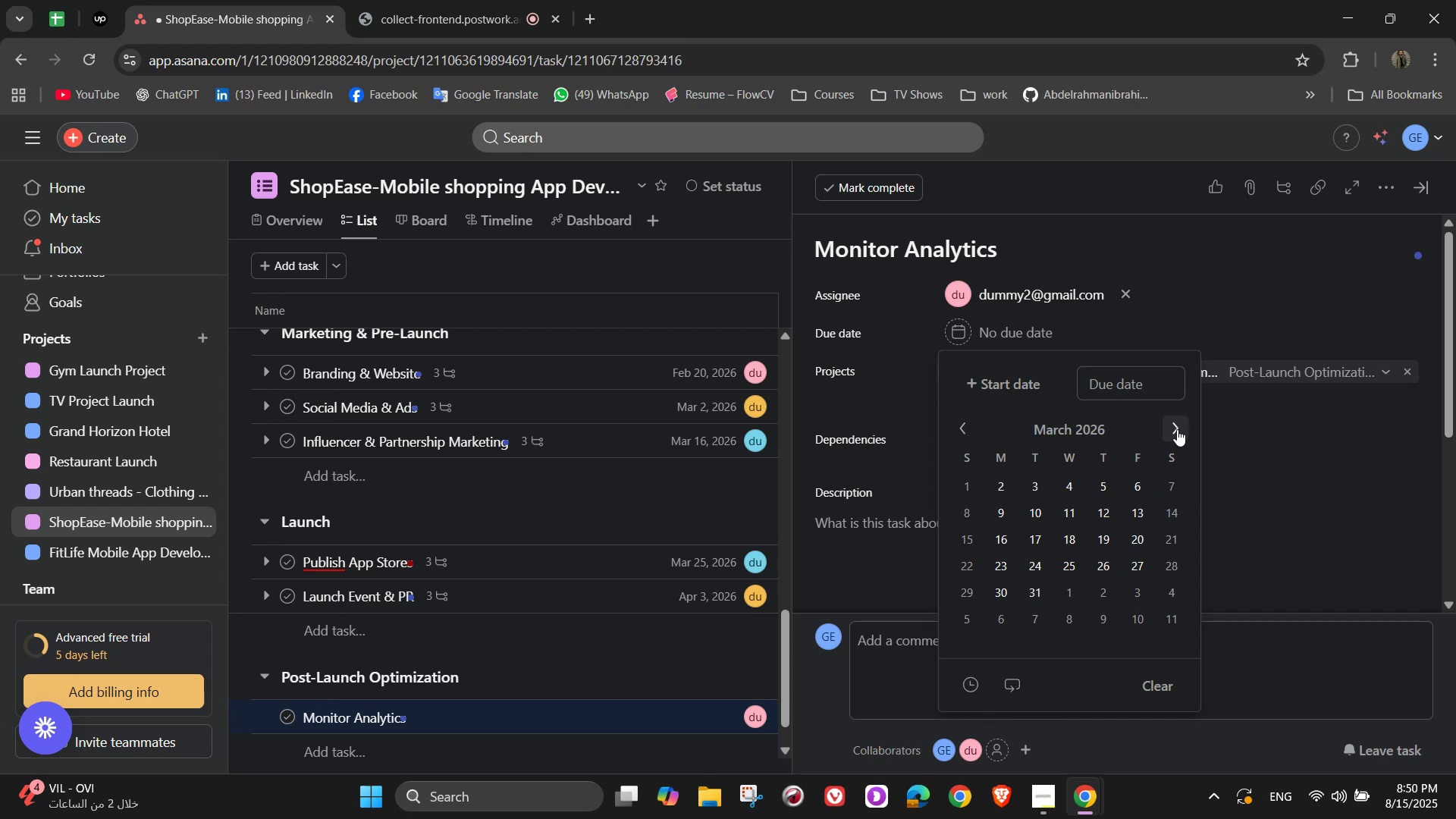 
triple_click([1177, 429])
 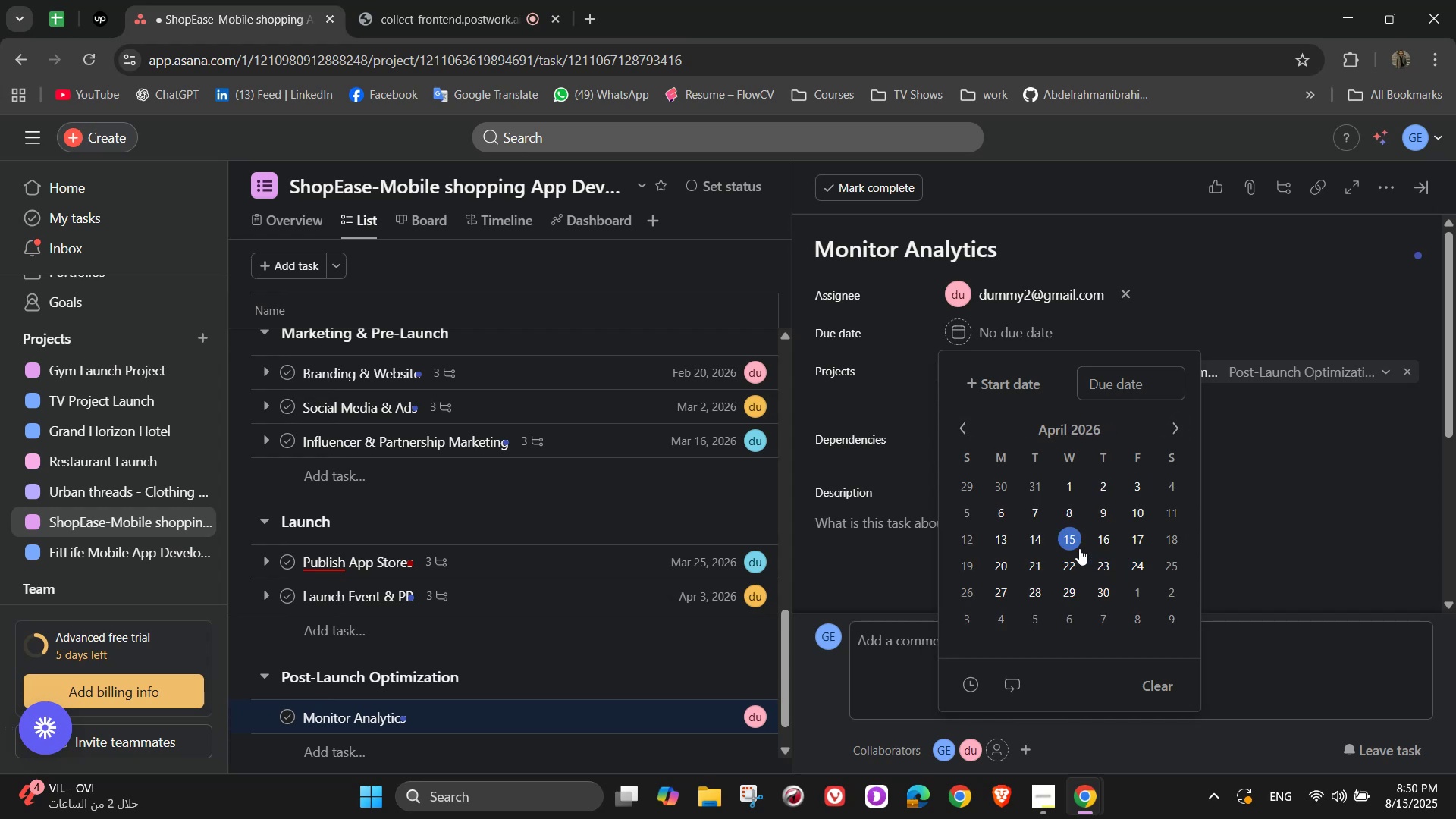 
double_click([1311, 475])
 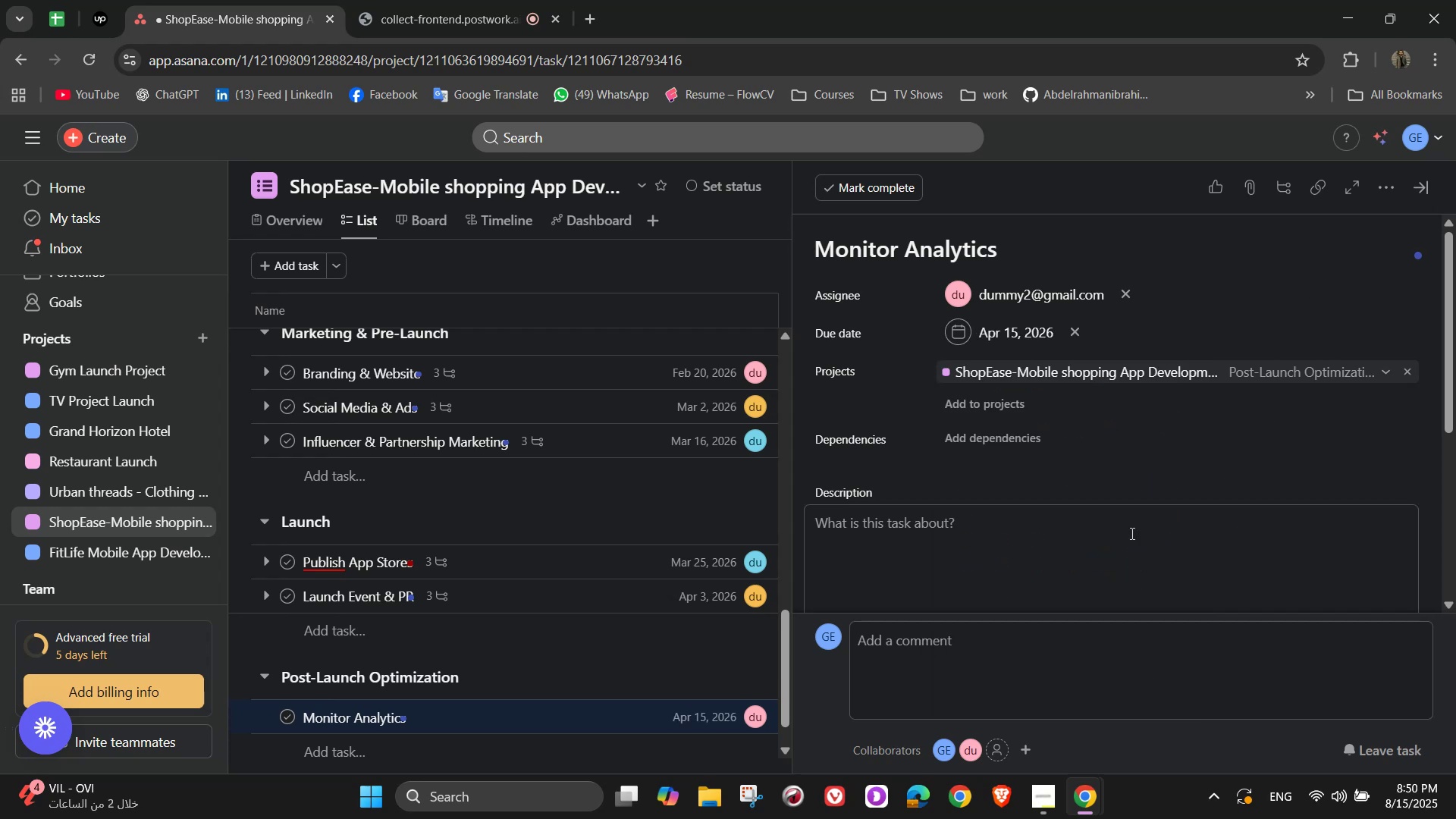 
left_click([1112, 570])
 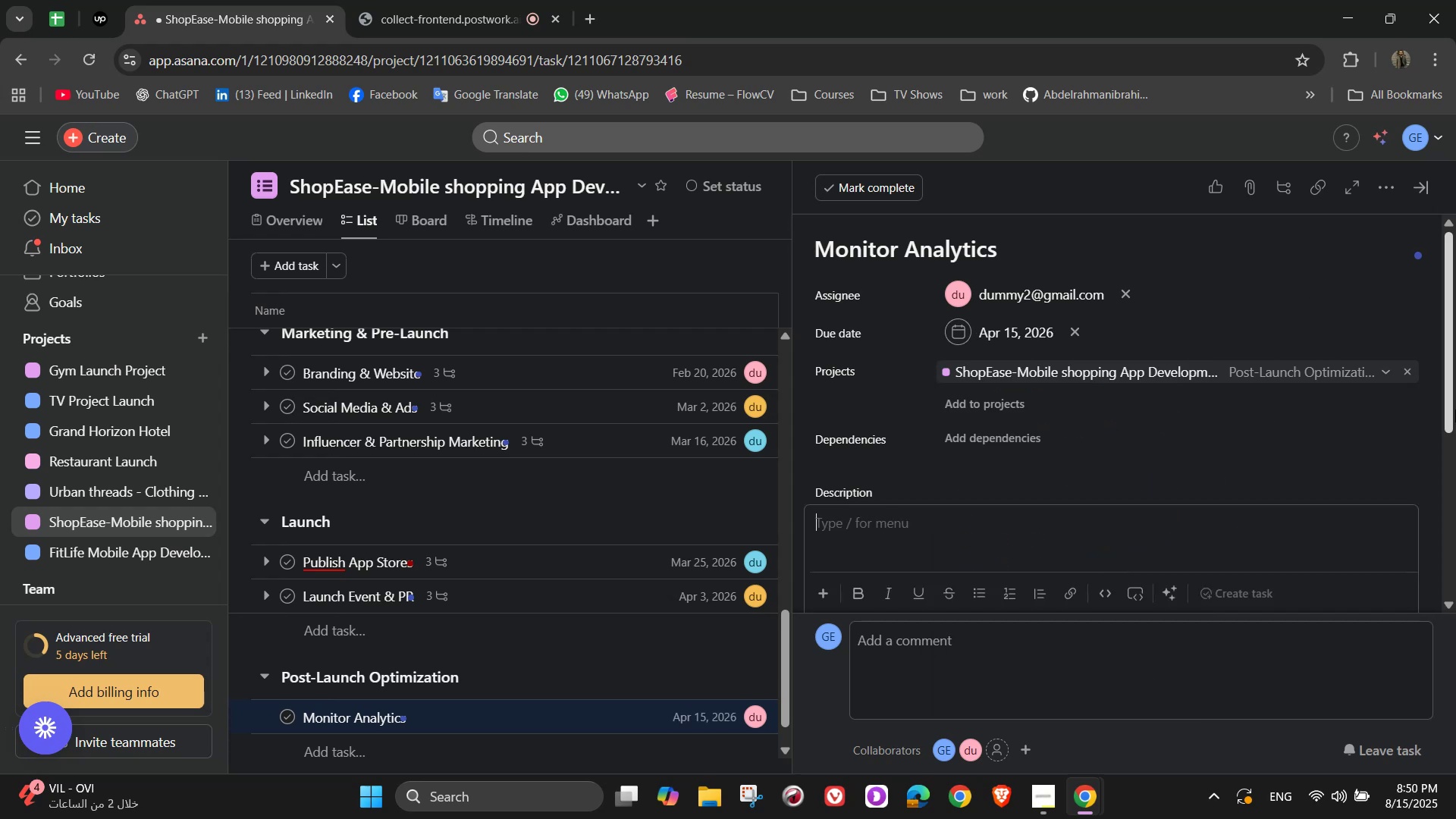 
type(Track user behavior and sales performance)
 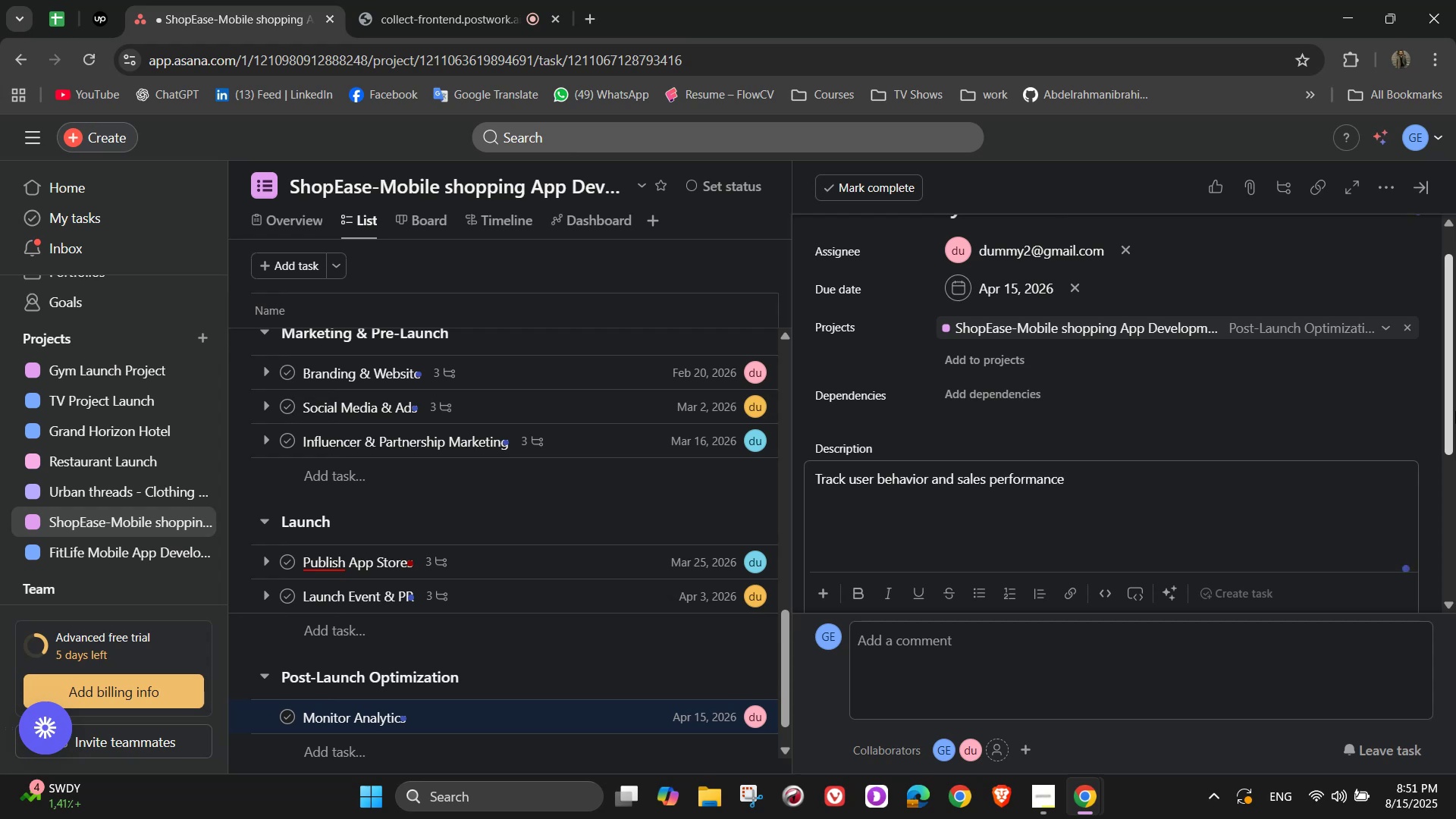 
scroll: coordinate [1379, 404], scroll_direction: down, amount: 2.0
 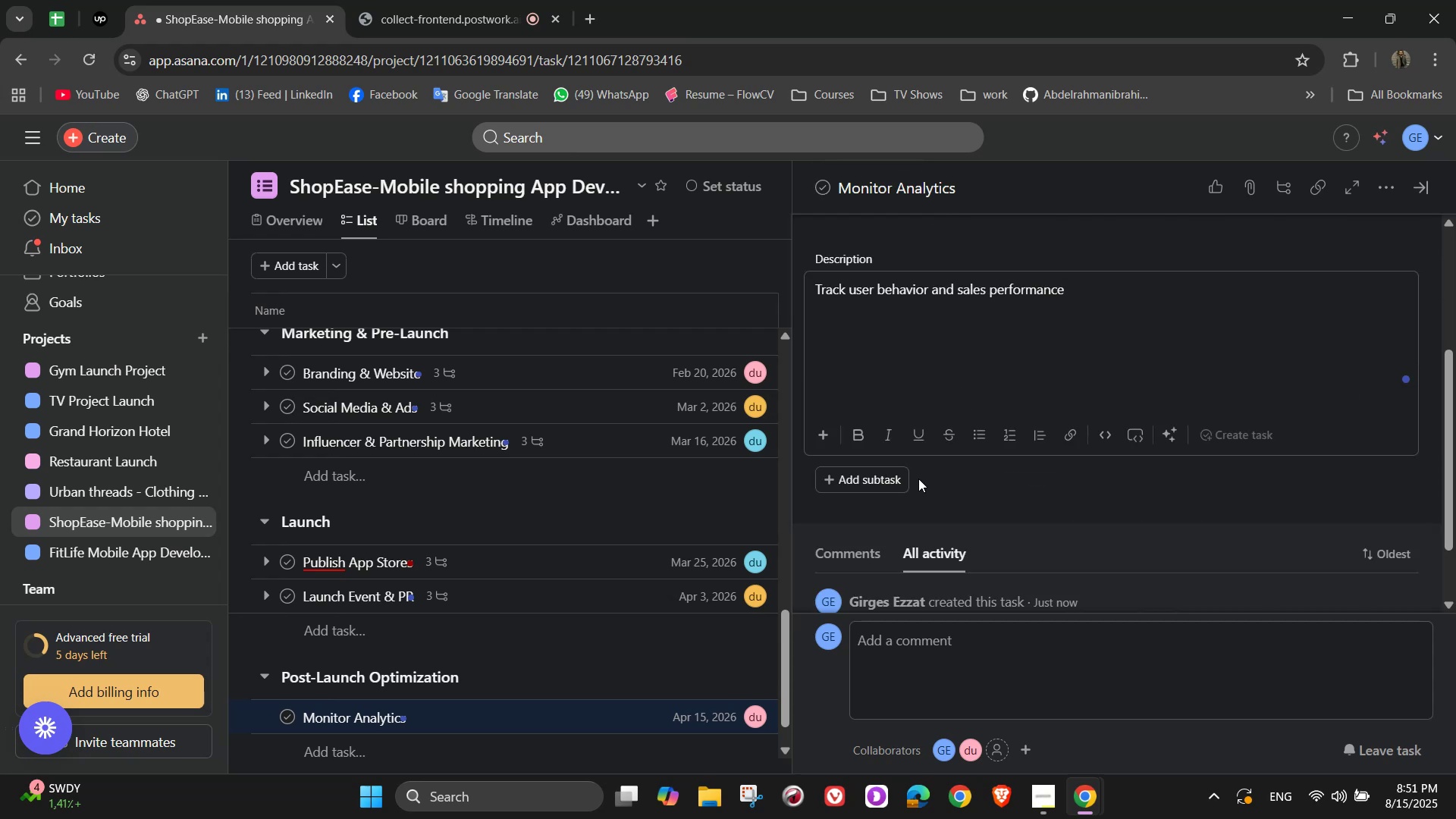 
left_click([891, 473])
 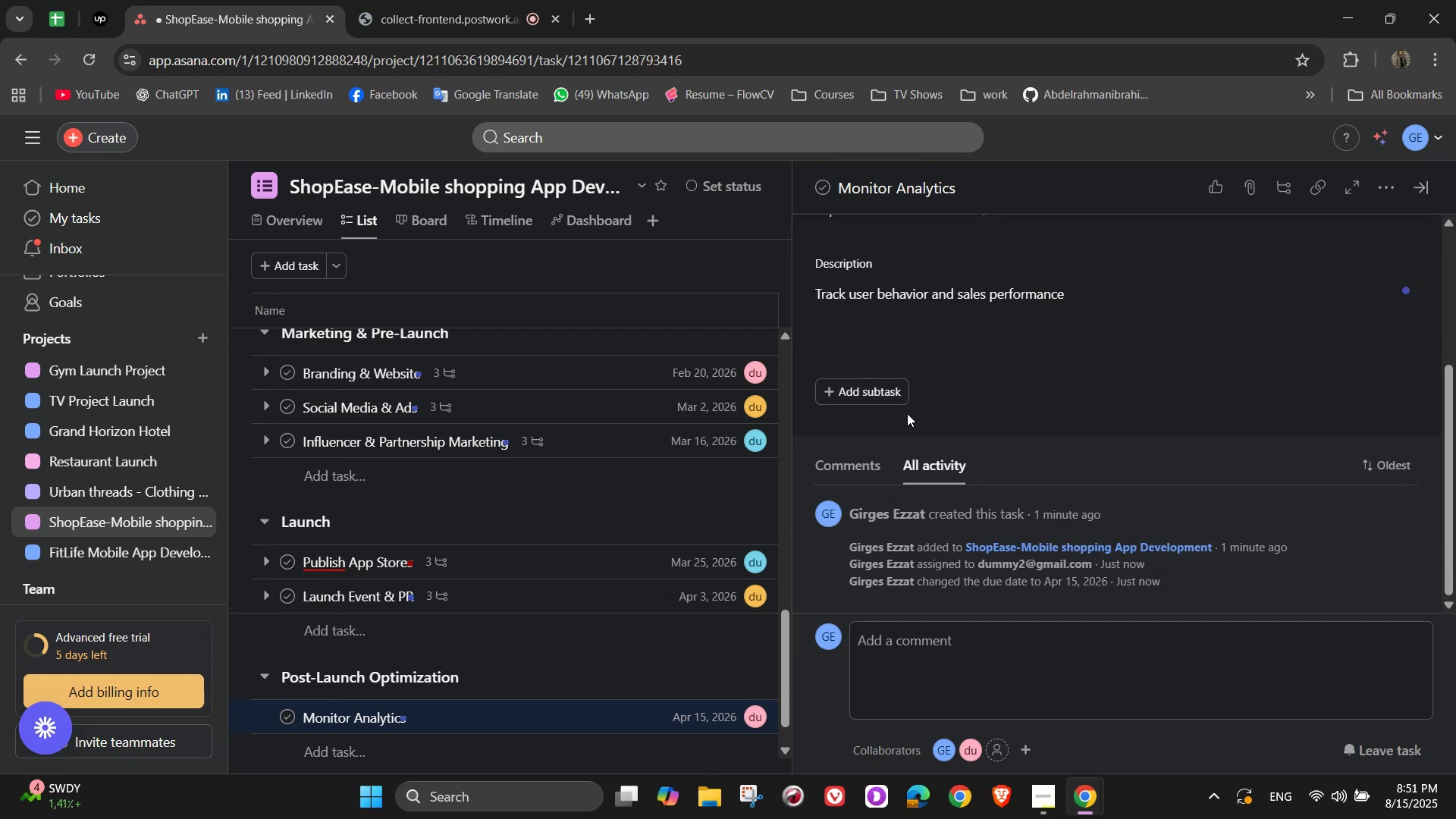 
left_click([894, 402])
 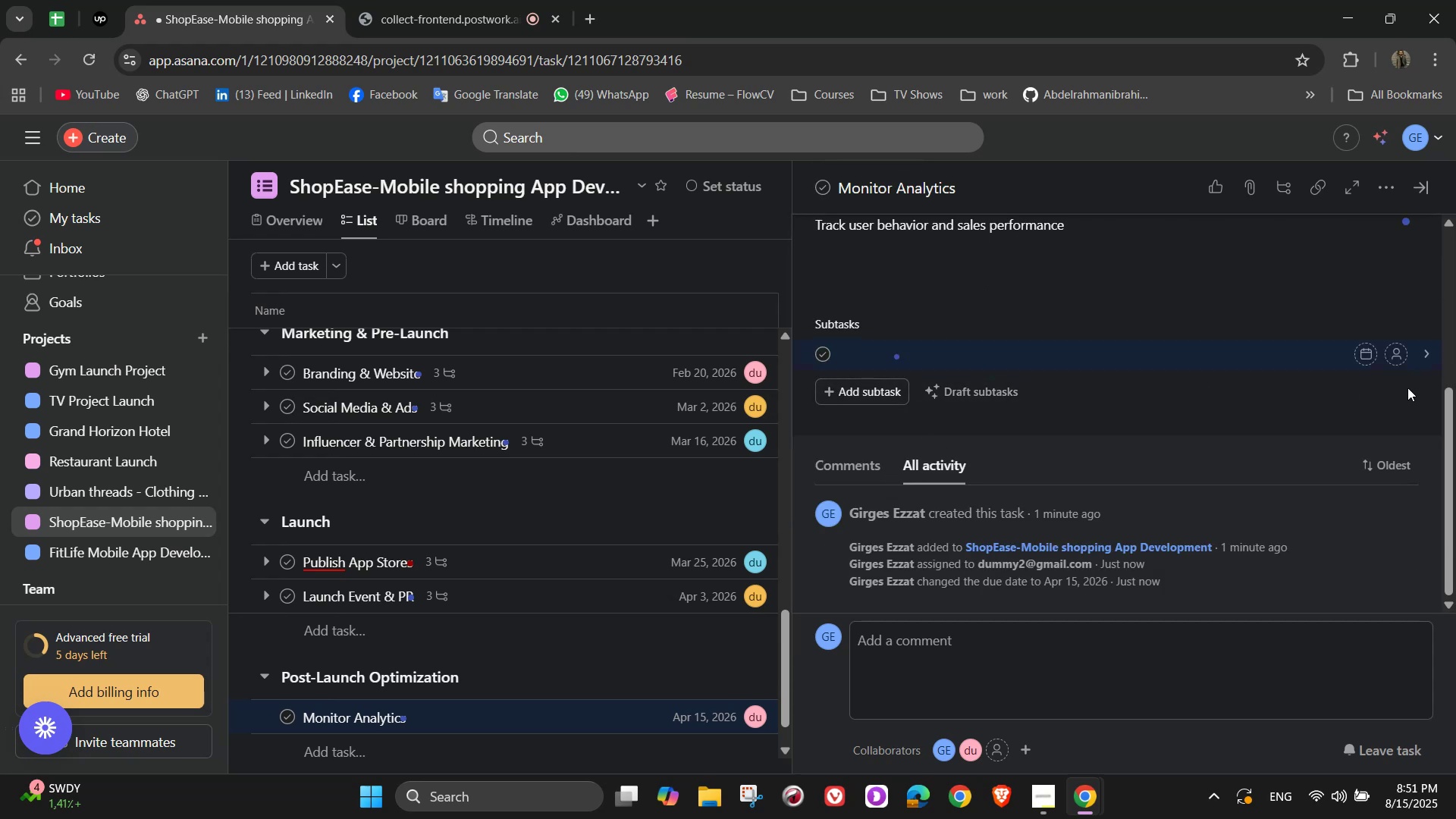 
type(Monitor downloads)
 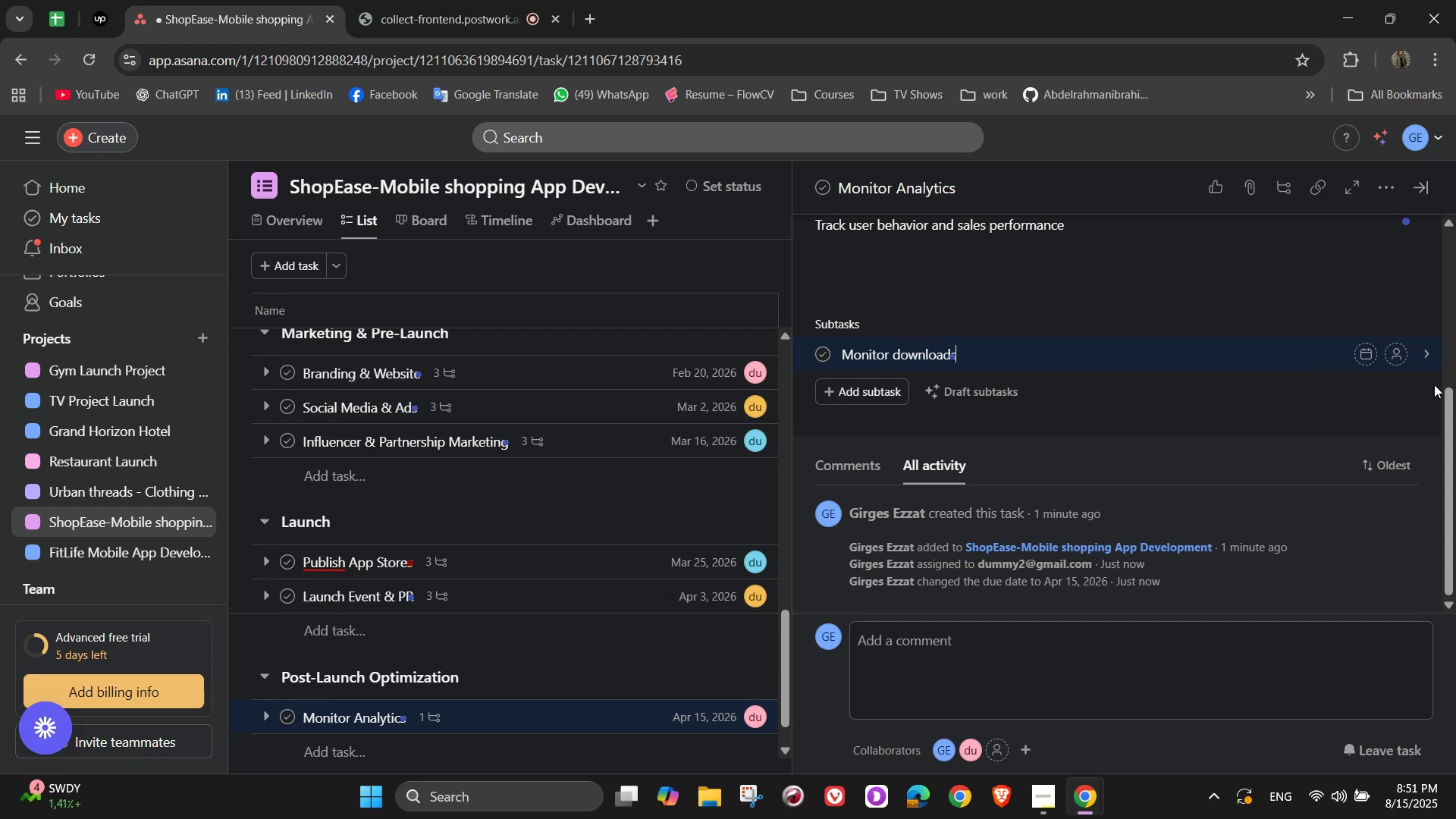 
key(Enter)
 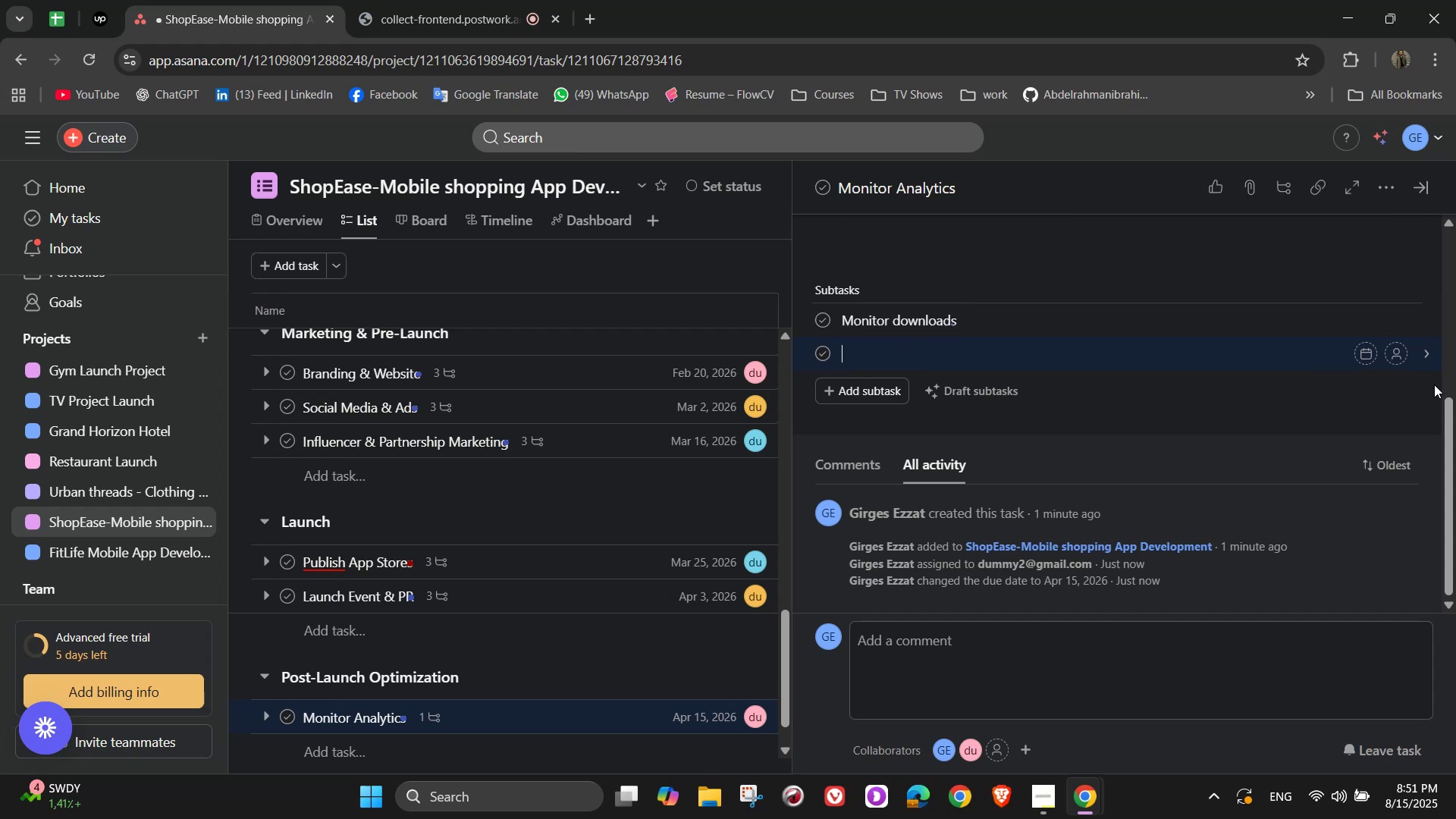 
type(Track abandoned carts)
 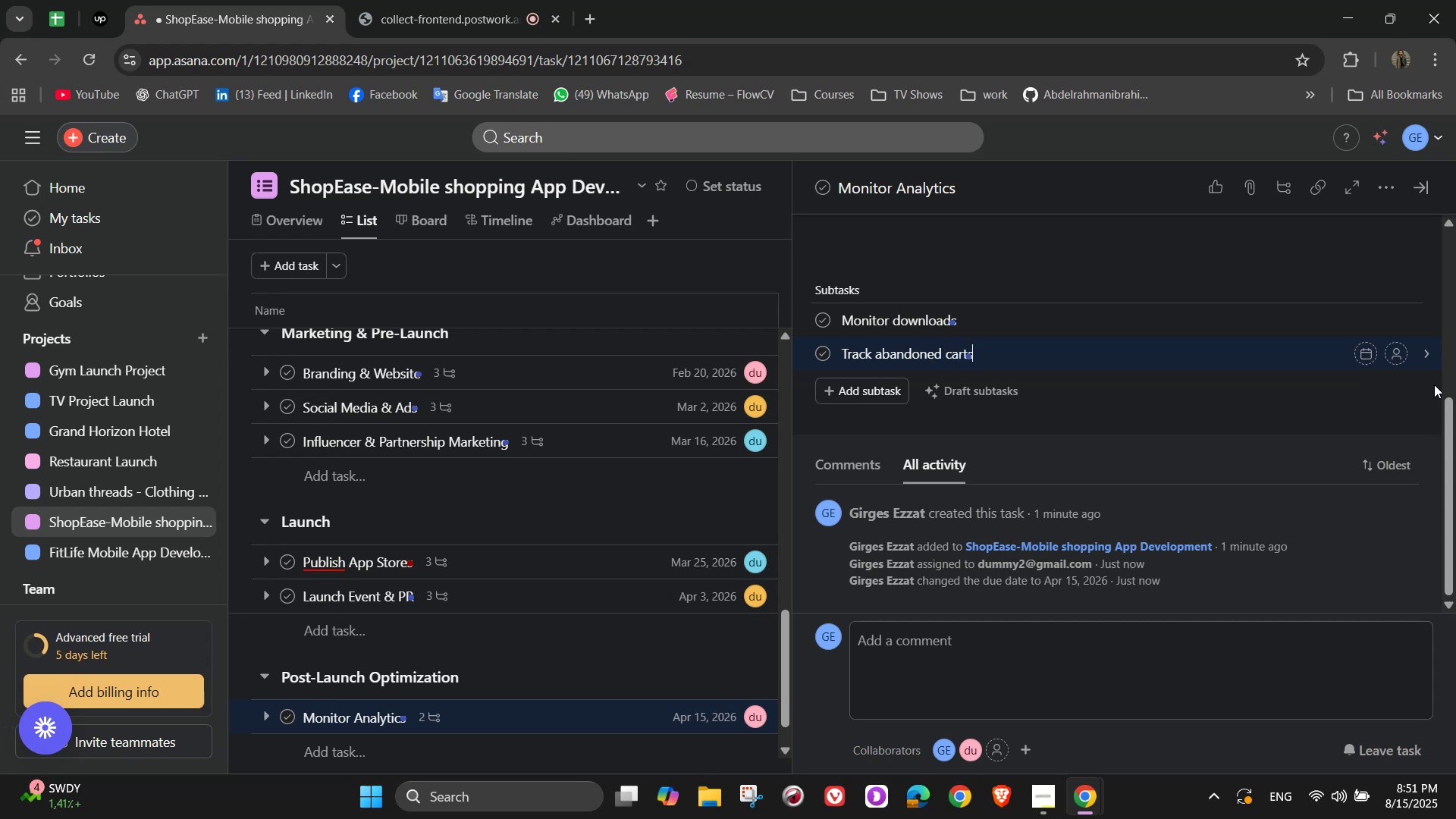 
key(Enter)
 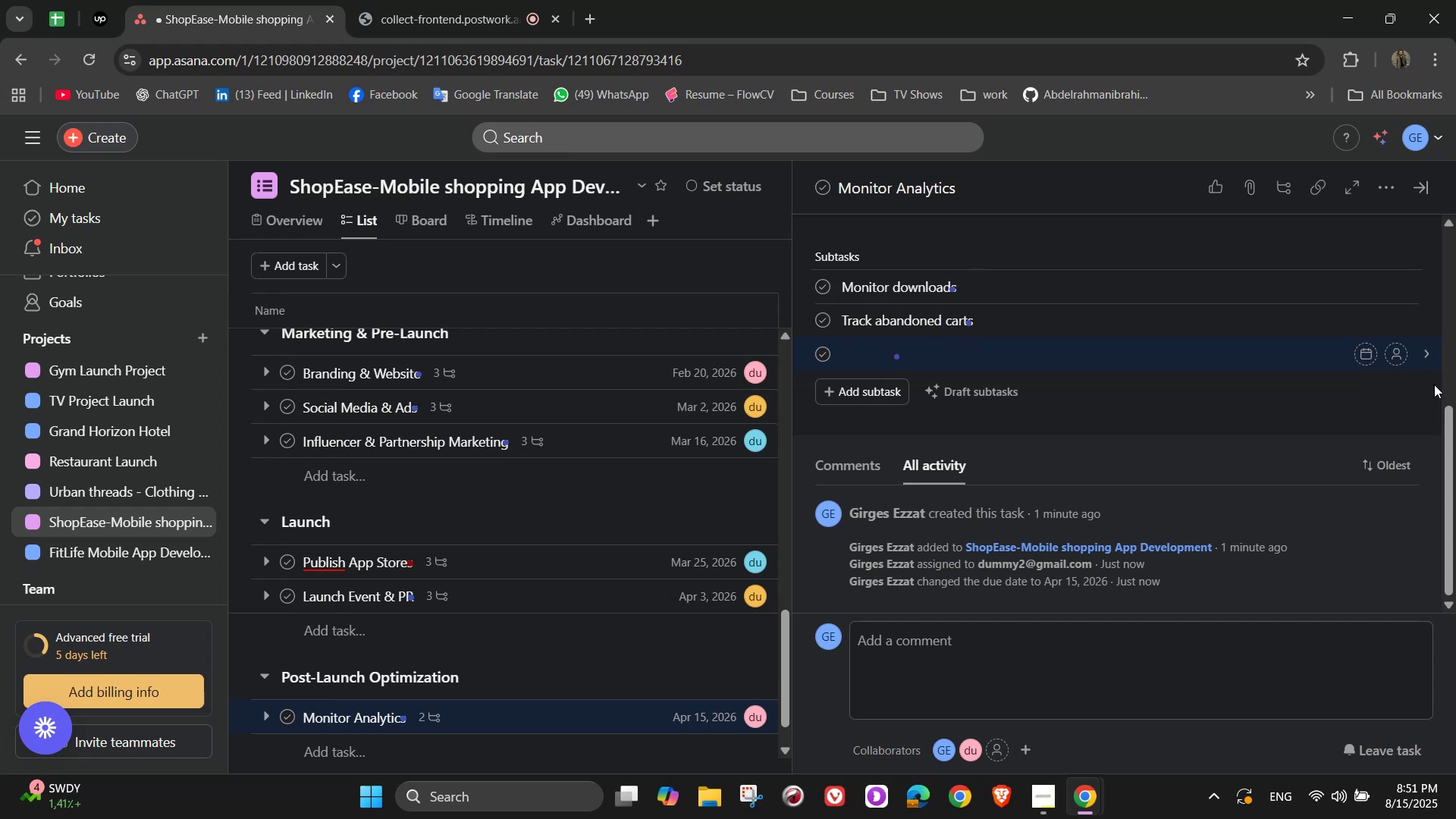 
type(Identify best )
key(Backspace)
type(-selling products)
 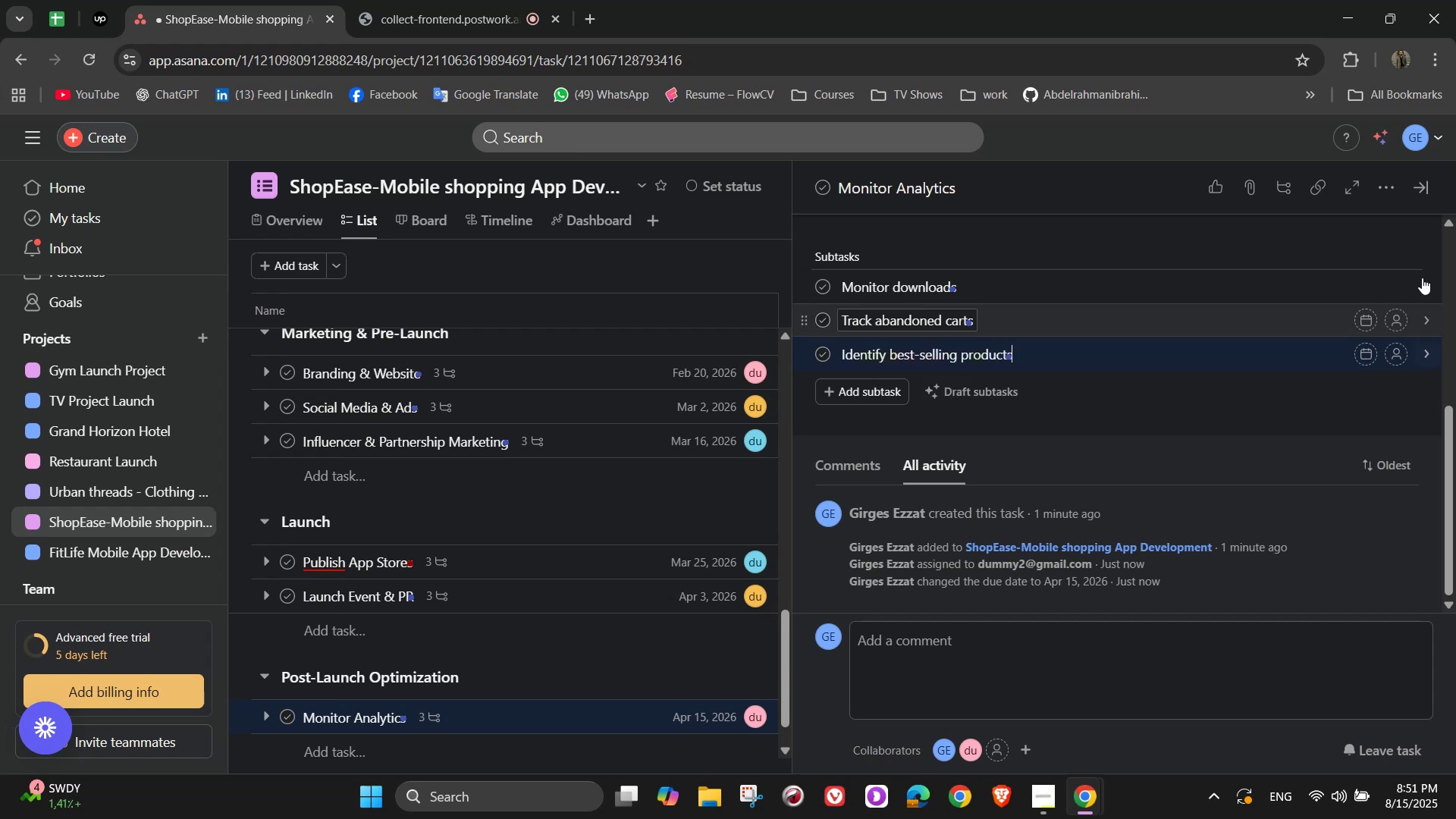 
left_click([1401, 289])
 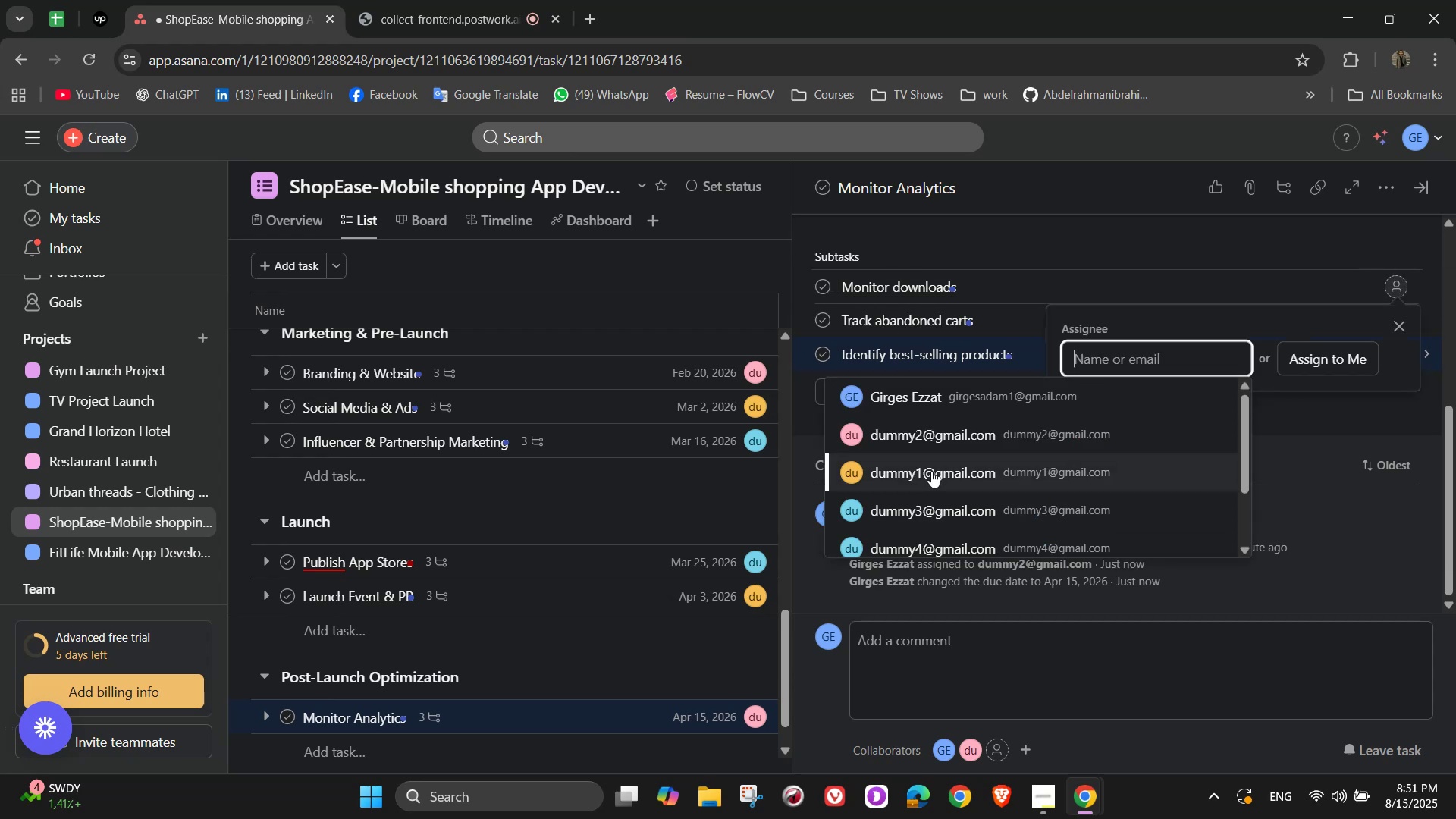 
left_click([1061, 463])
 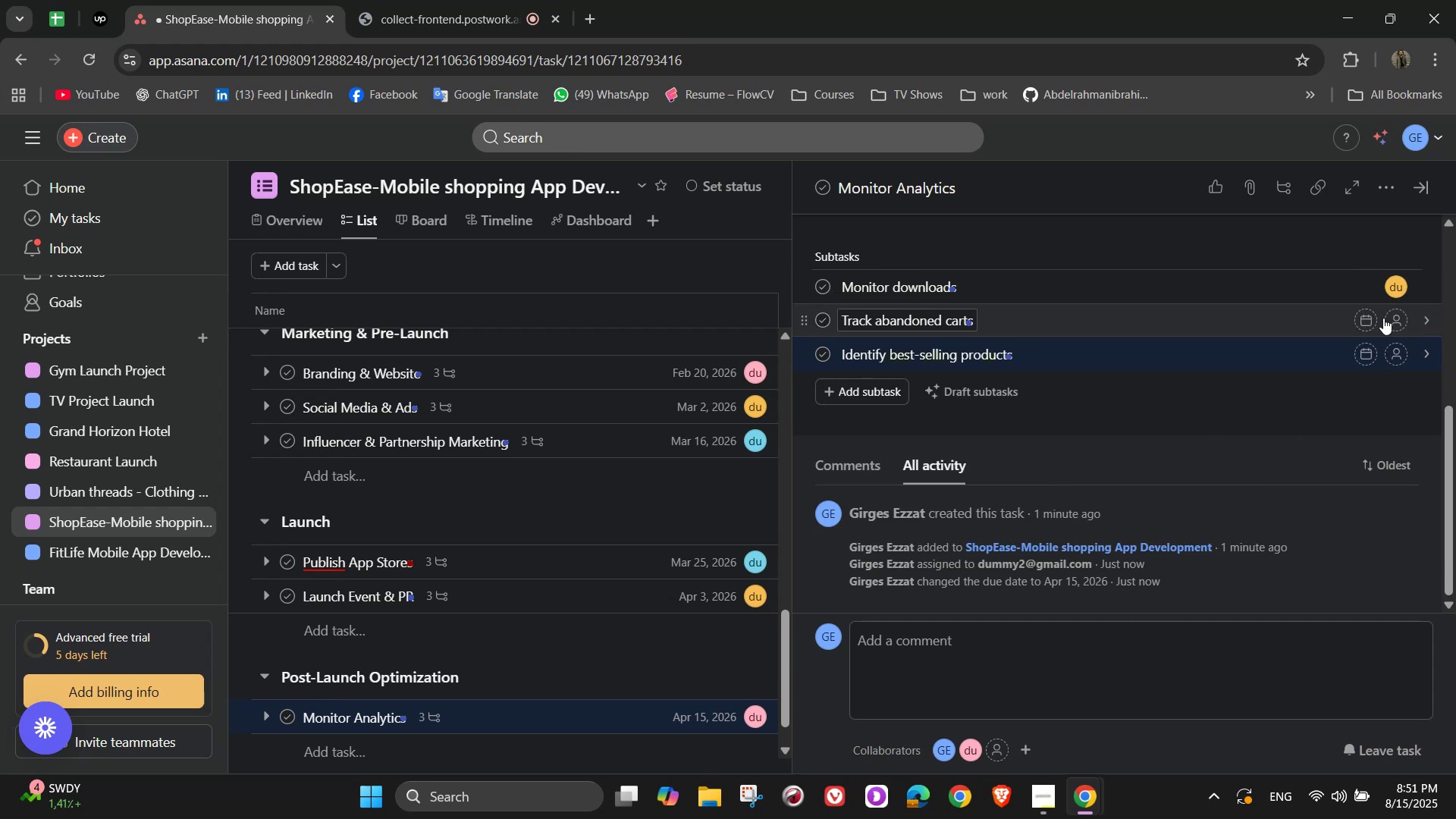 
left_click([1395, 320])
 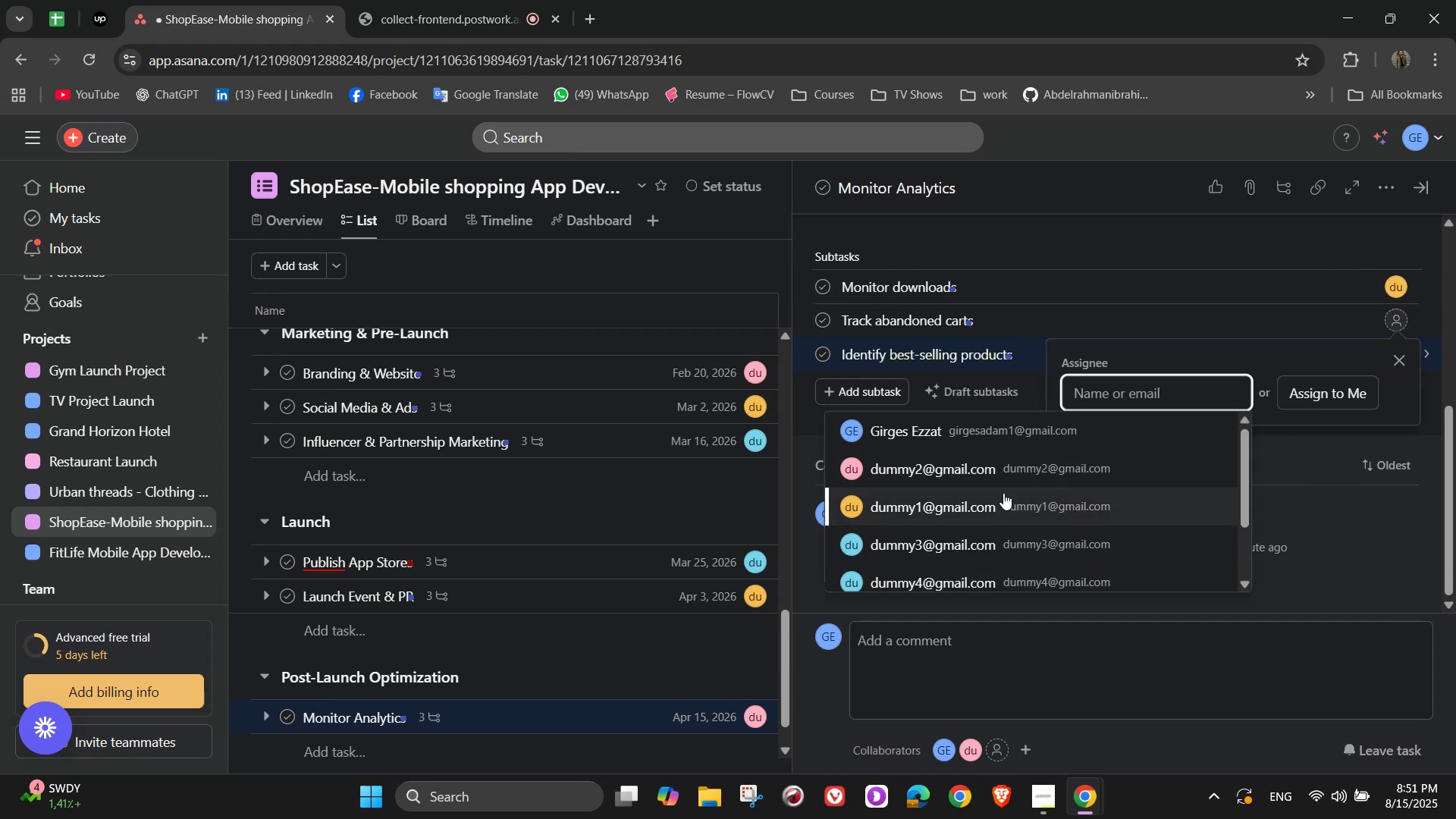 
left_click([995, 468])
 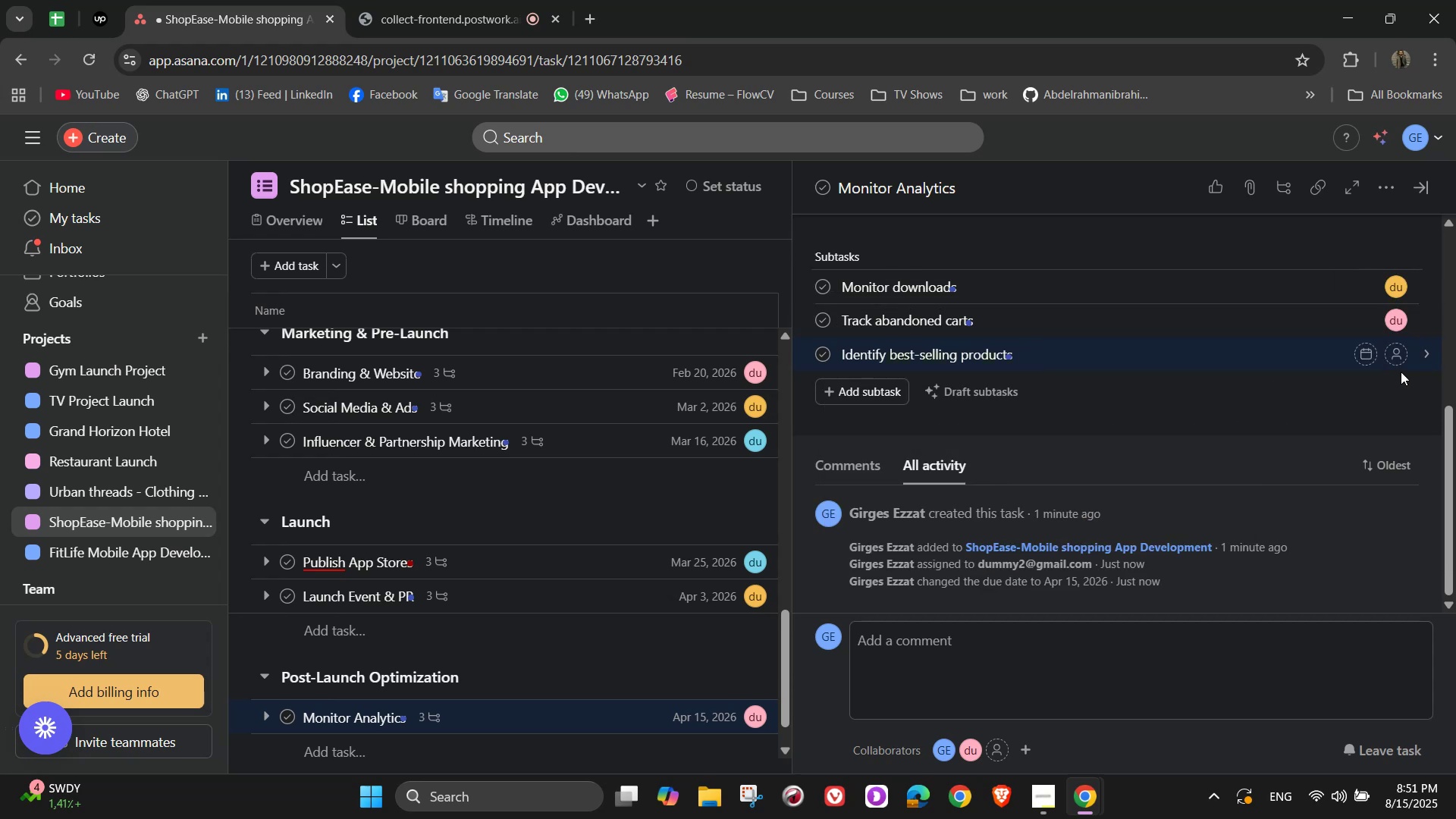 
left_click([1392, 361])
 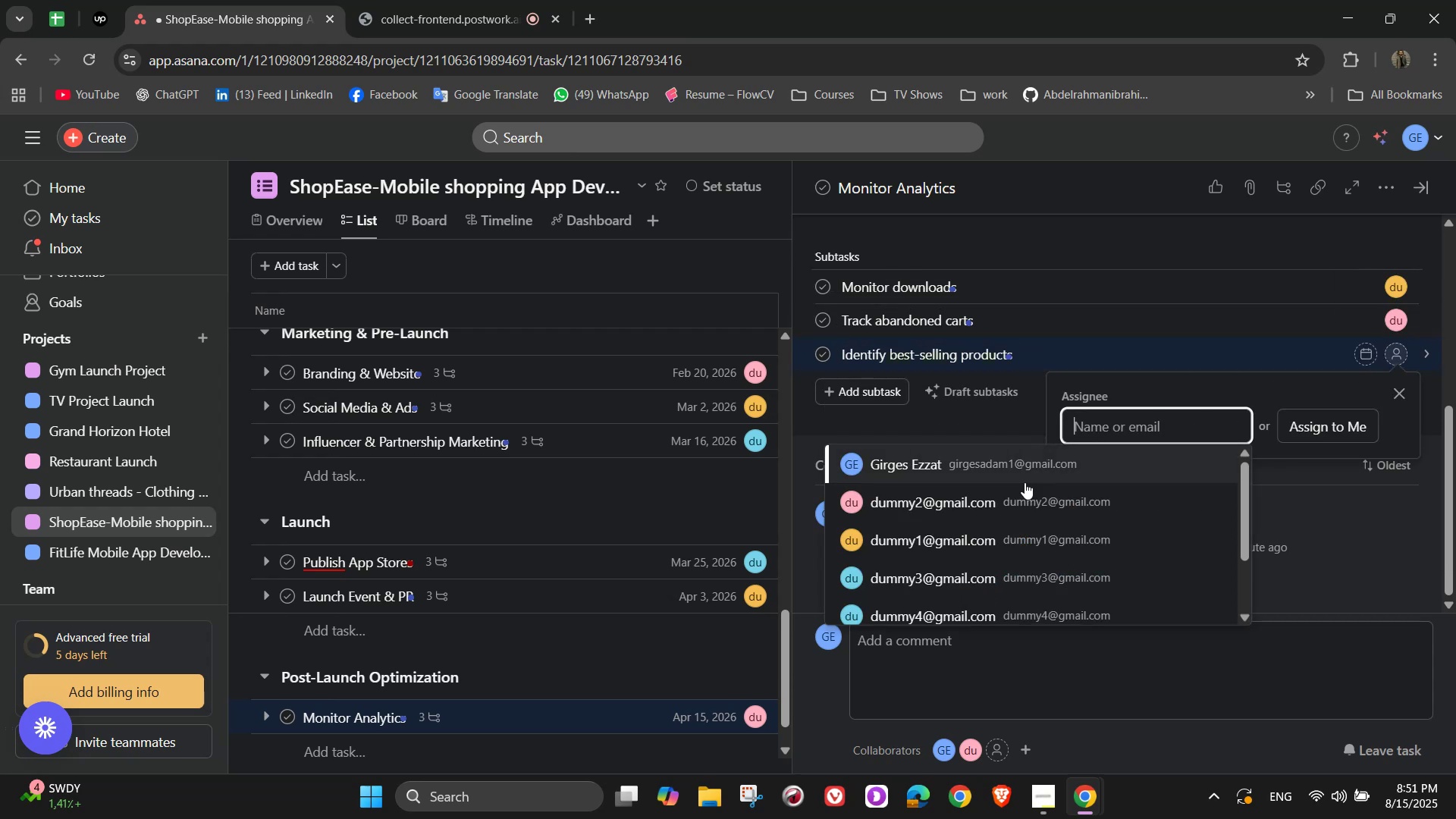 
left_click([1022, 483])
 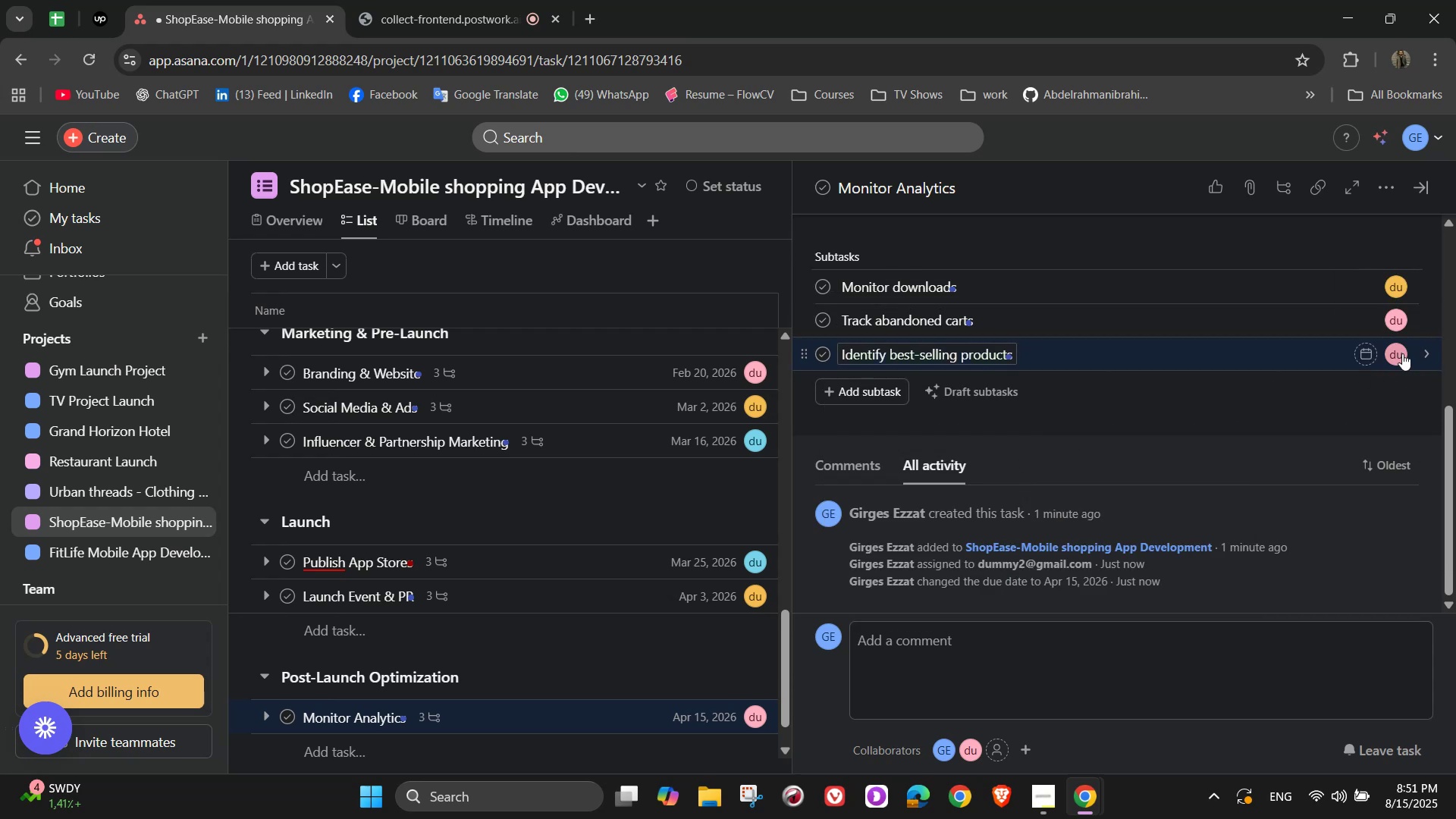 
scroll: coordinate [1409, 341], scroll_direction: up, amount: 8.0
 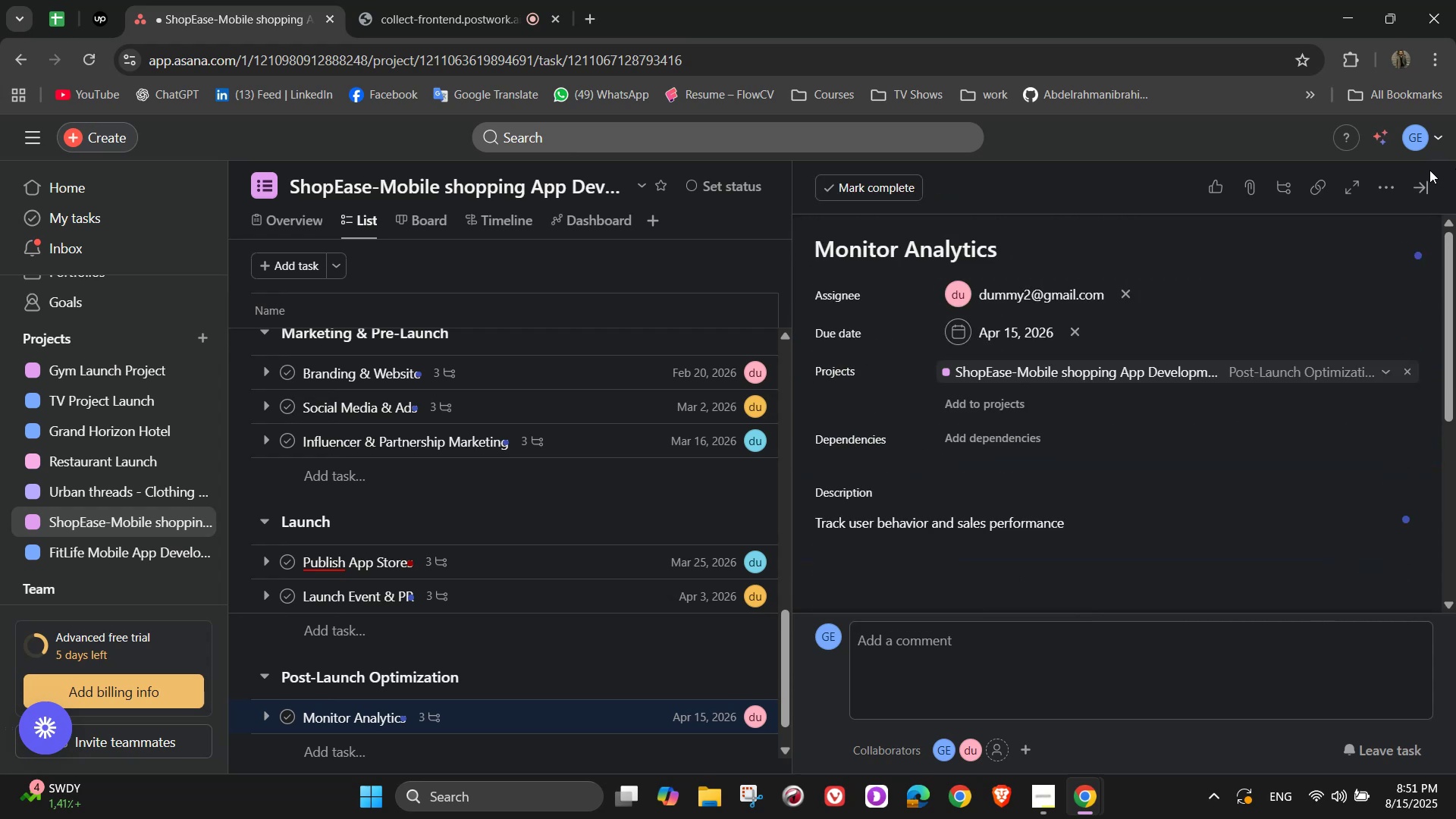 
left_click([1429, 184])
 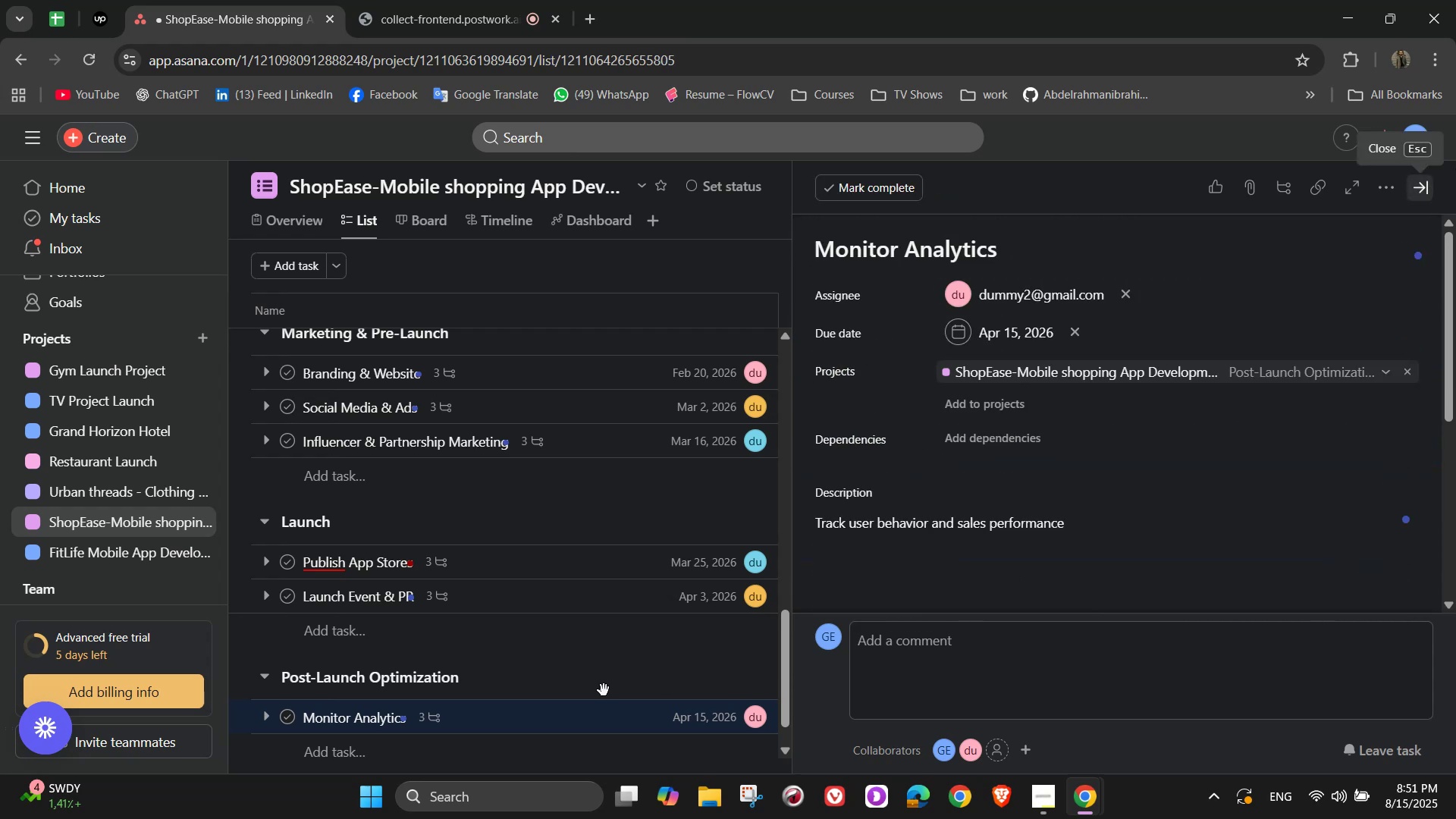 
scroll: coordinate [532, 700], scroll_direction: down, amount: 1.0
 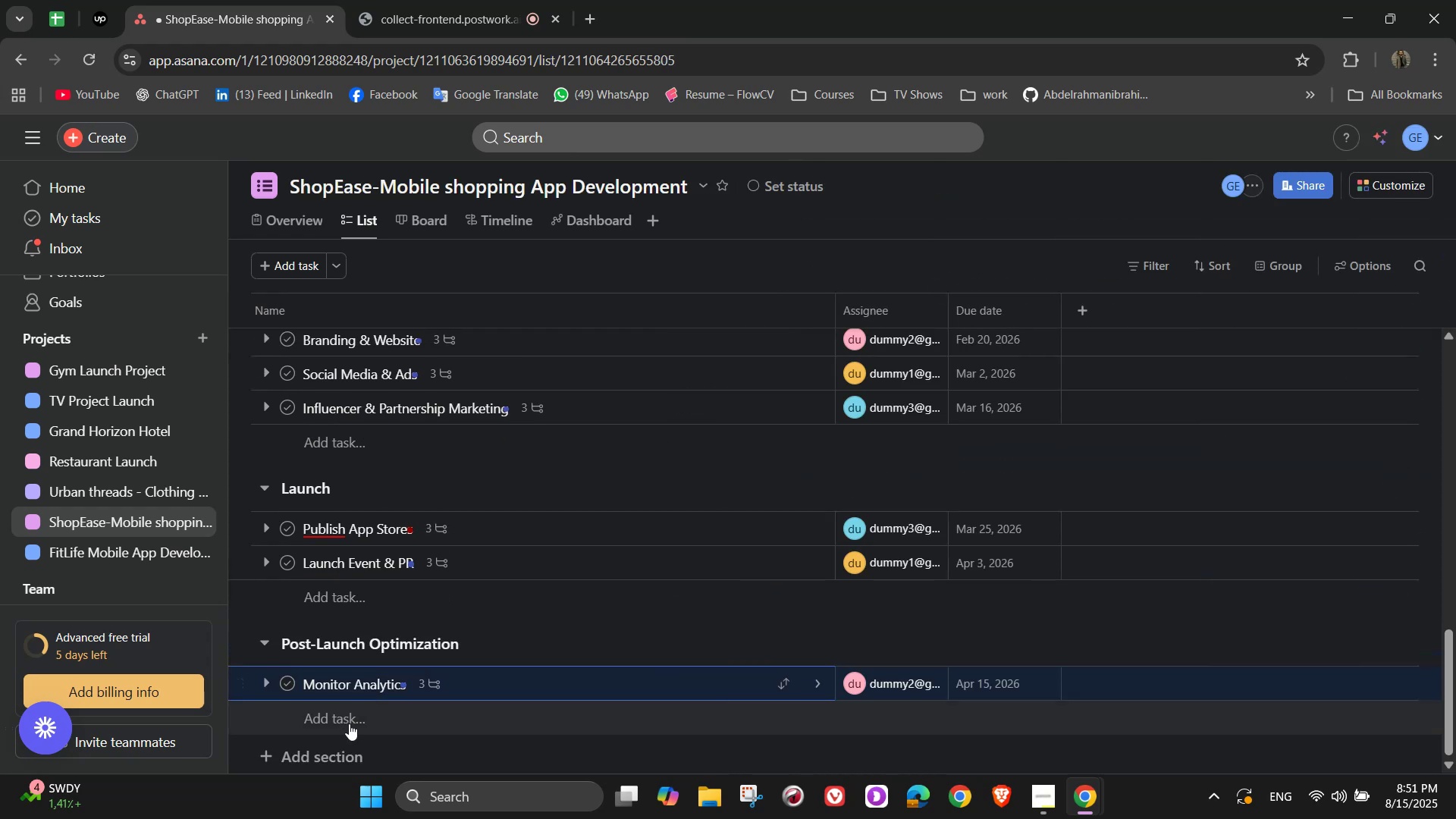 
left_click([348, 720])
 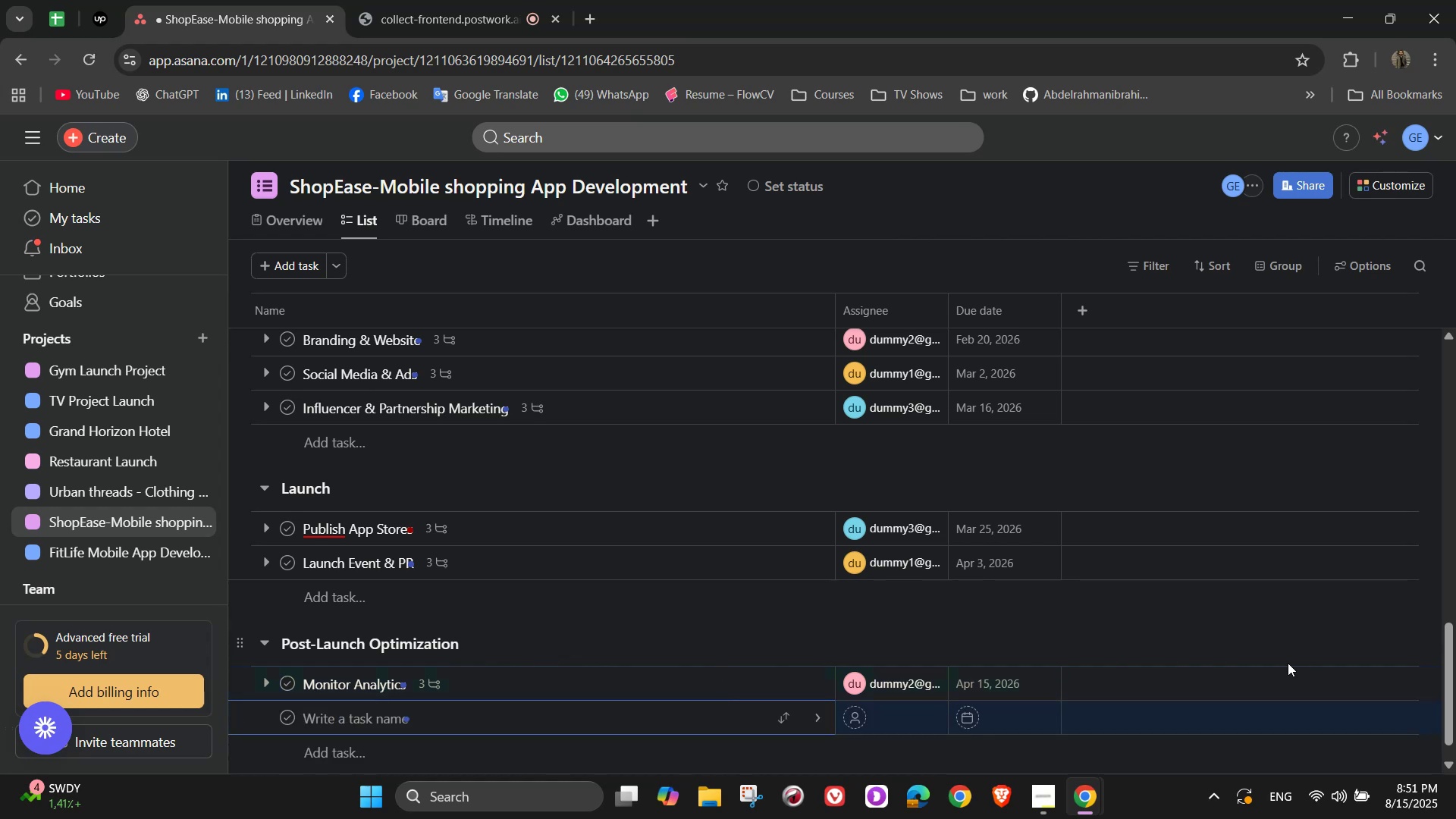 
type(Feature Updates)
 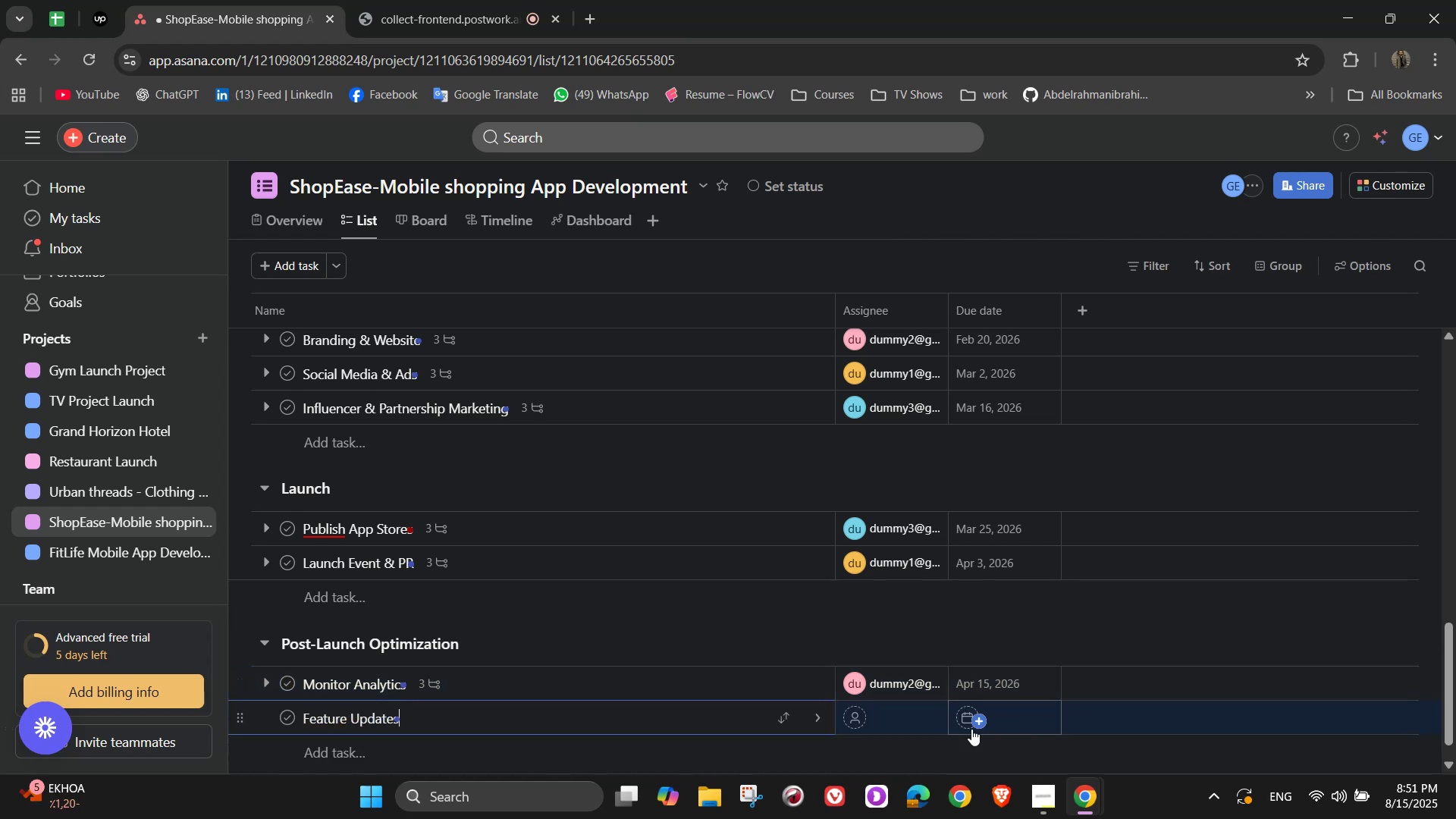 
left_click([810, 725])
 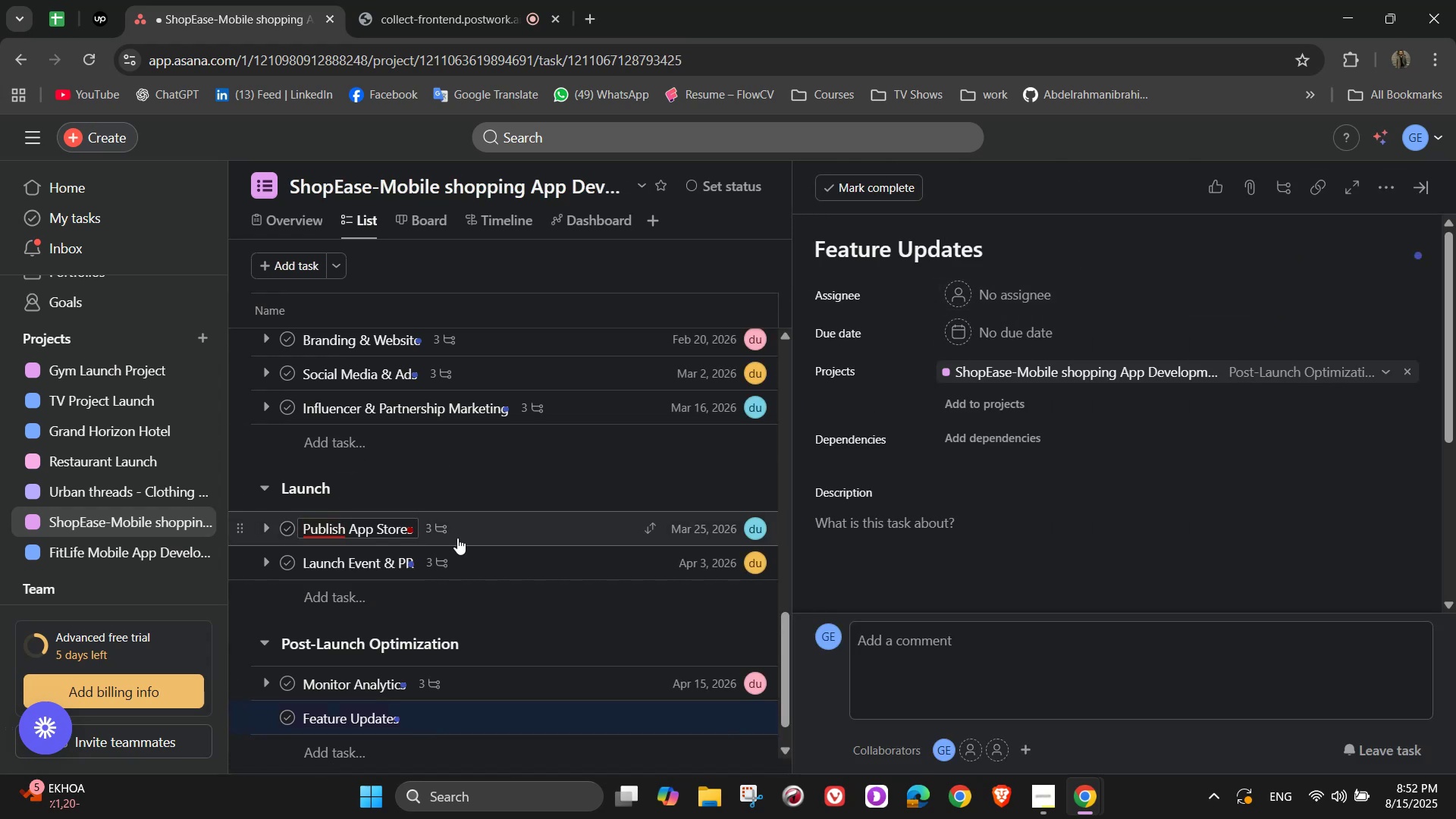 
left_click([354, 551])
 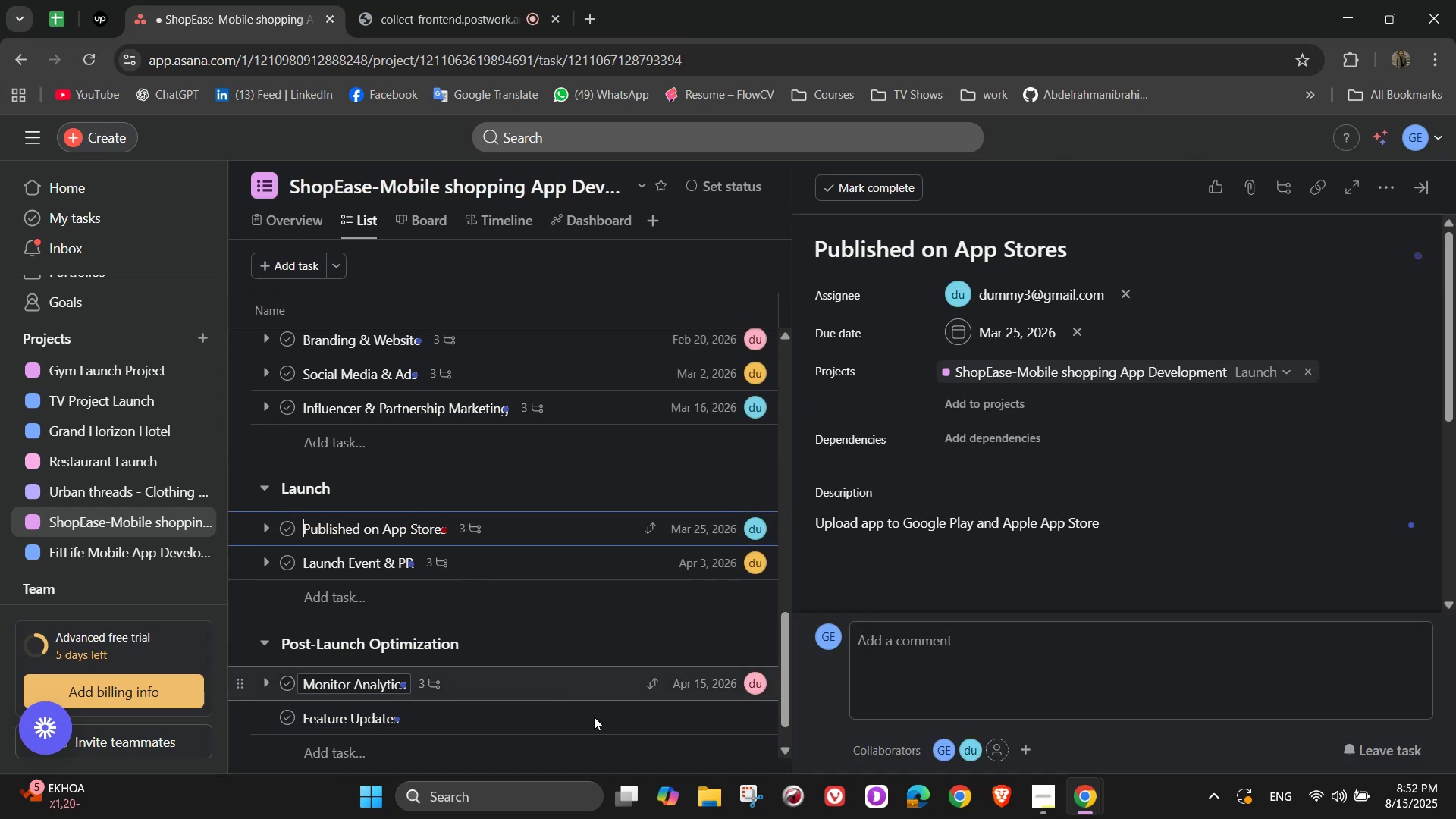 
left_click([752, 711])
 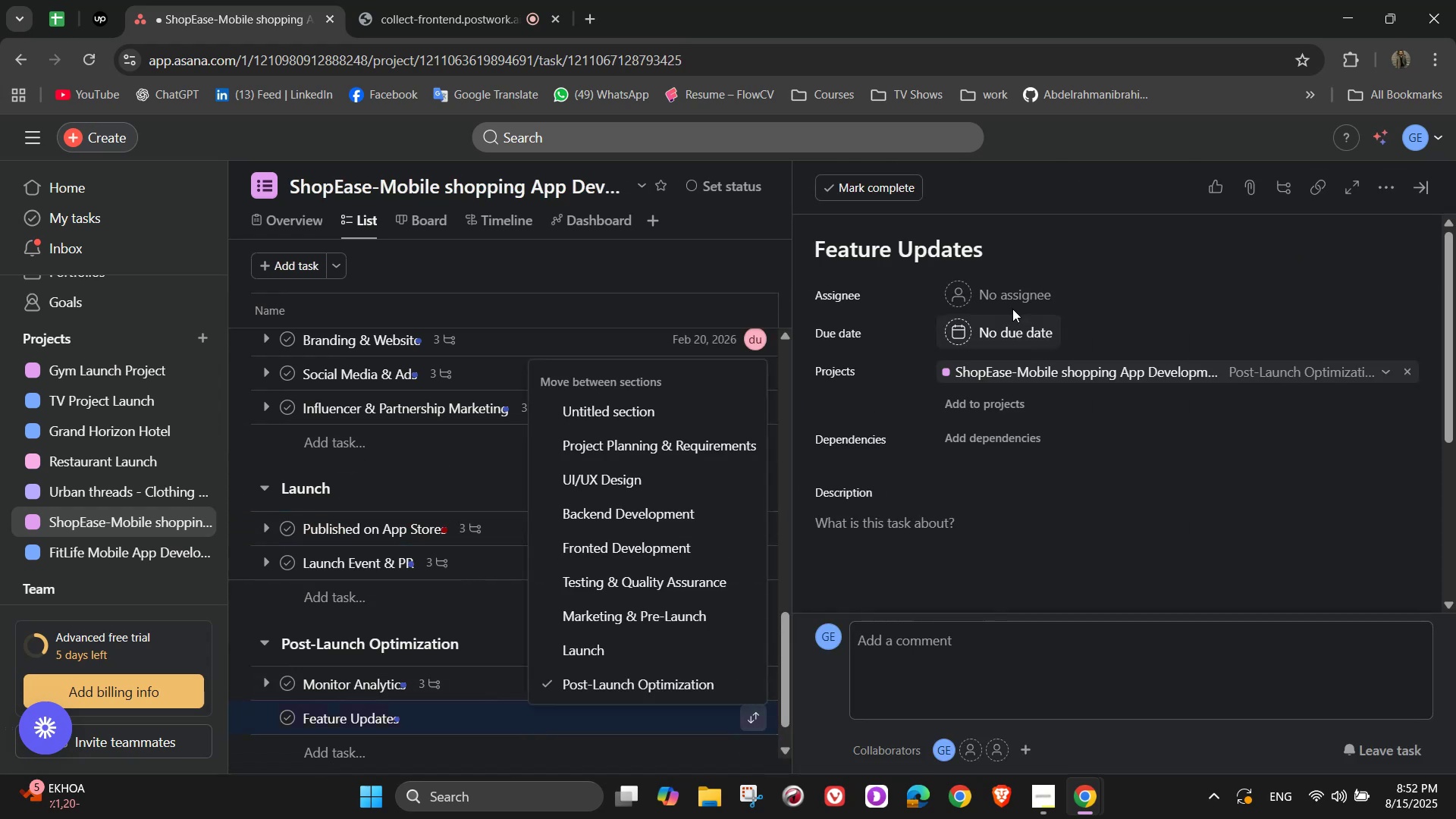 
left_click([1009, 278])
 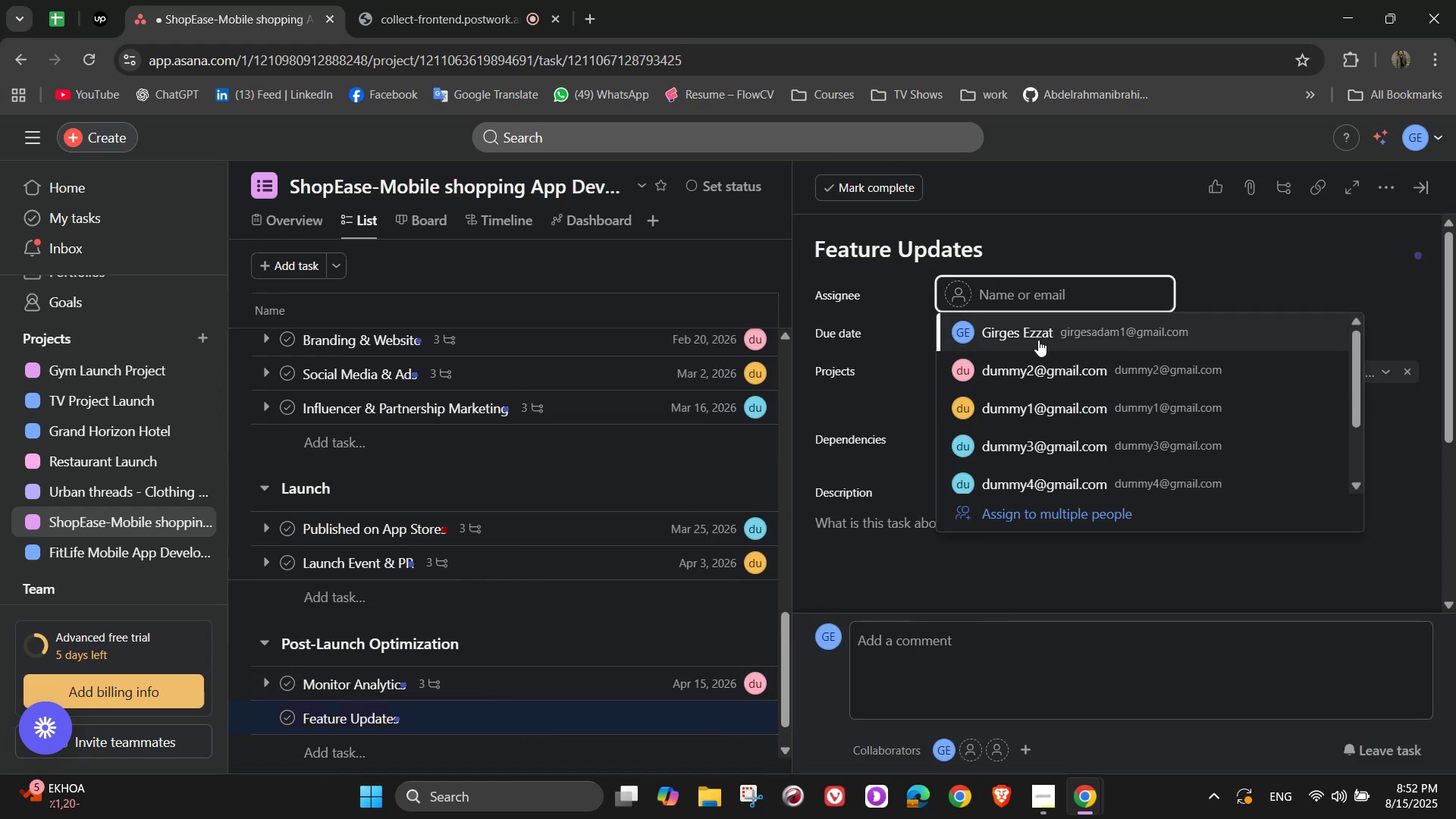 
double_click([1016, 339])
 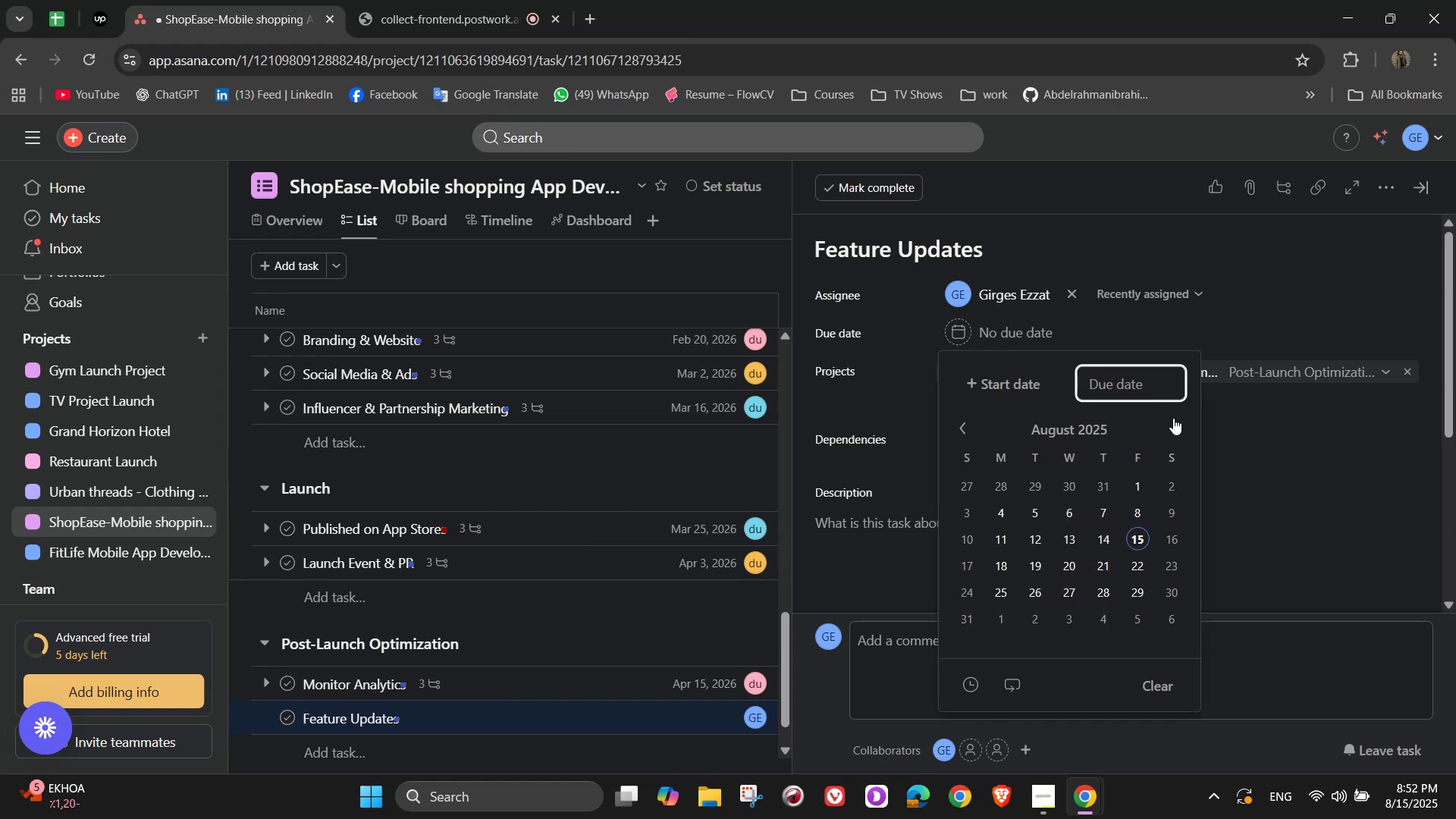 
double_click([1176, 422])
 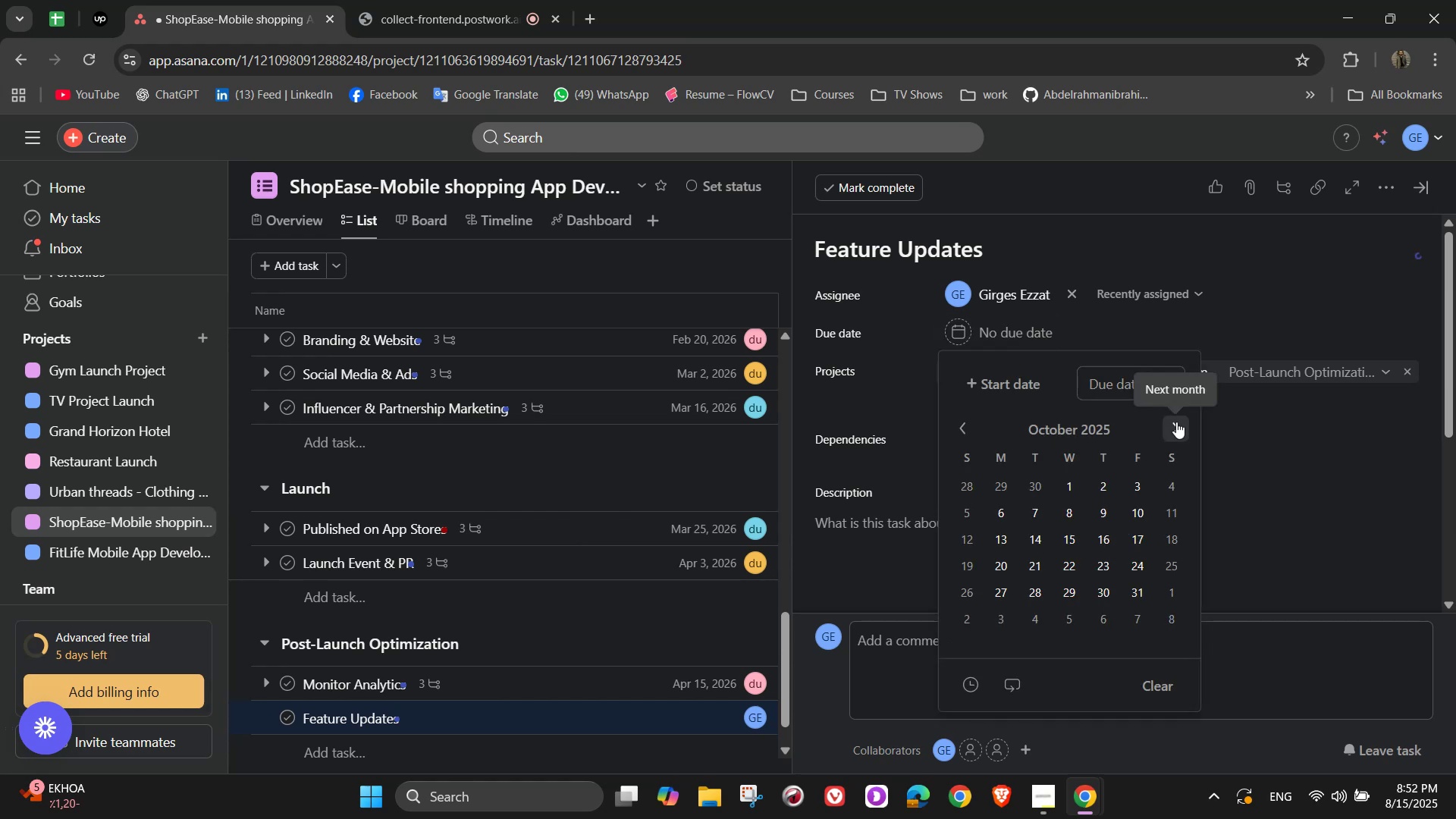 
triple_click([1176, 422])
 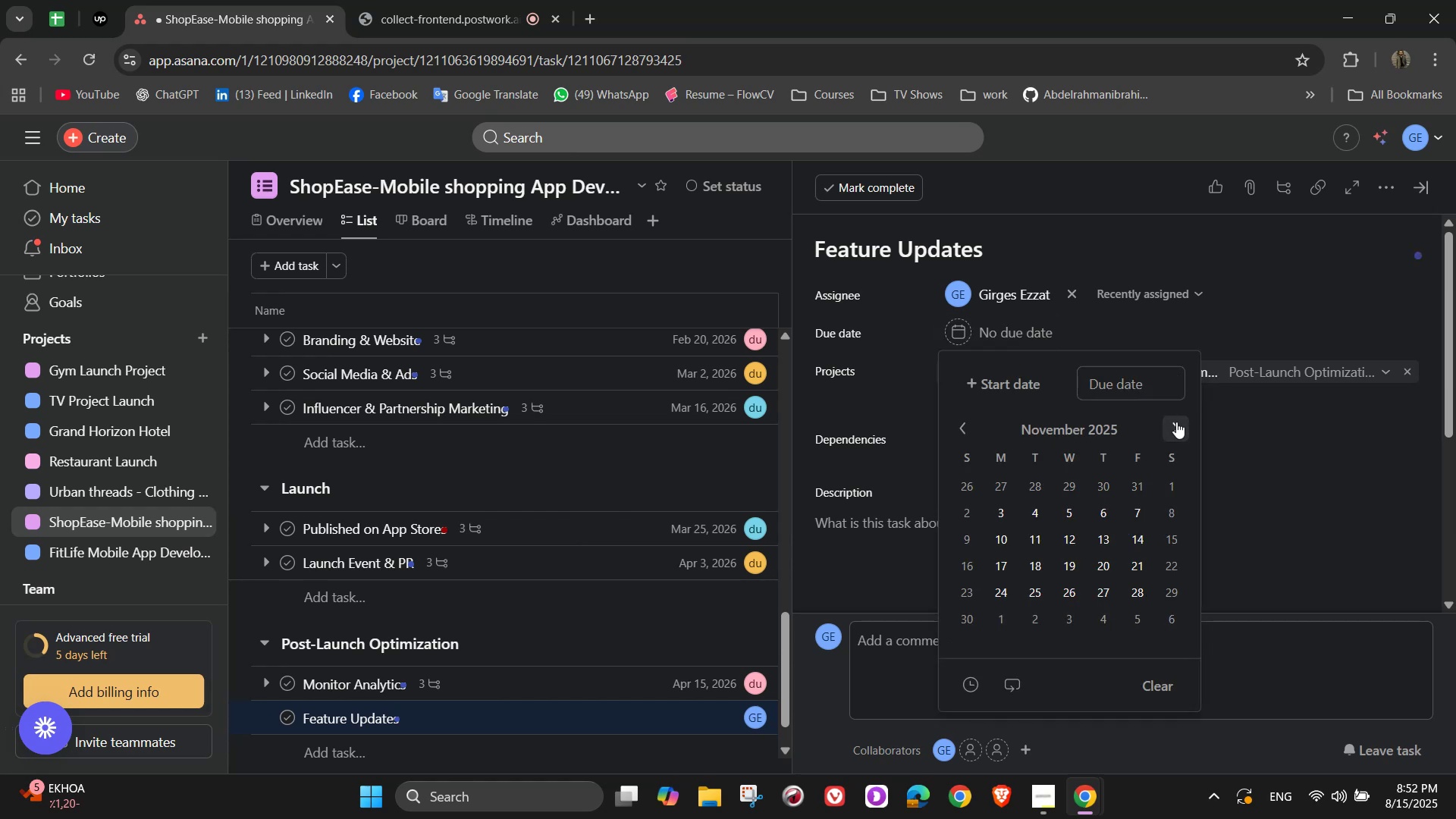 
triple_click([1176, 422])
 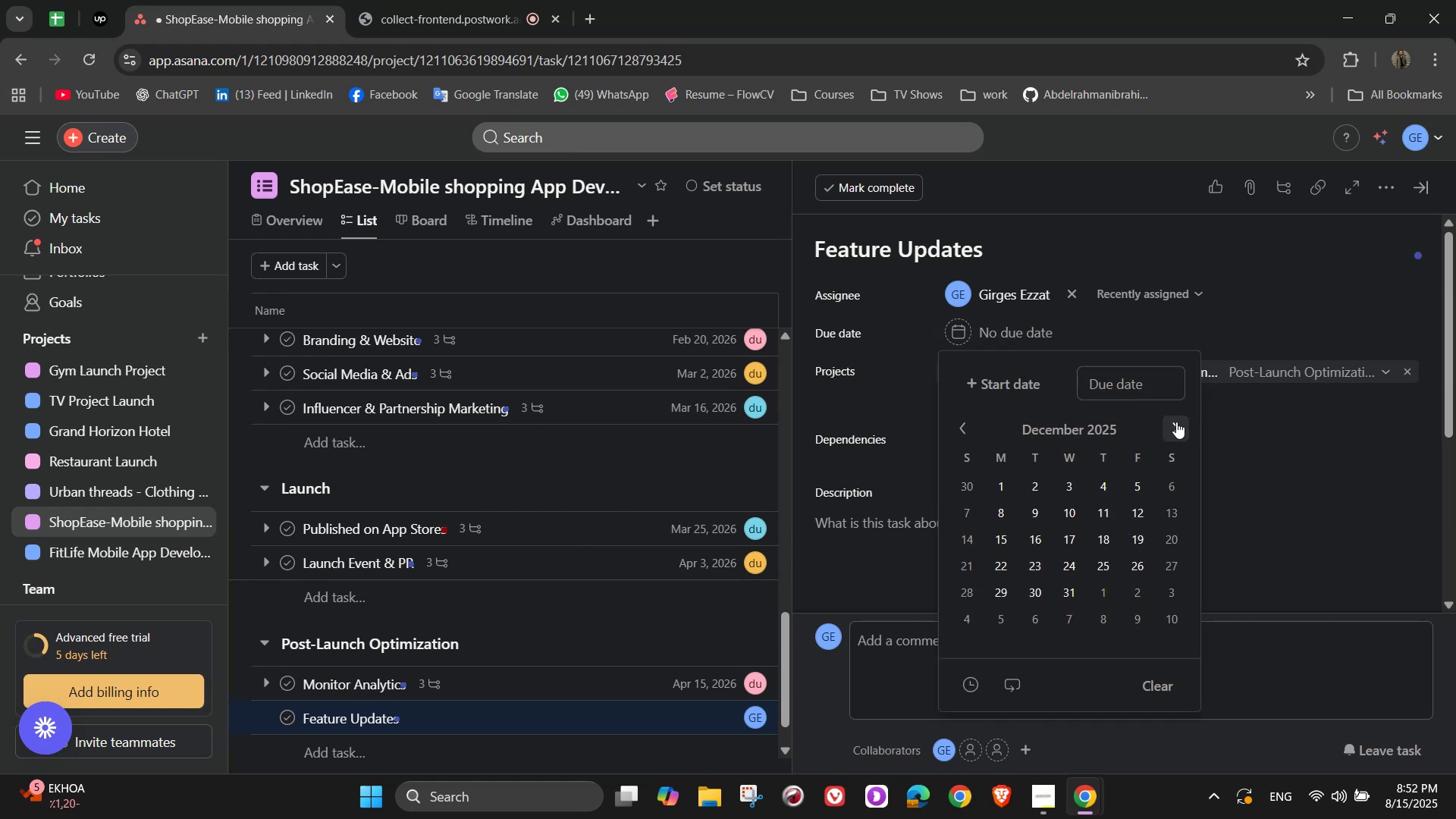 
triple_click([1176, 422])
 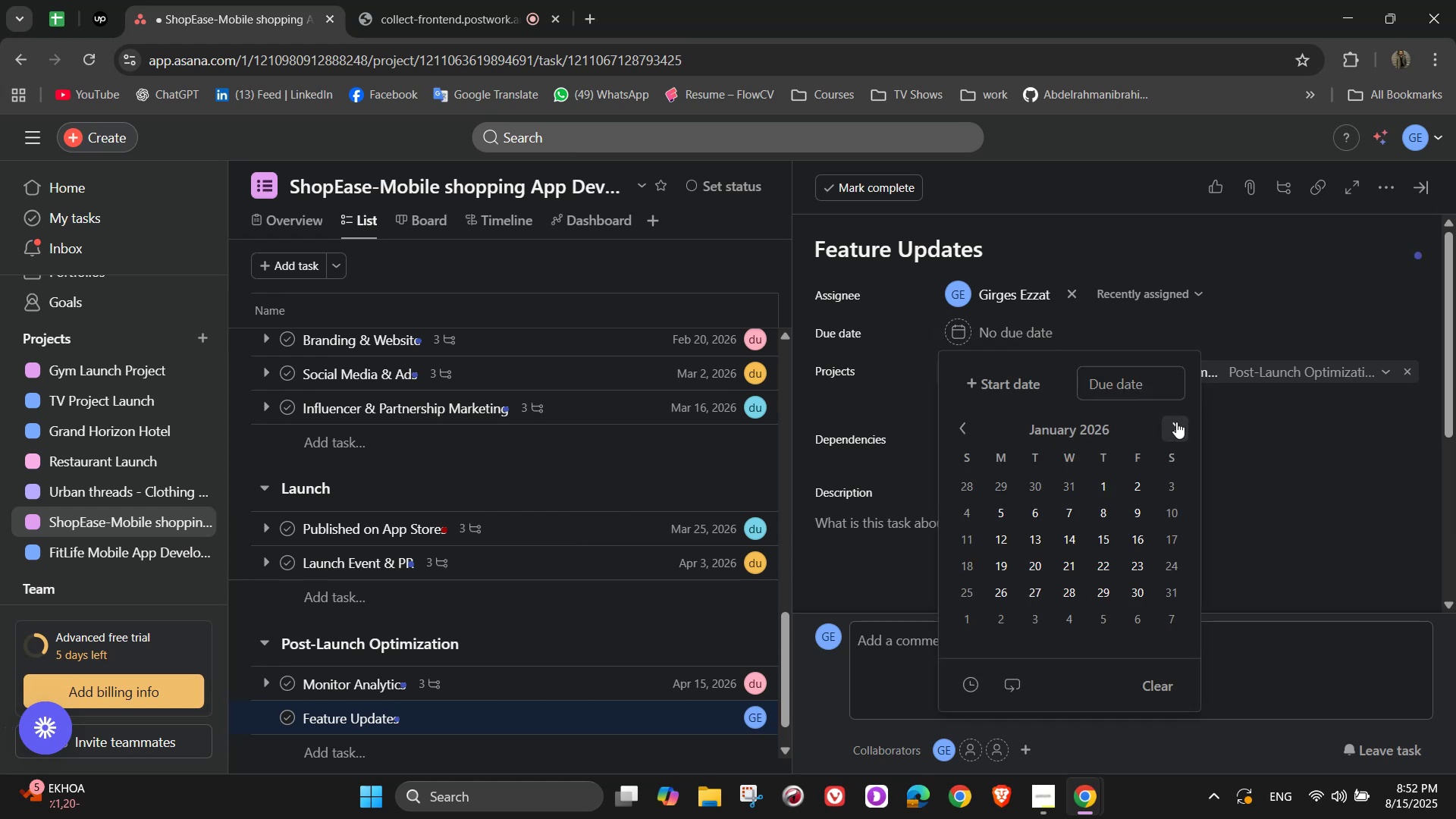 
triple_click([1176, 422])
 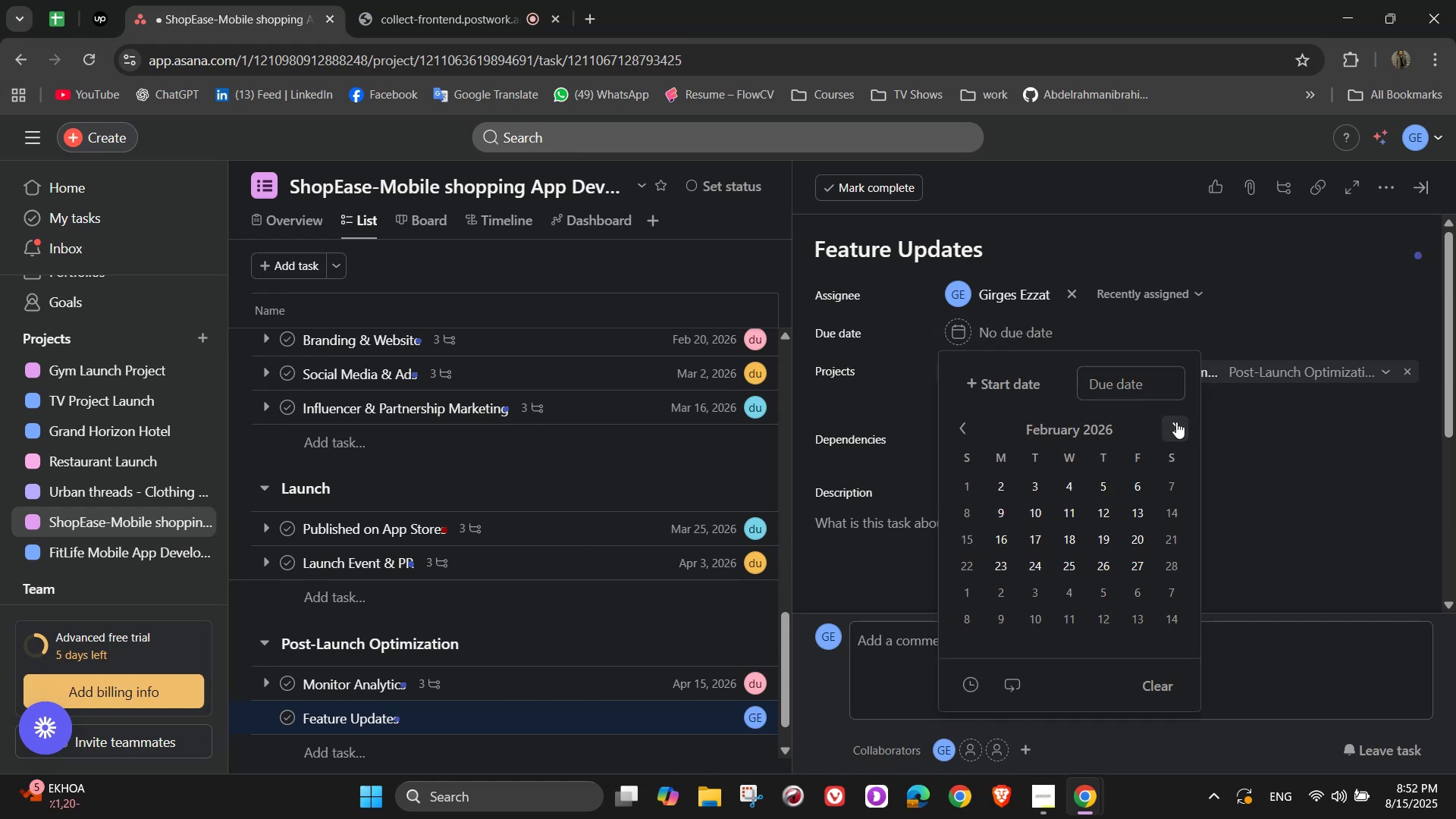 
triple_click([1176, 422])
 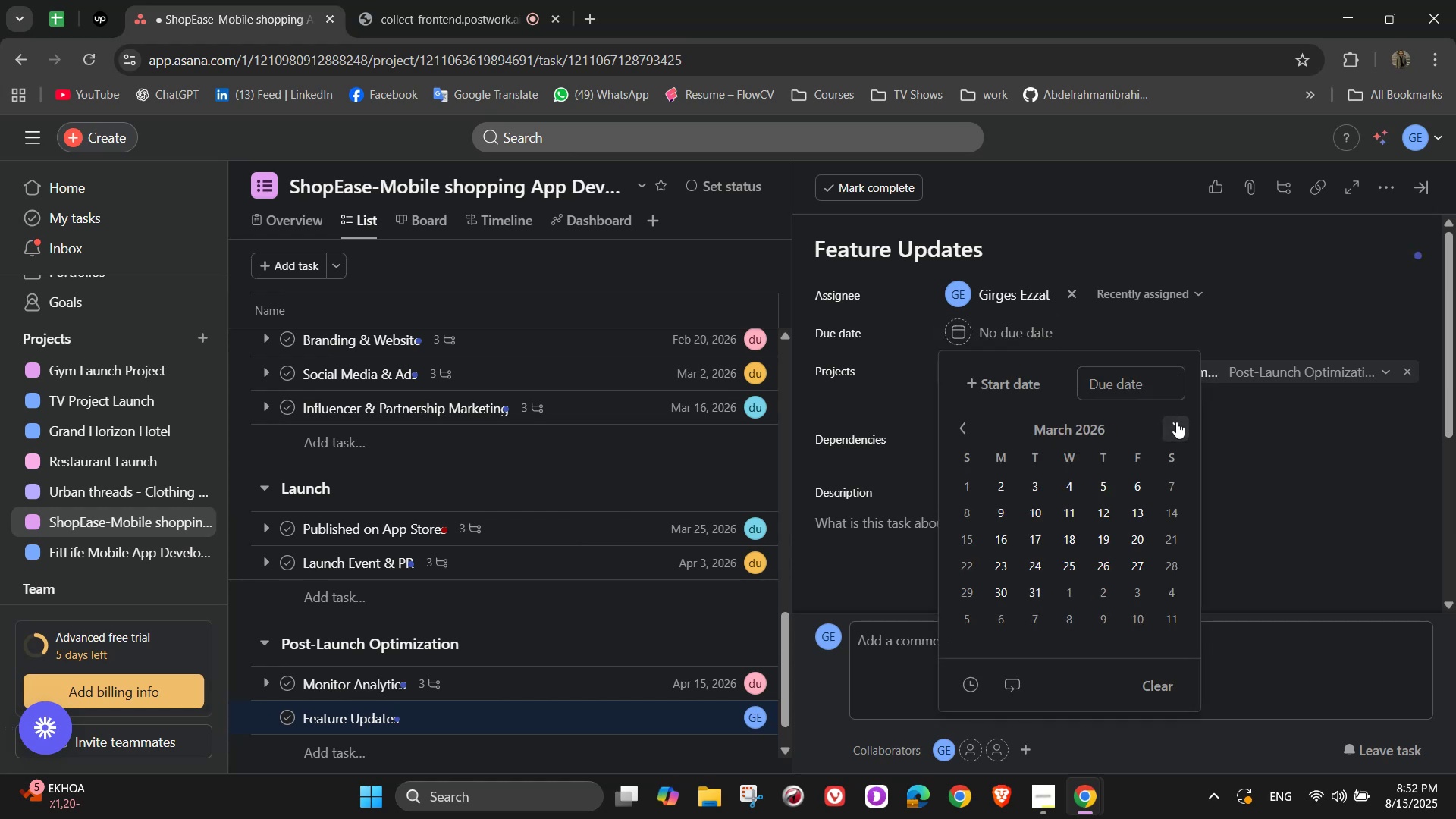 
triple_click([1176, 422])
 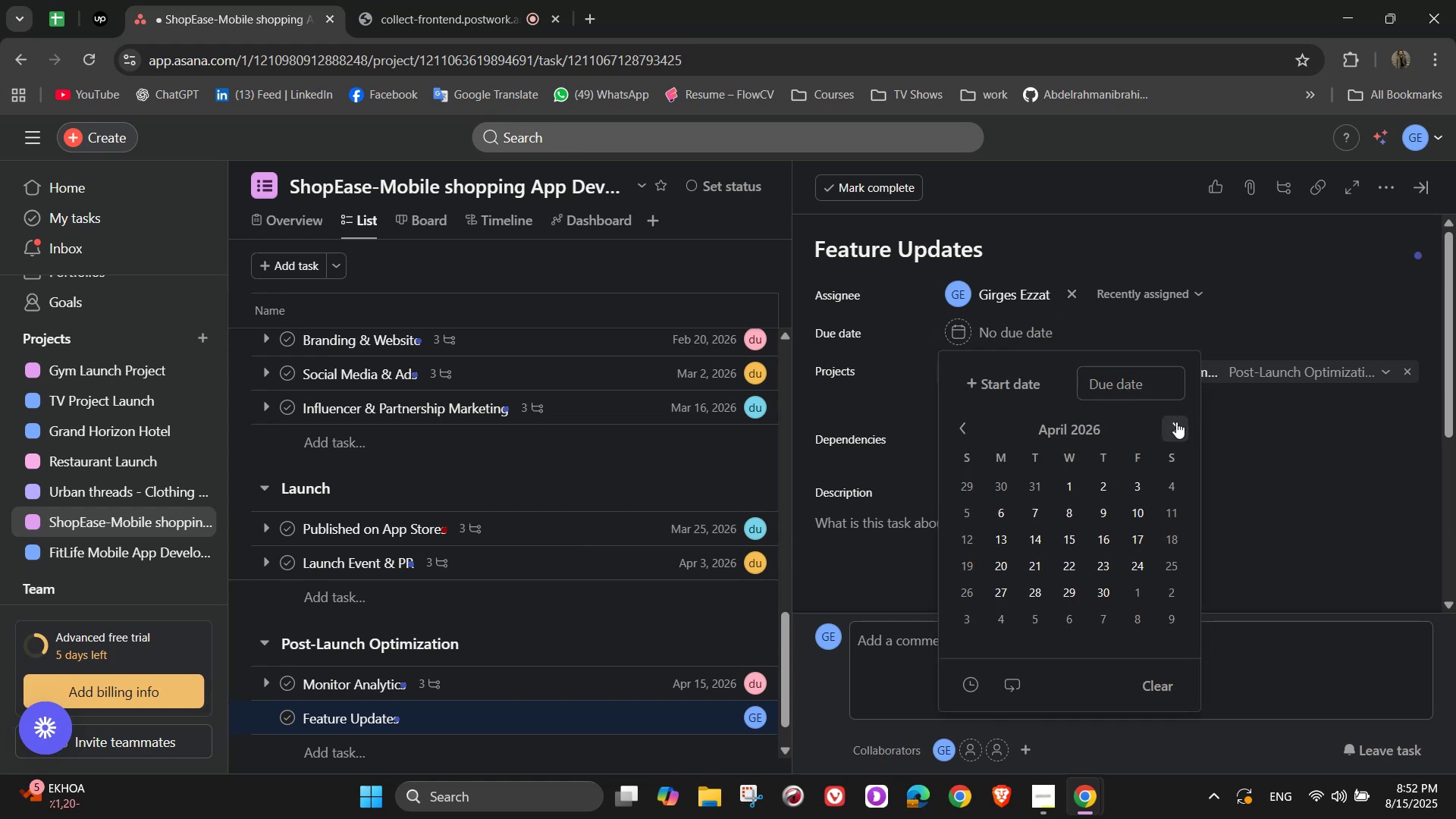 
triple_click([1176, 422])
 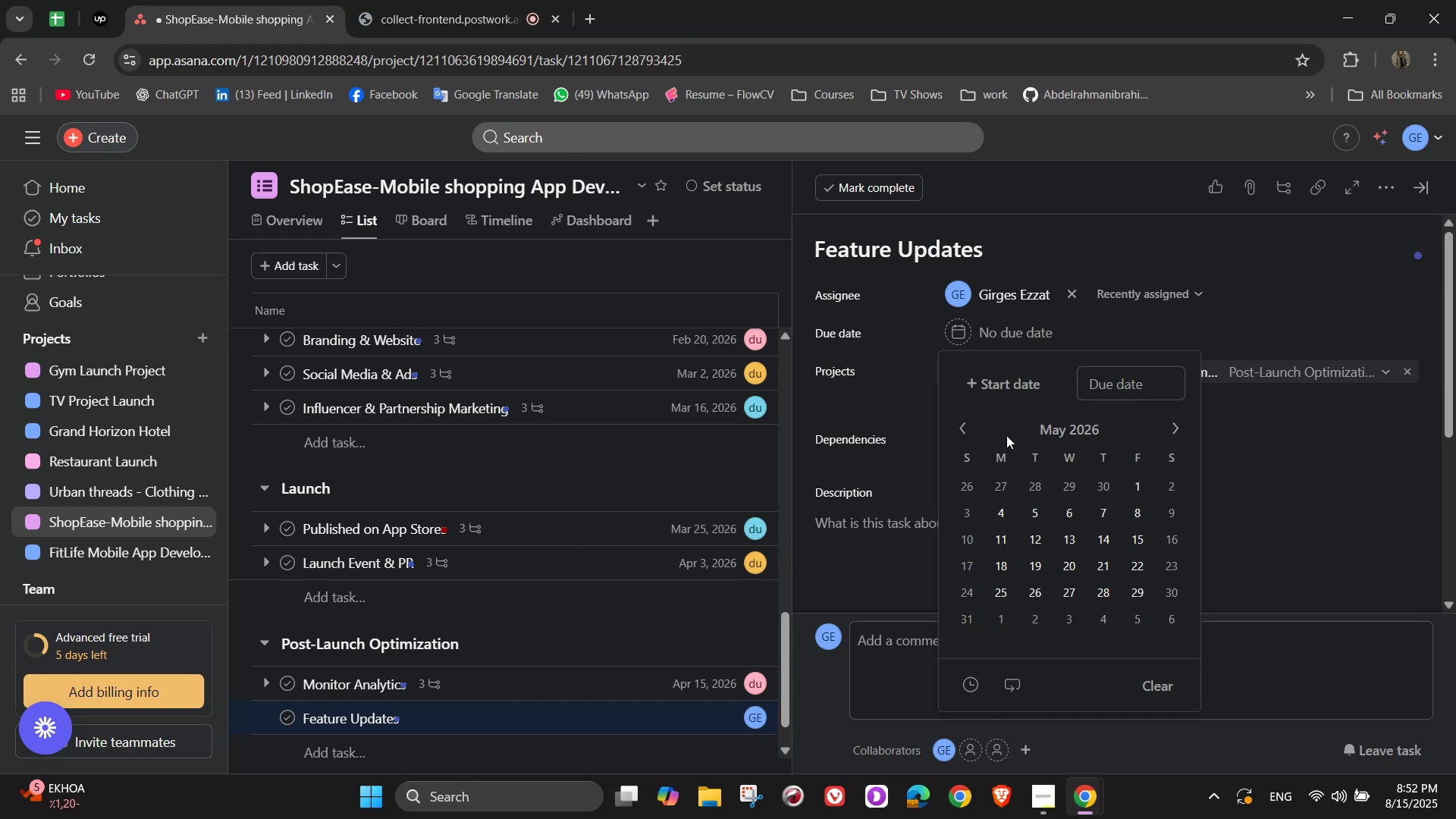 
left_click([966, 430])
 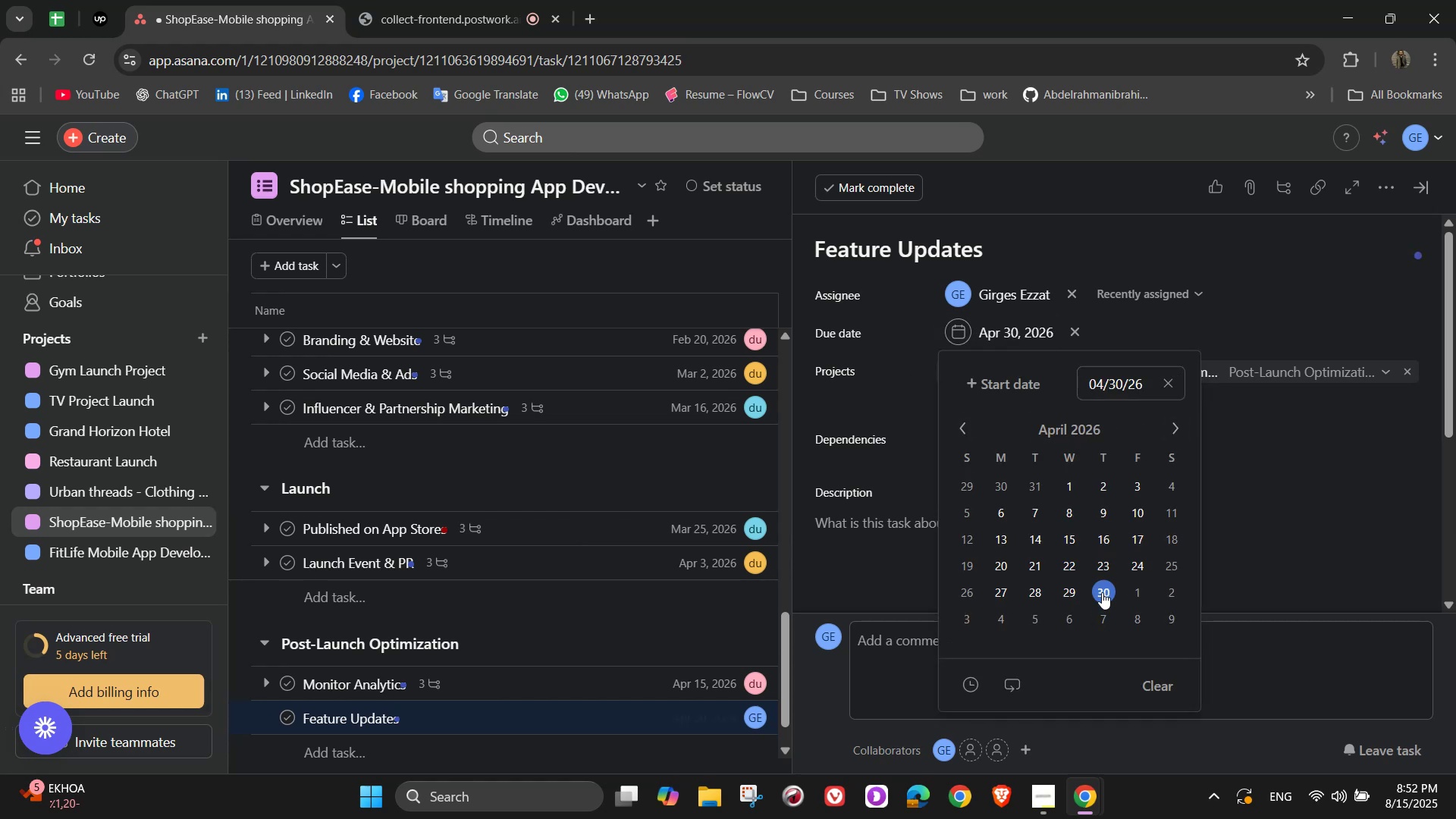 
double_click([1286, 464])
 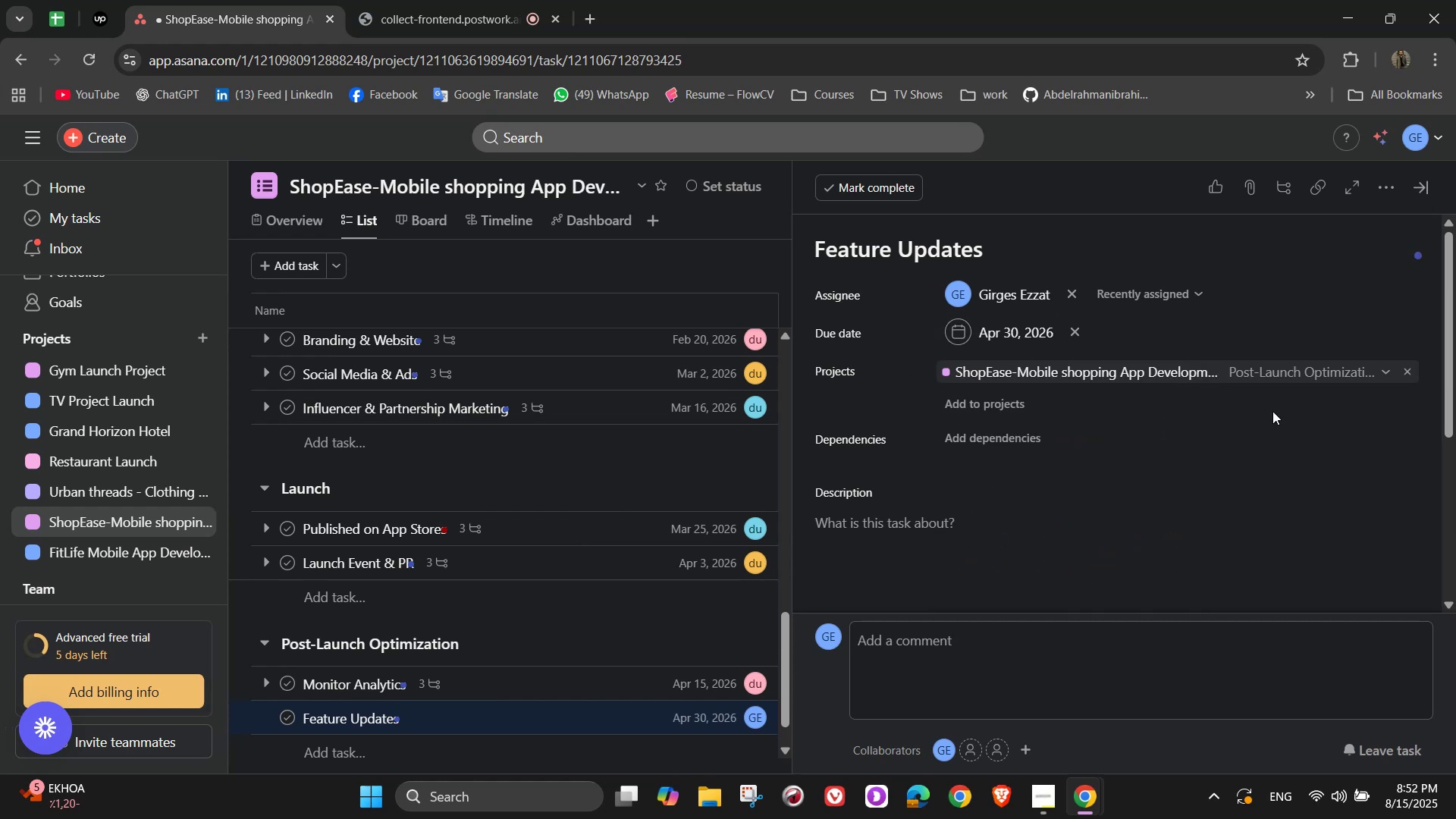 
mouse_move([1384, 204])
 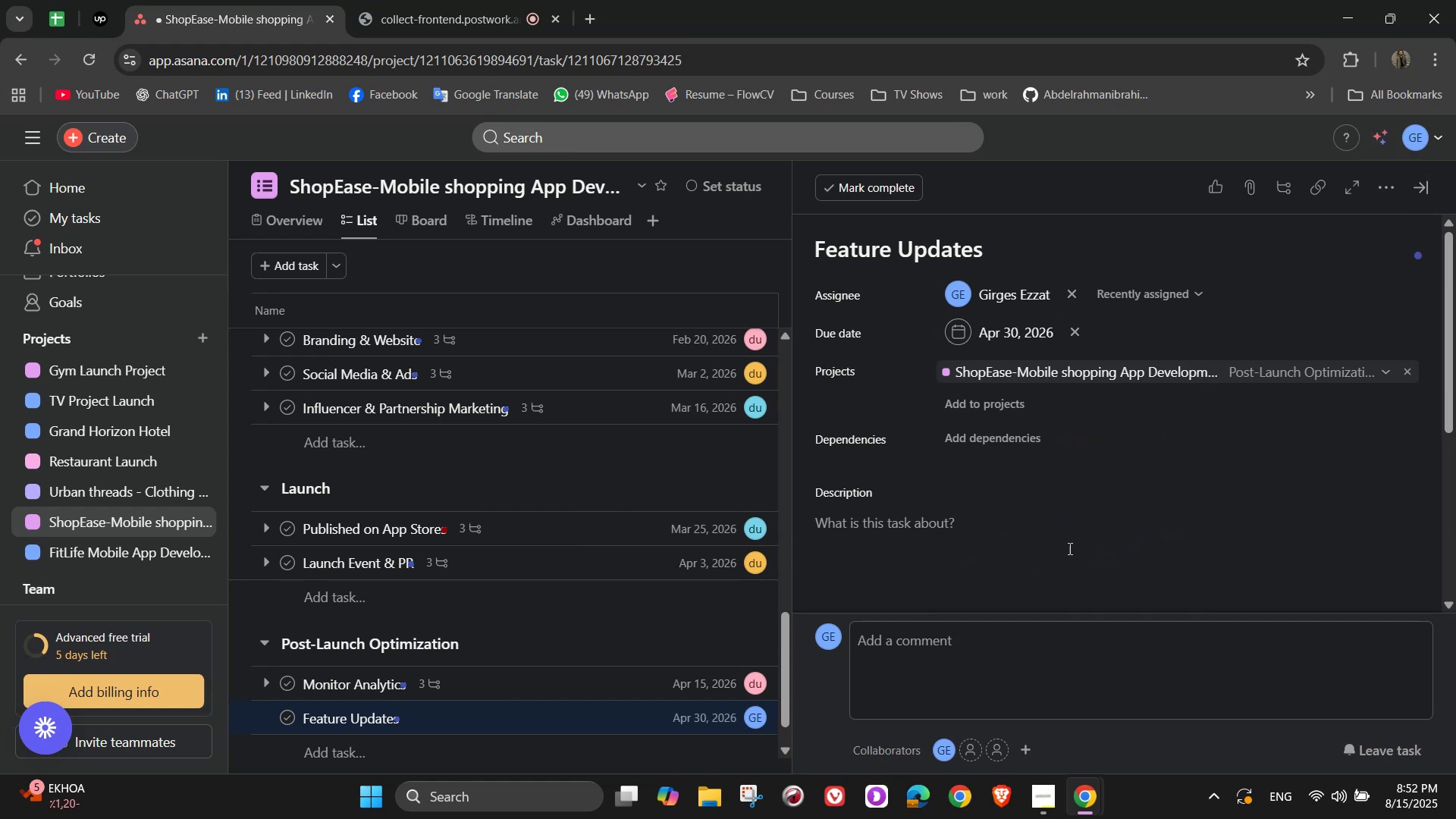 
left_click([1068, 555])
 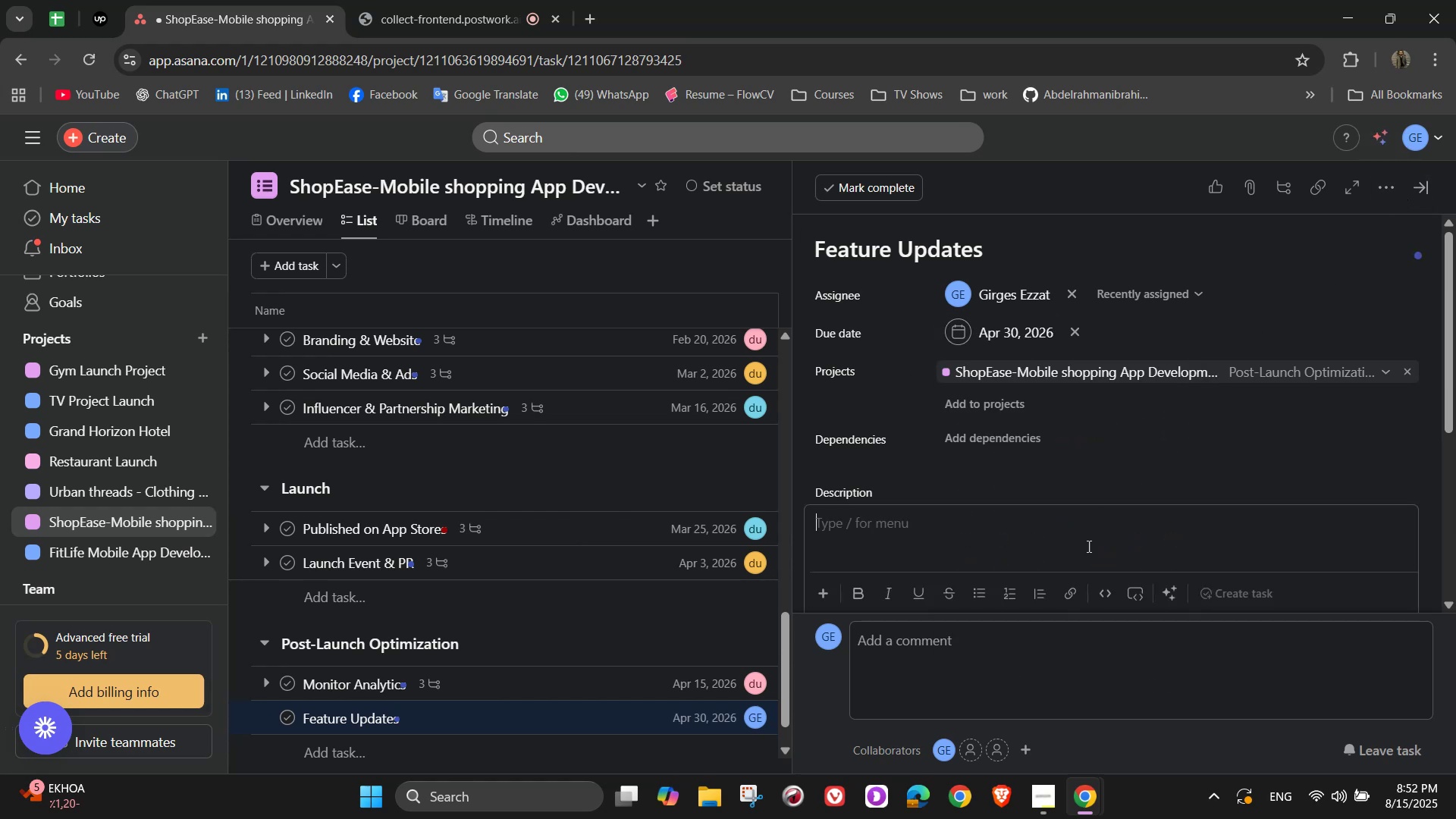 
scroll: coordinate [1181, 490], scroll_direction: down, amount: 1.0
 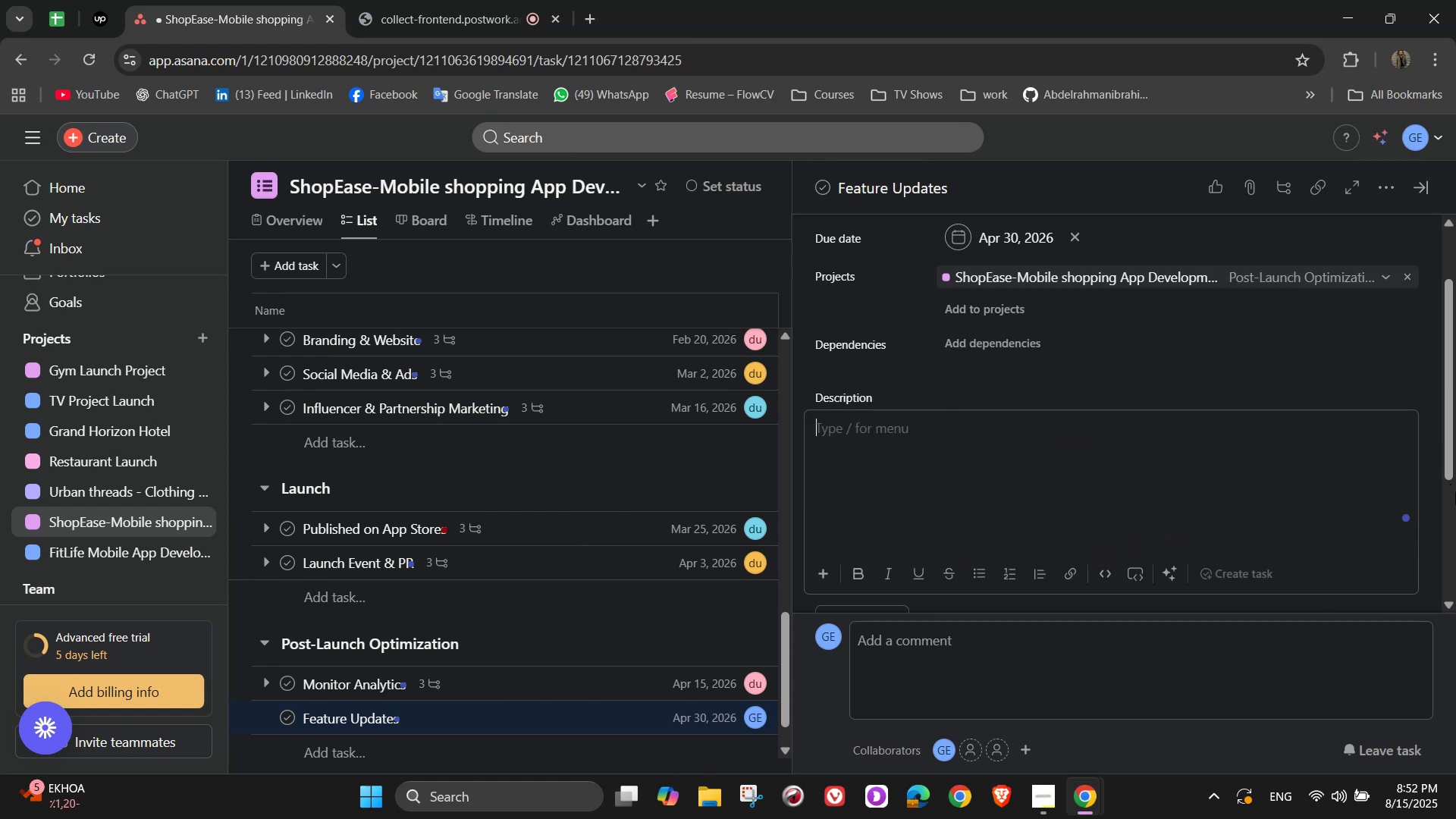 
type(Release N)
key(Backspace)
type(new features based on user requests)
 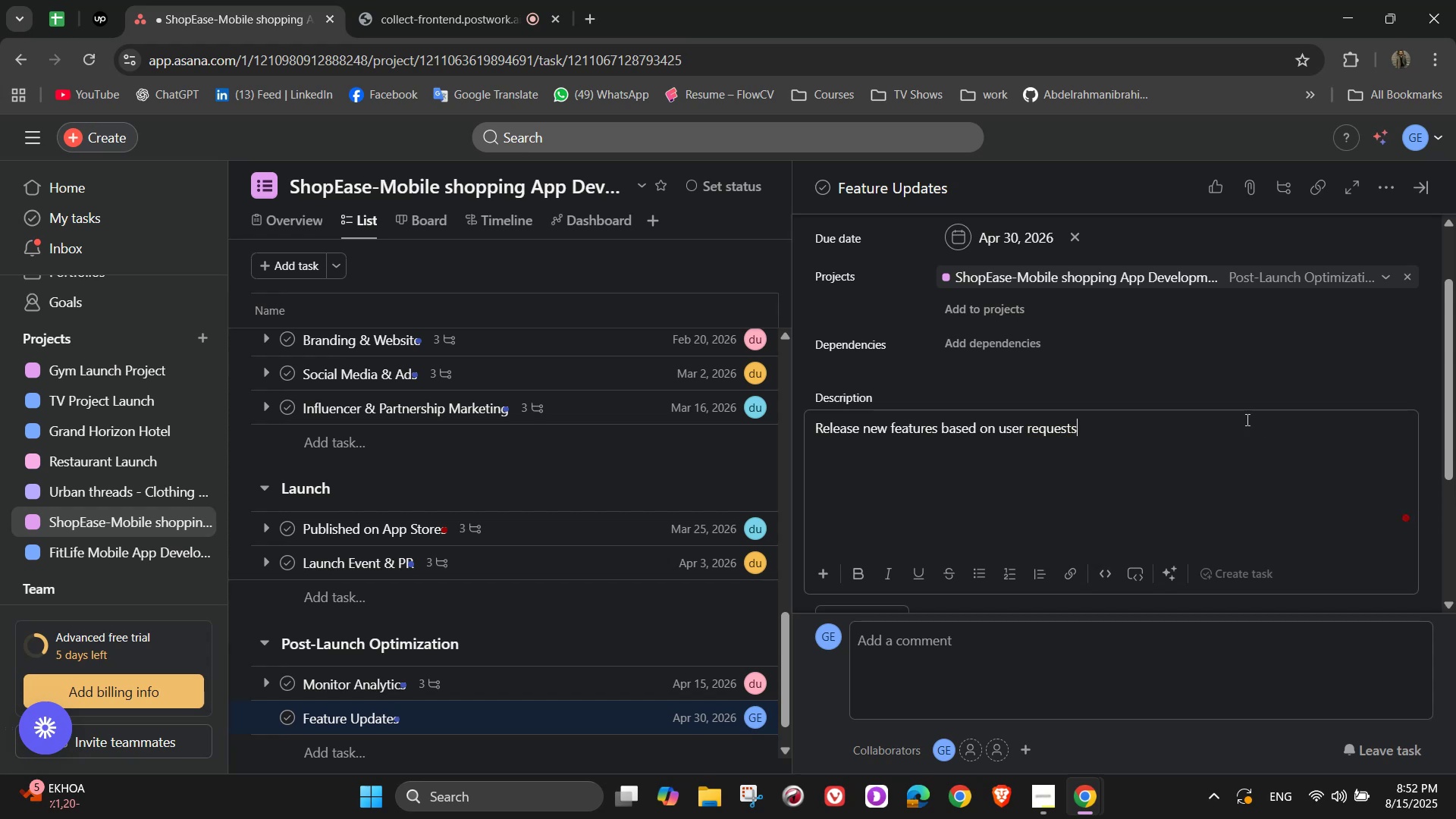 
scroll: coordinate [1219, 398], scroll_direction: down, amount: 2.0
 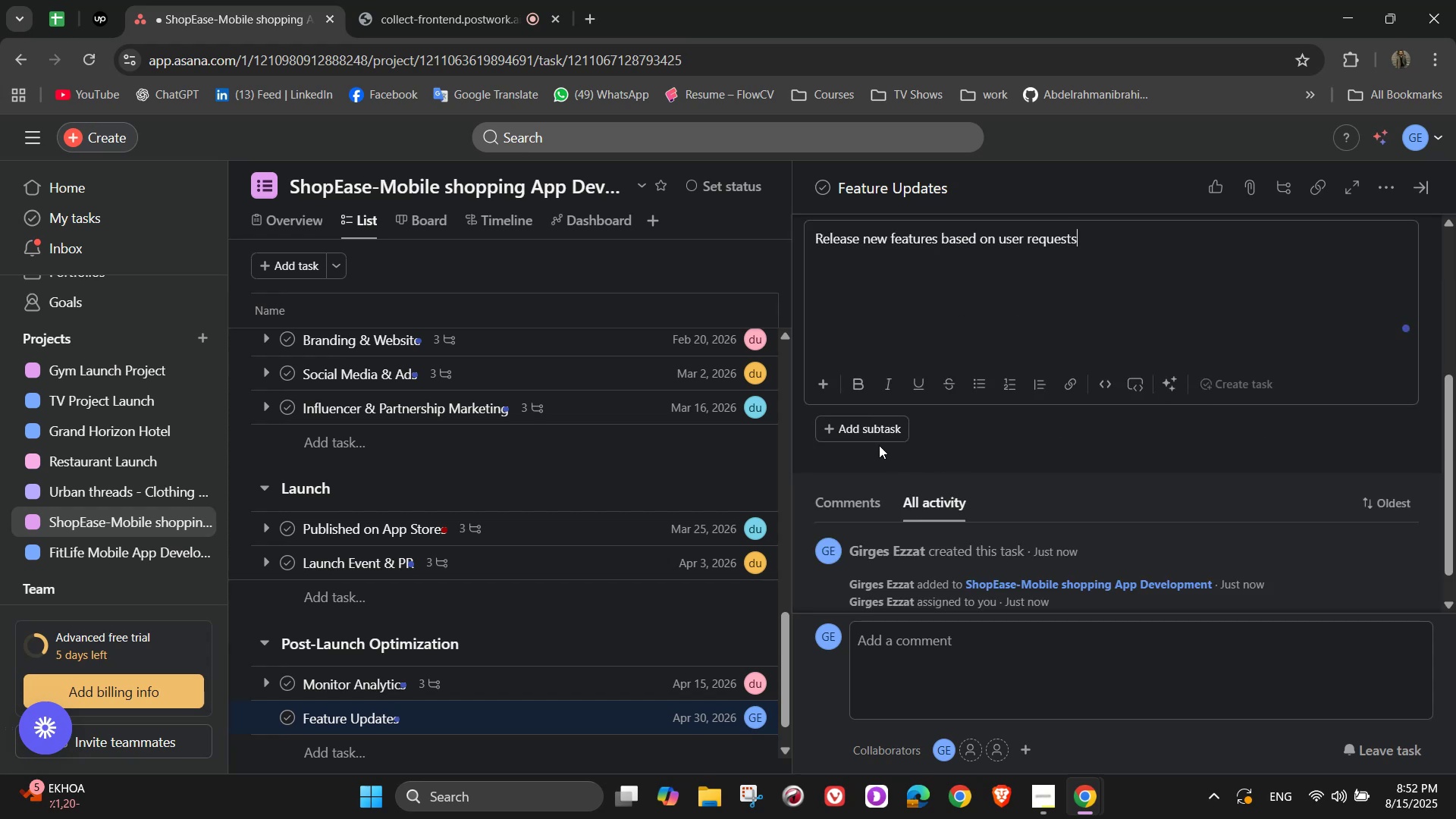 
left_click([865, 437])
 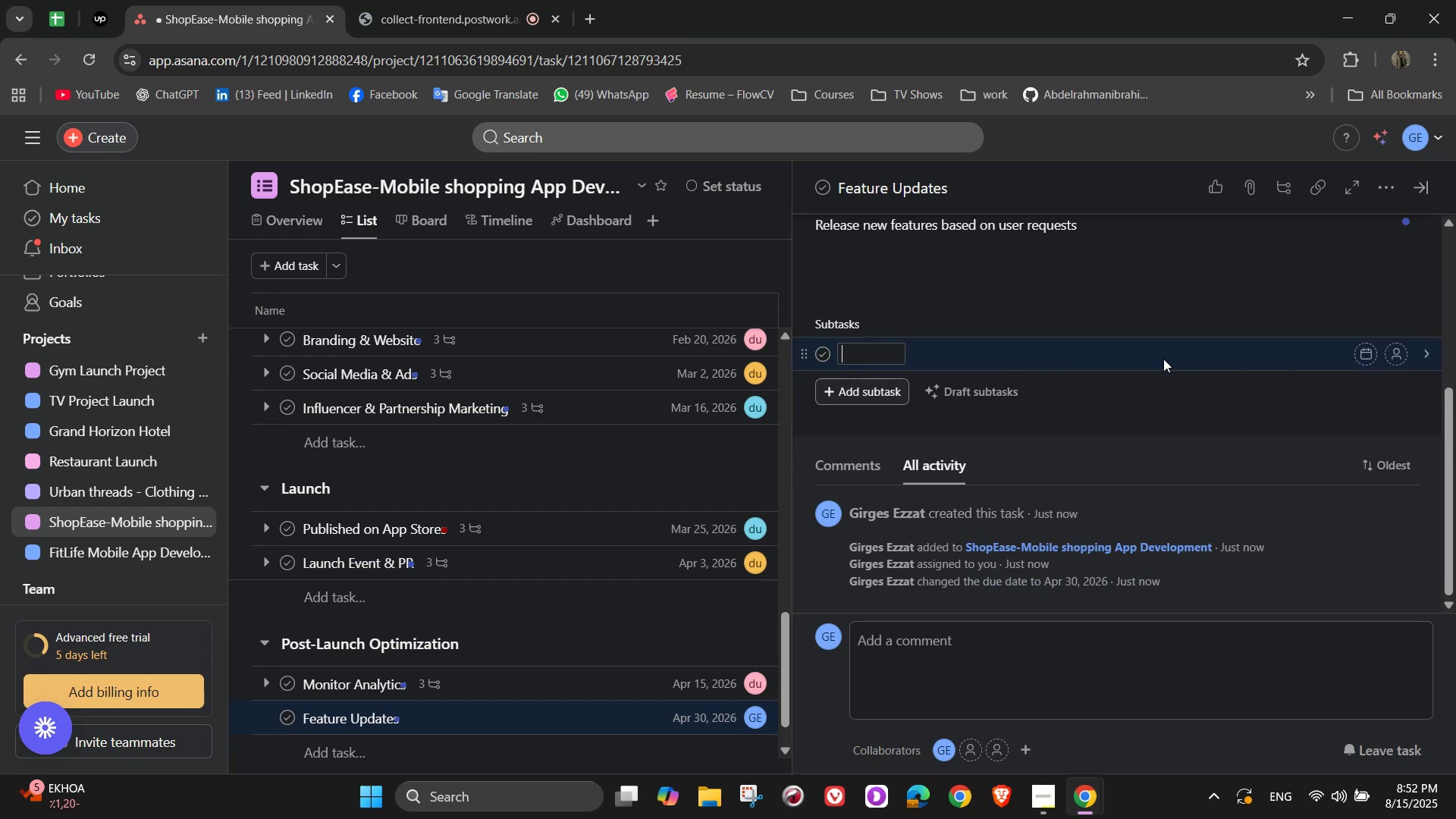 
type(Gather feedback )
key(Backspace)
 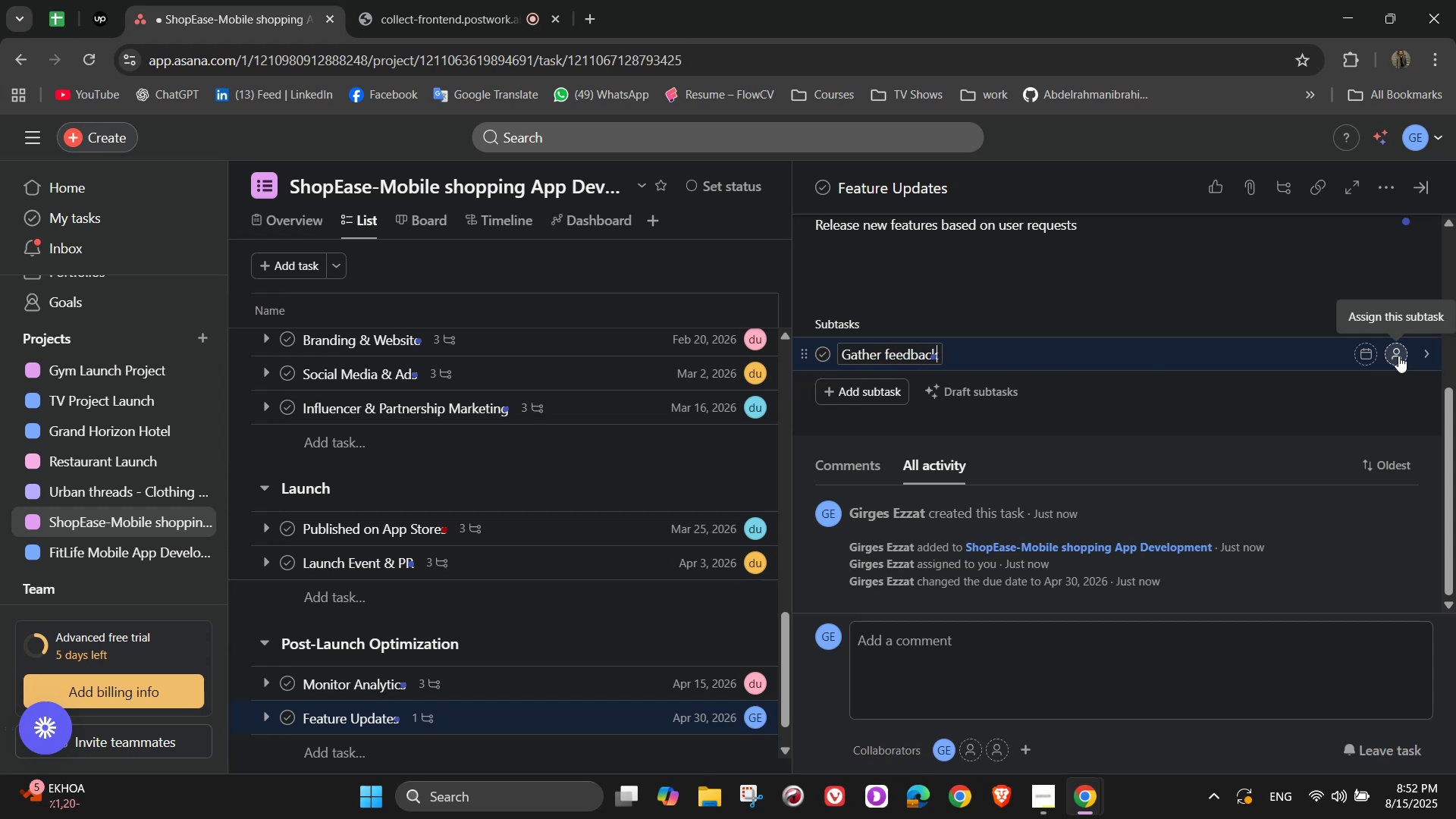 
key(Enter)
 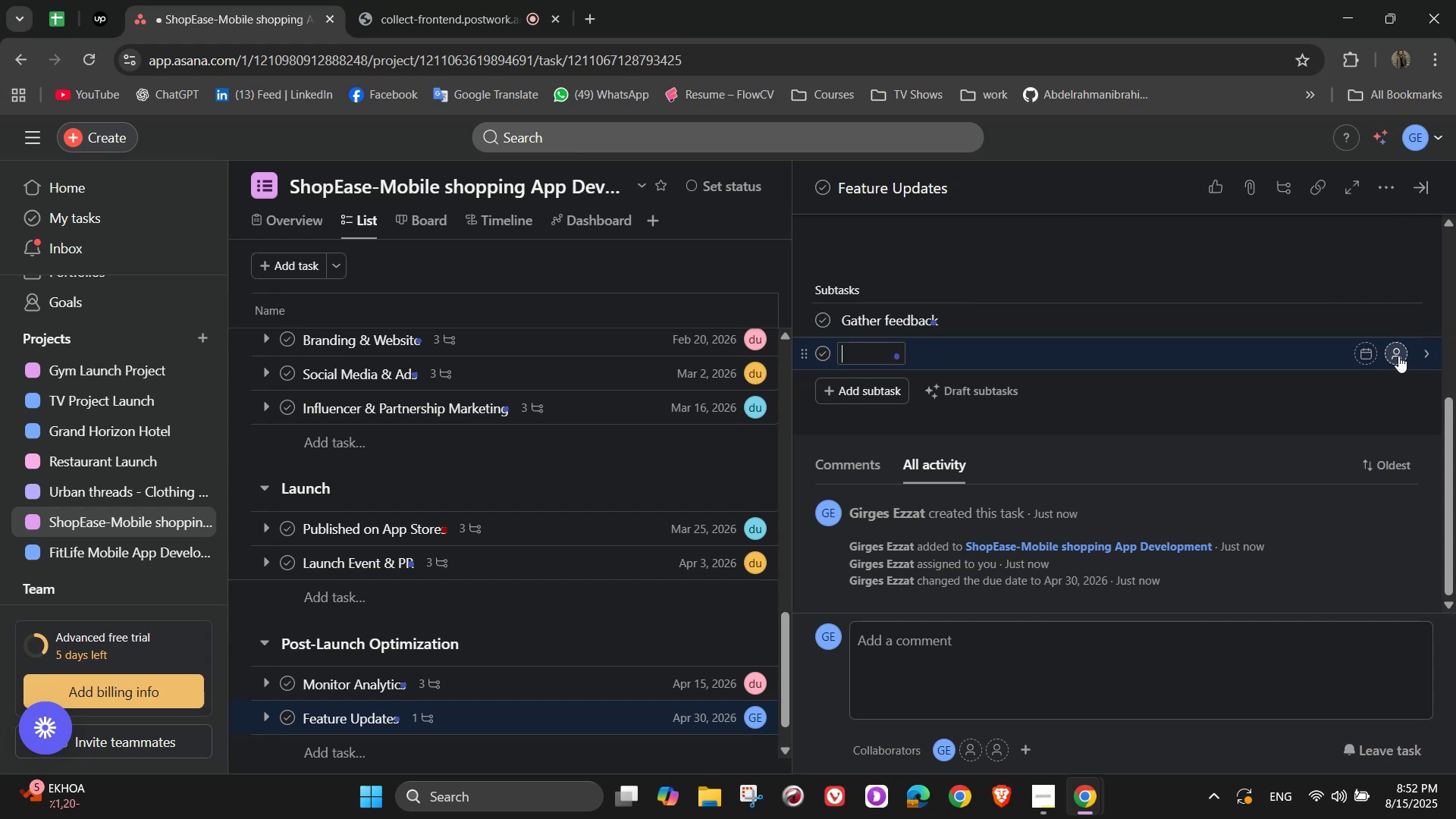 
type(Prioritize In)
key(Backspace)
type(mprovemenr)
key(Backspace)
type(ts)
 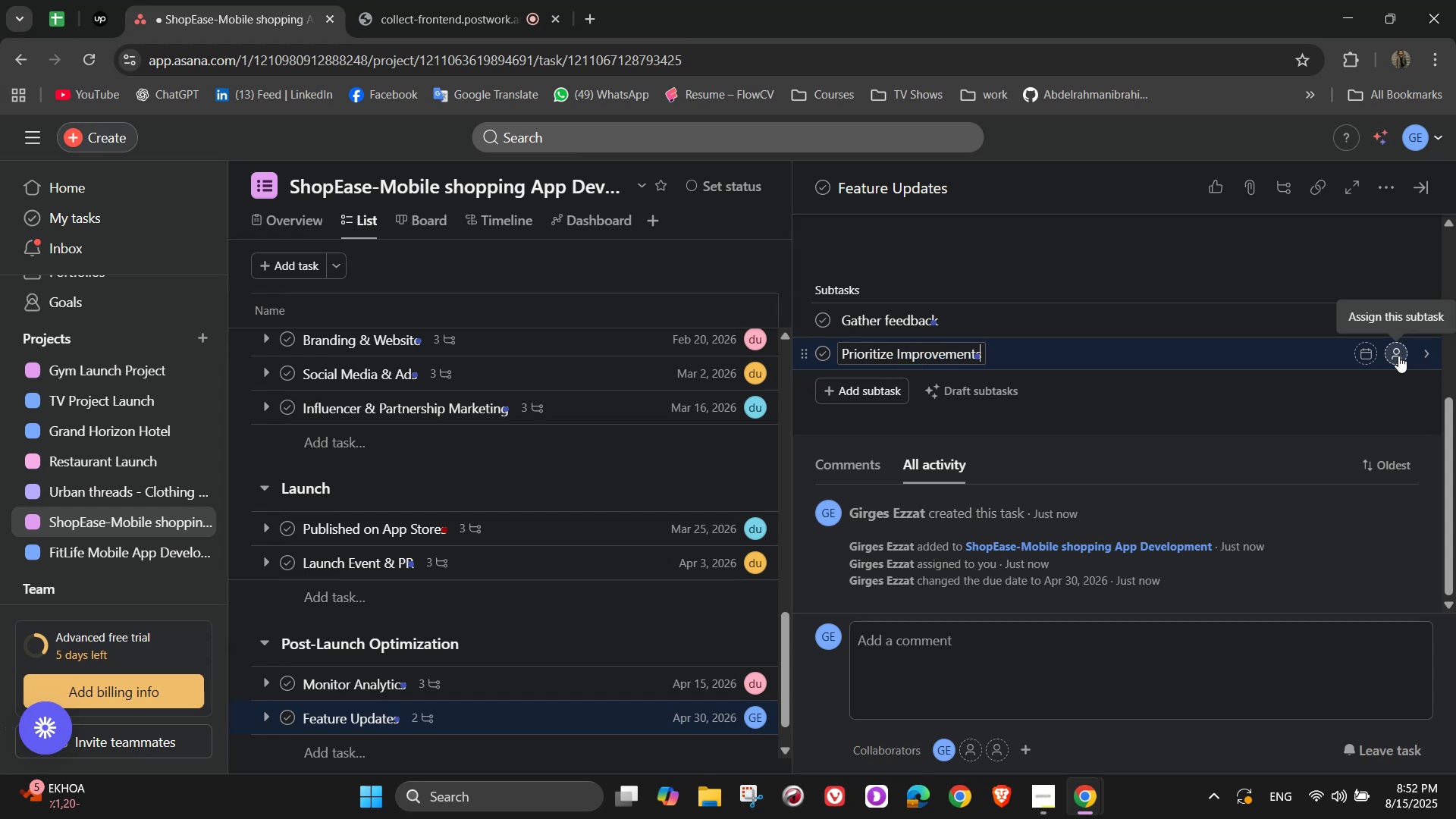 
key(Enter)
 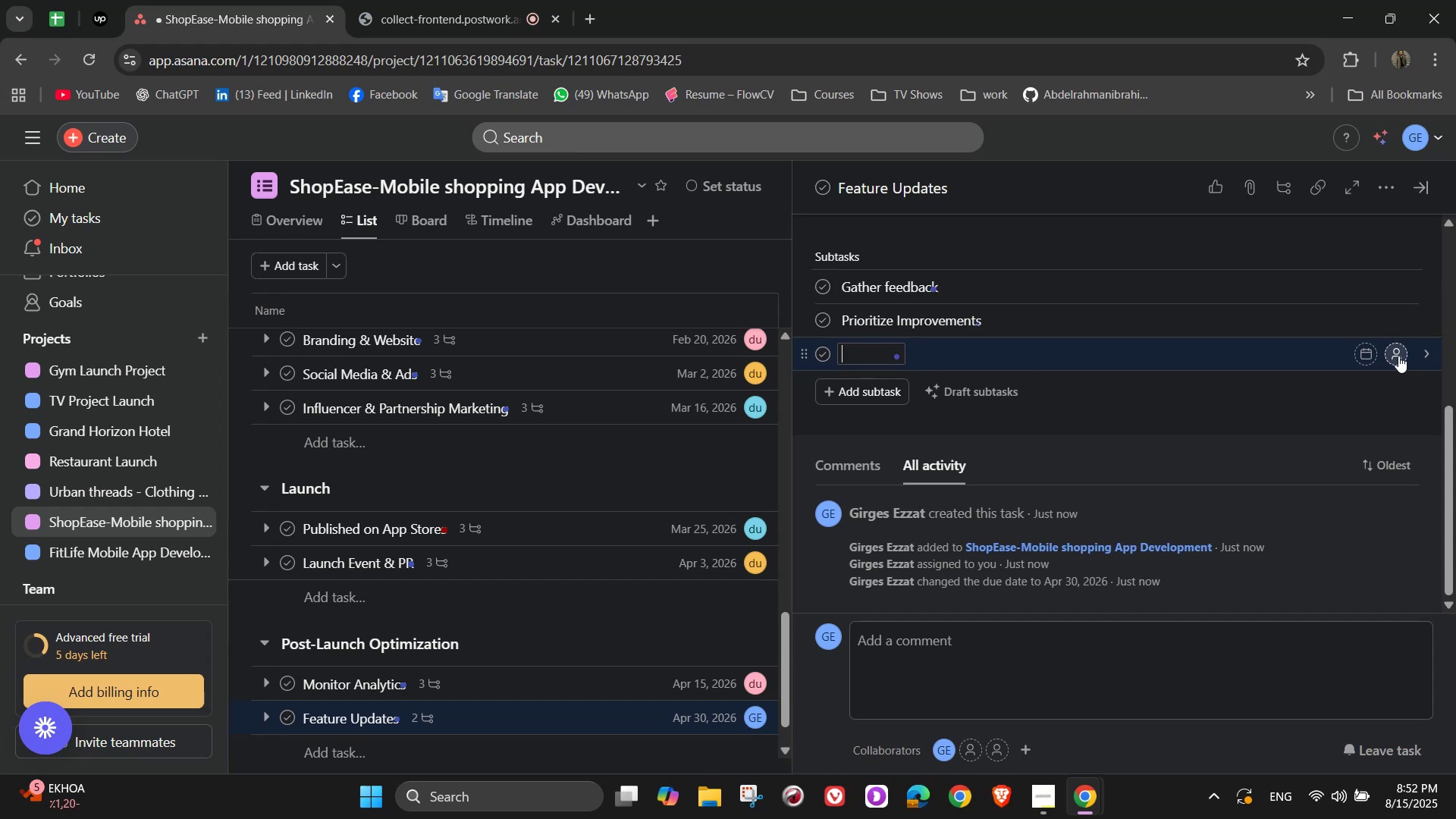 
type(Release app updates)
 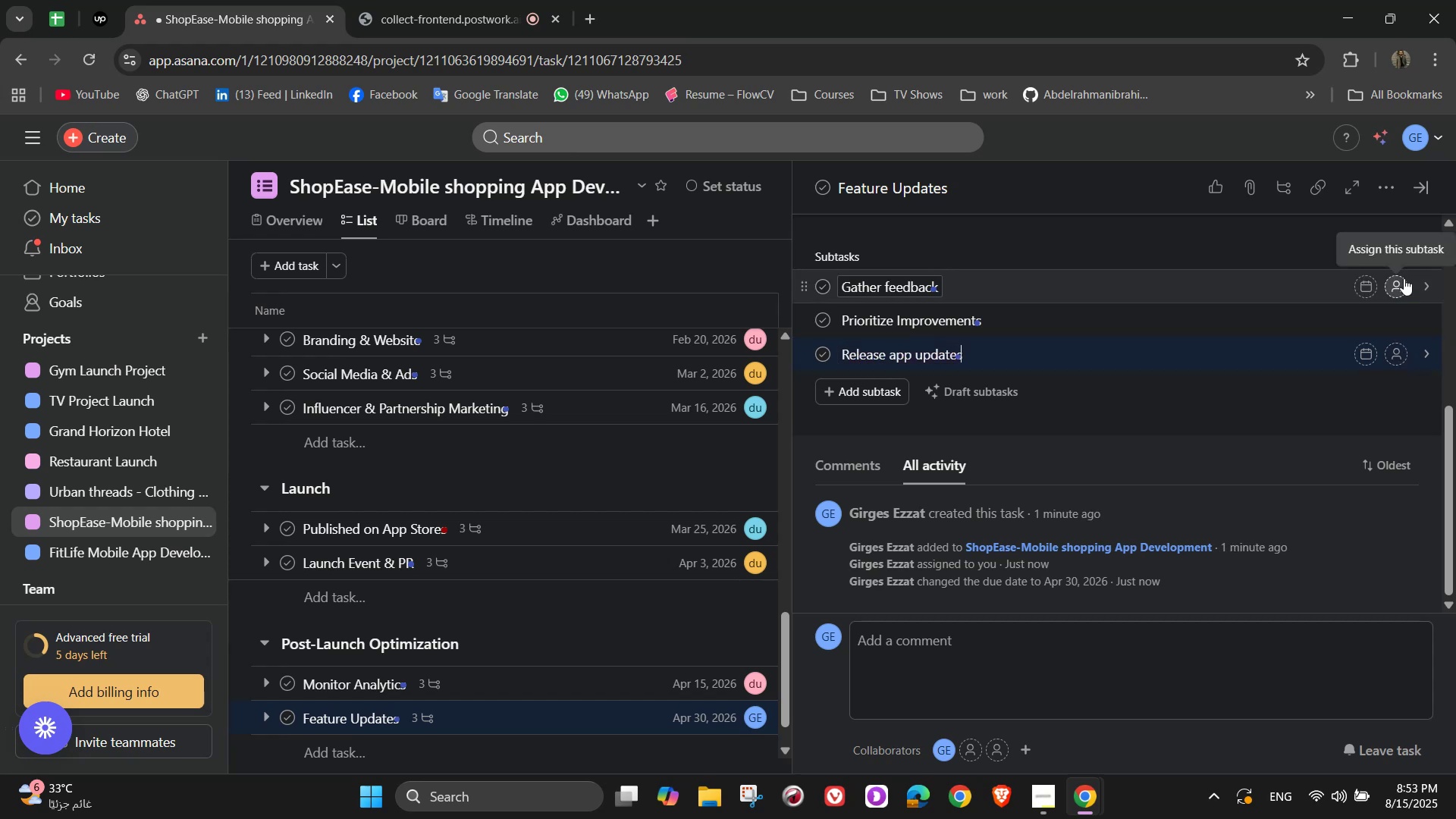 
left_click([1401, 278])
 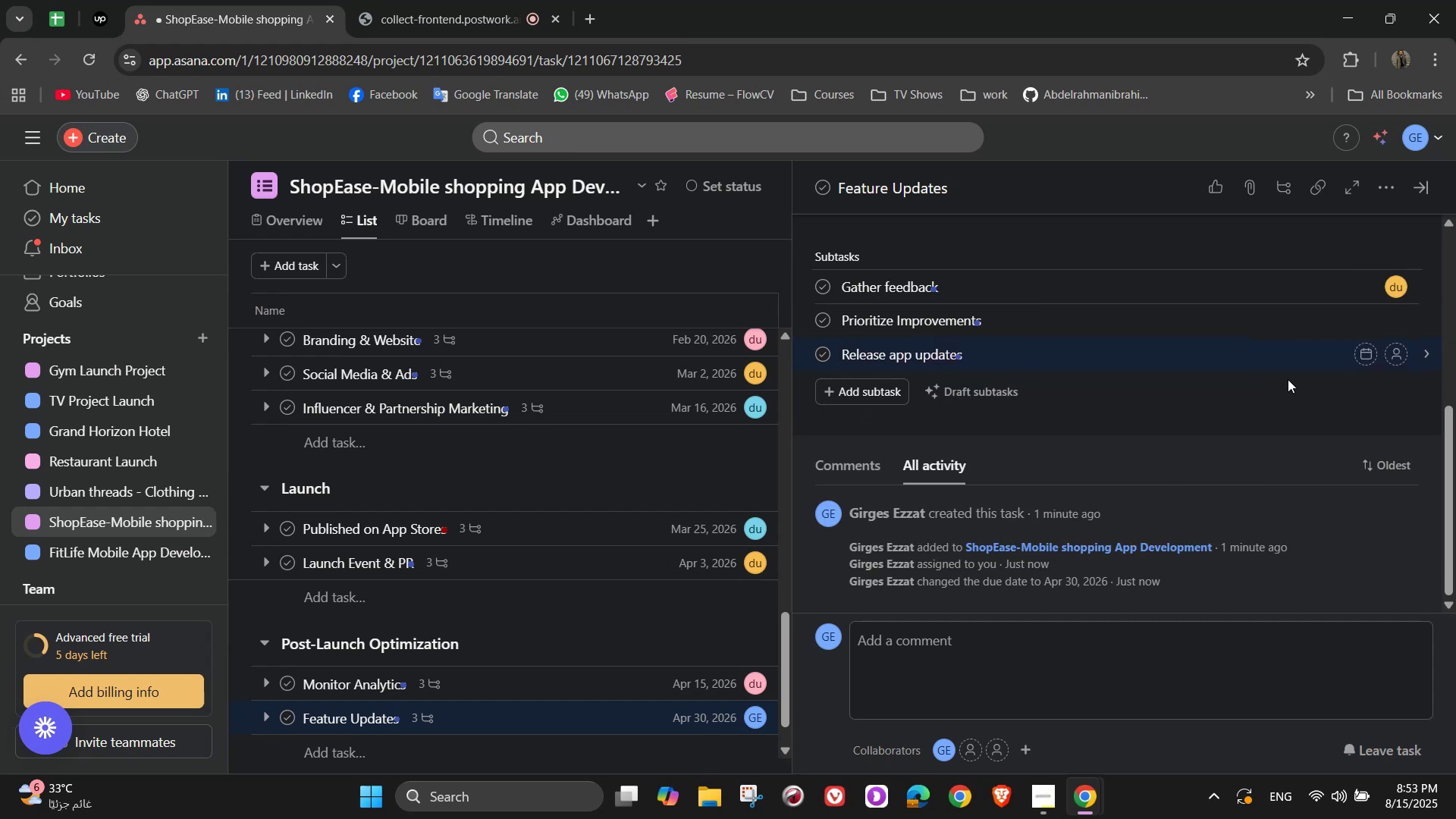 
left_click([1389, 320])
 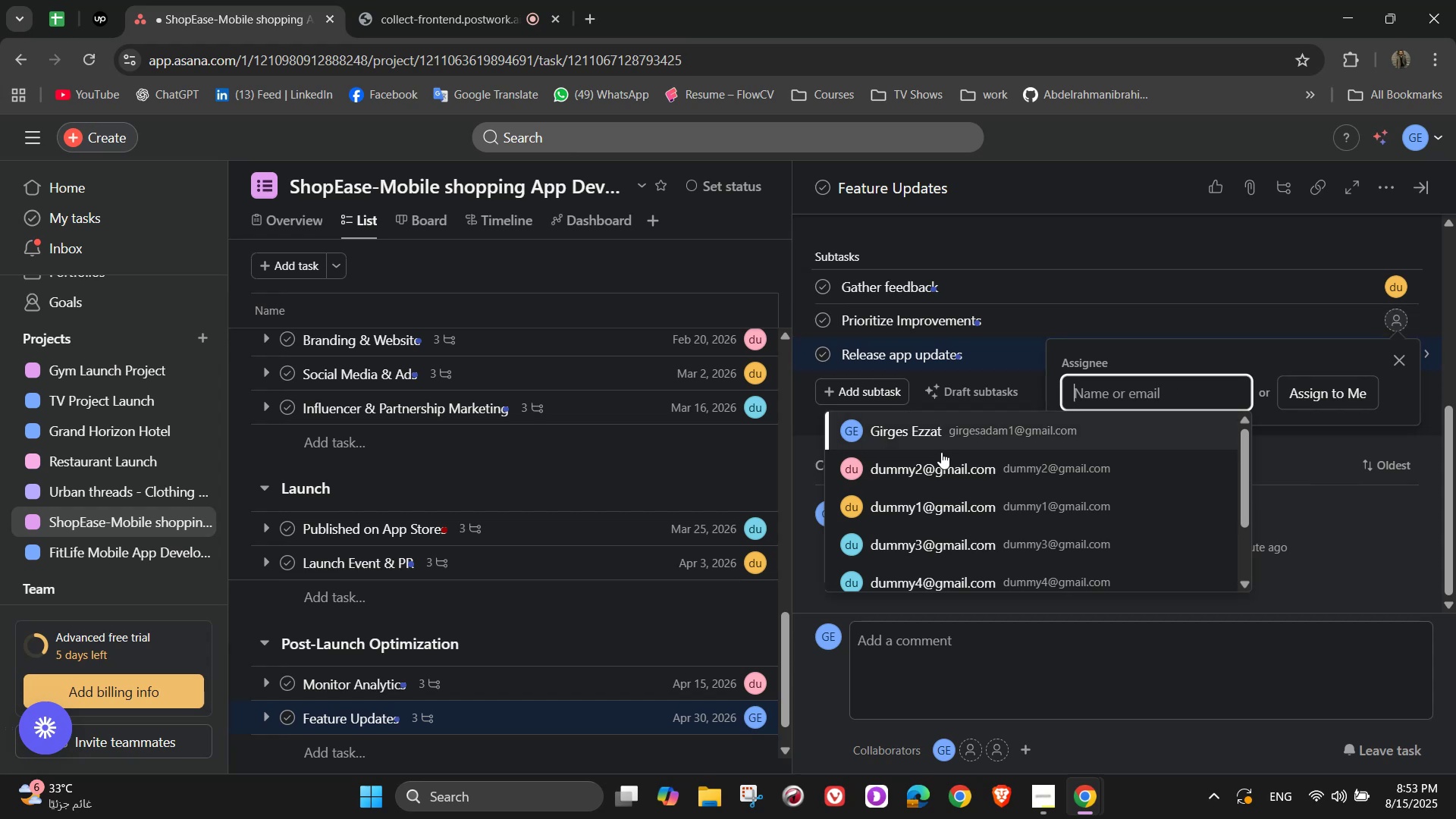 
left_click([929, 469])
 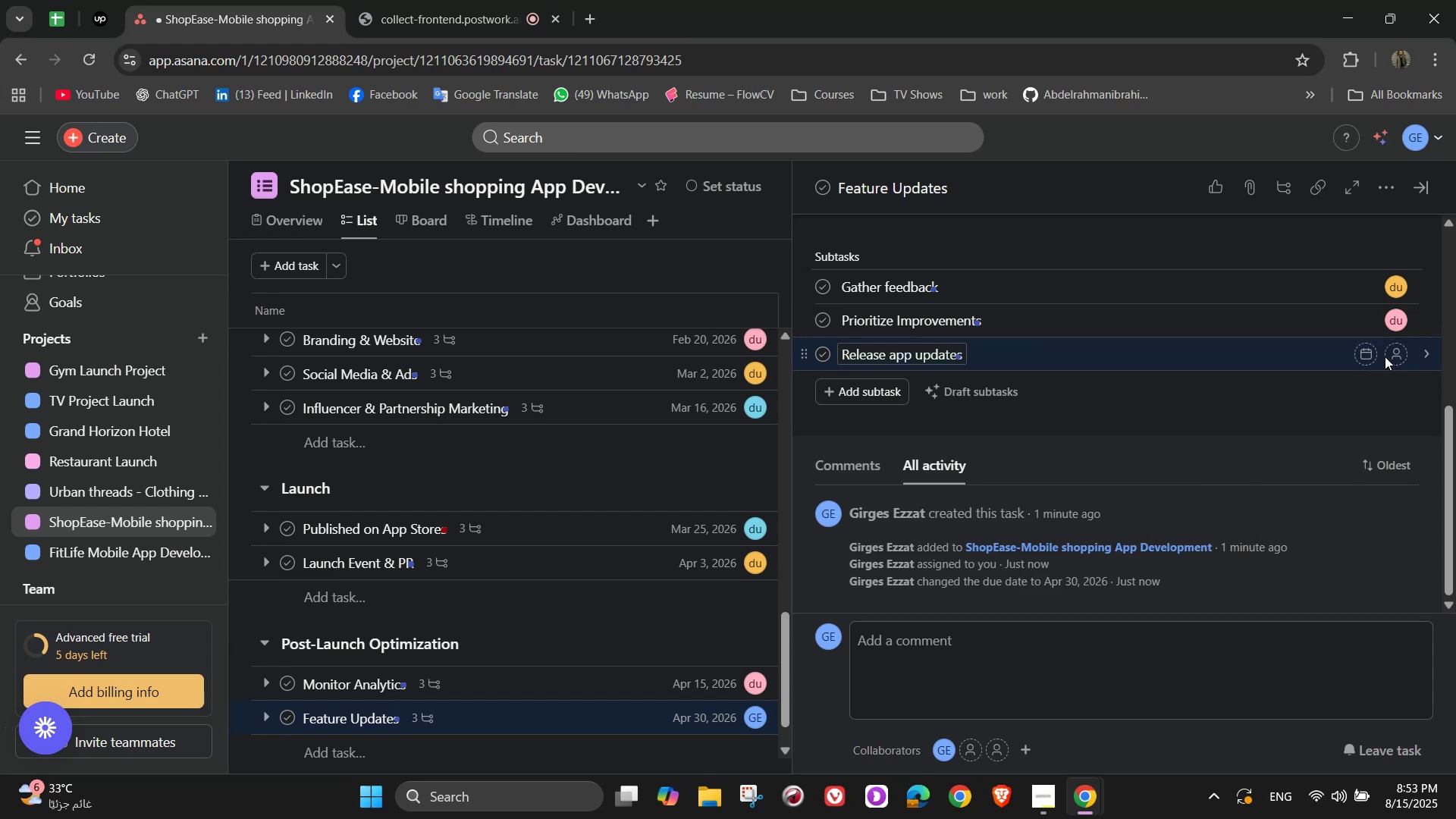 
left_click([1385, 355])
 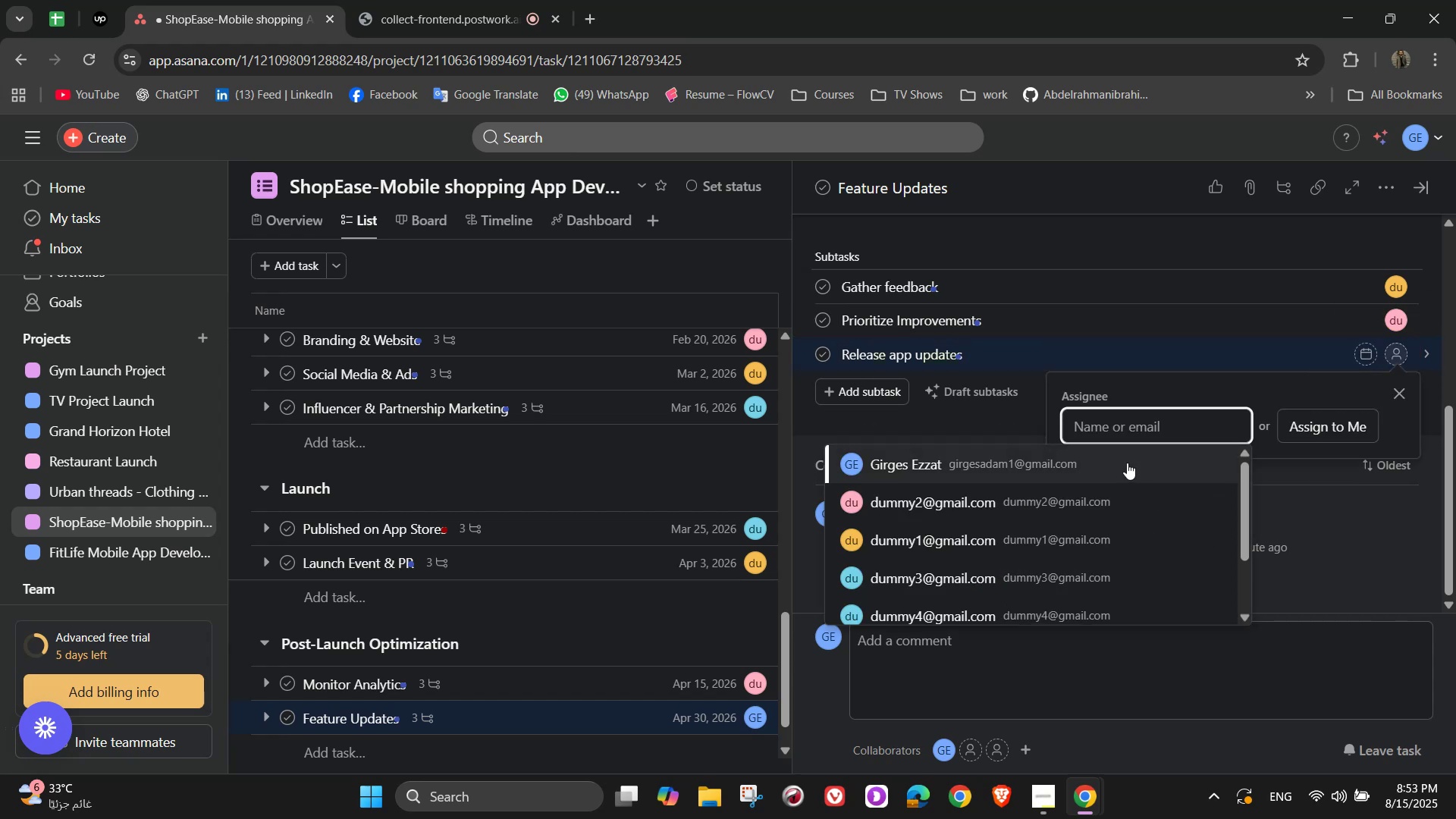 
left_click_drag(start_coordinate=[1127, 463], to_coordinate=[1087, 523])
 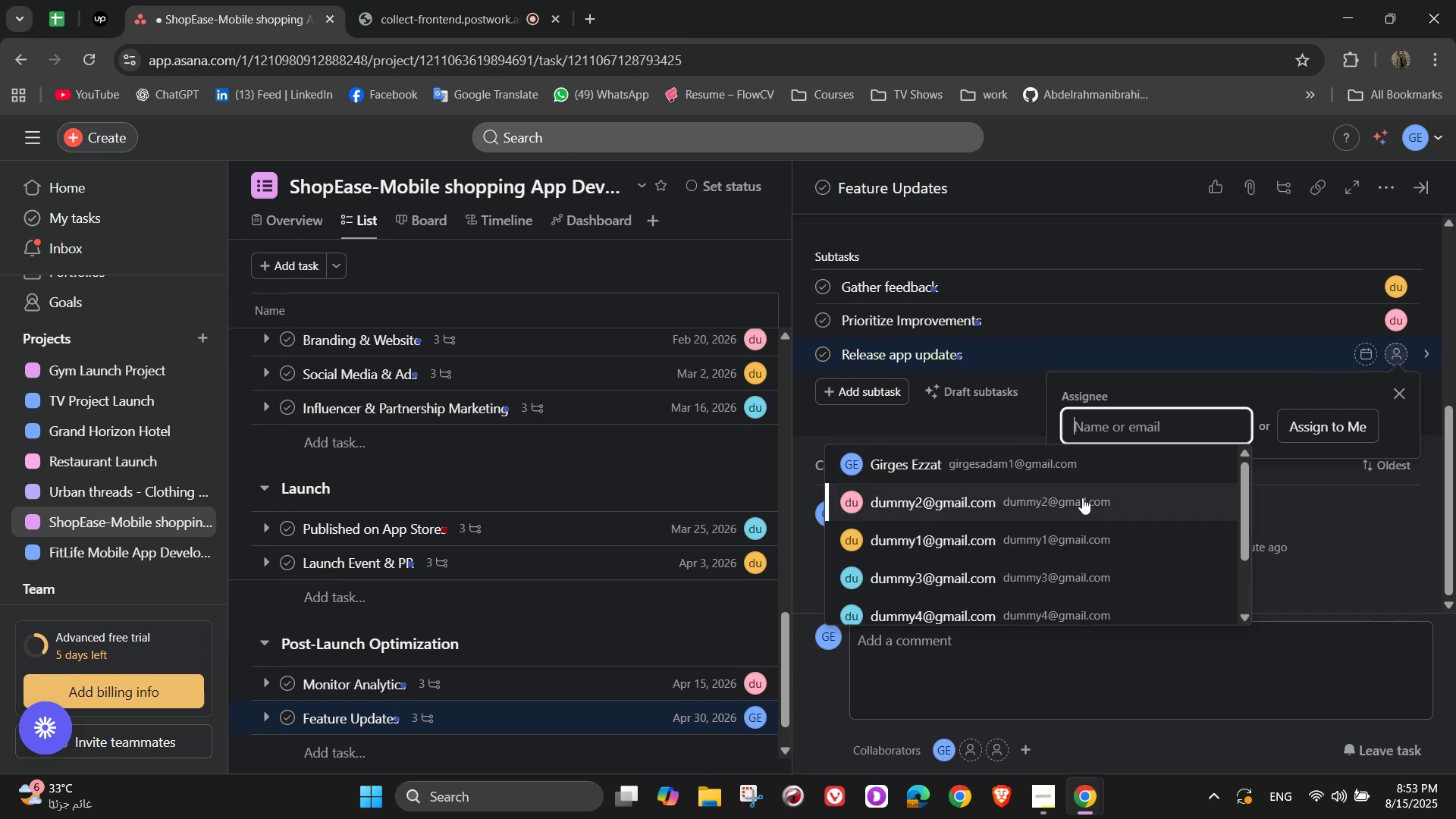 
left_click_drag(start_coordinate=[1088, 541], to_coordinate=[1091, 579])
 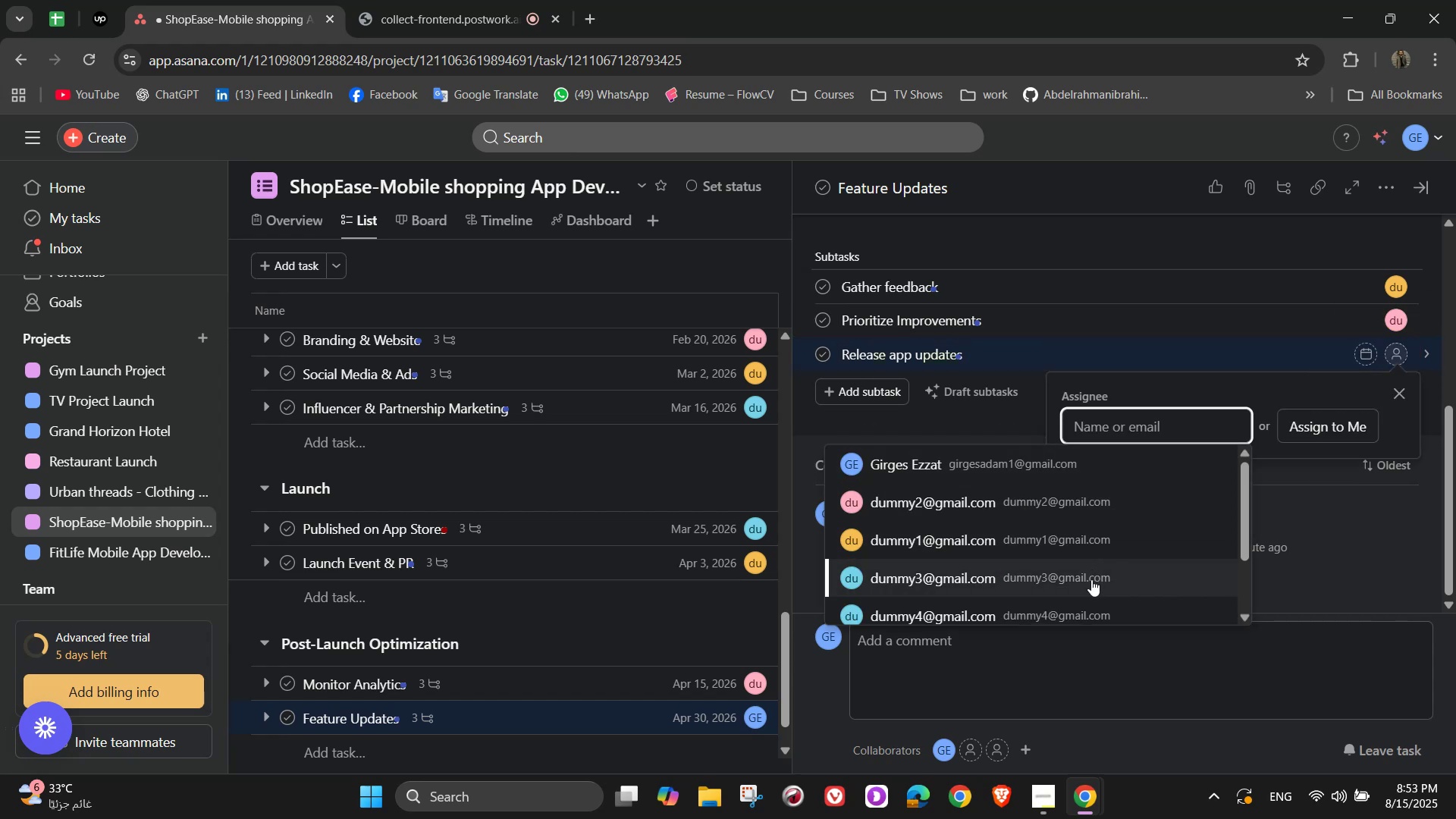 
left_click([1091, 579])
 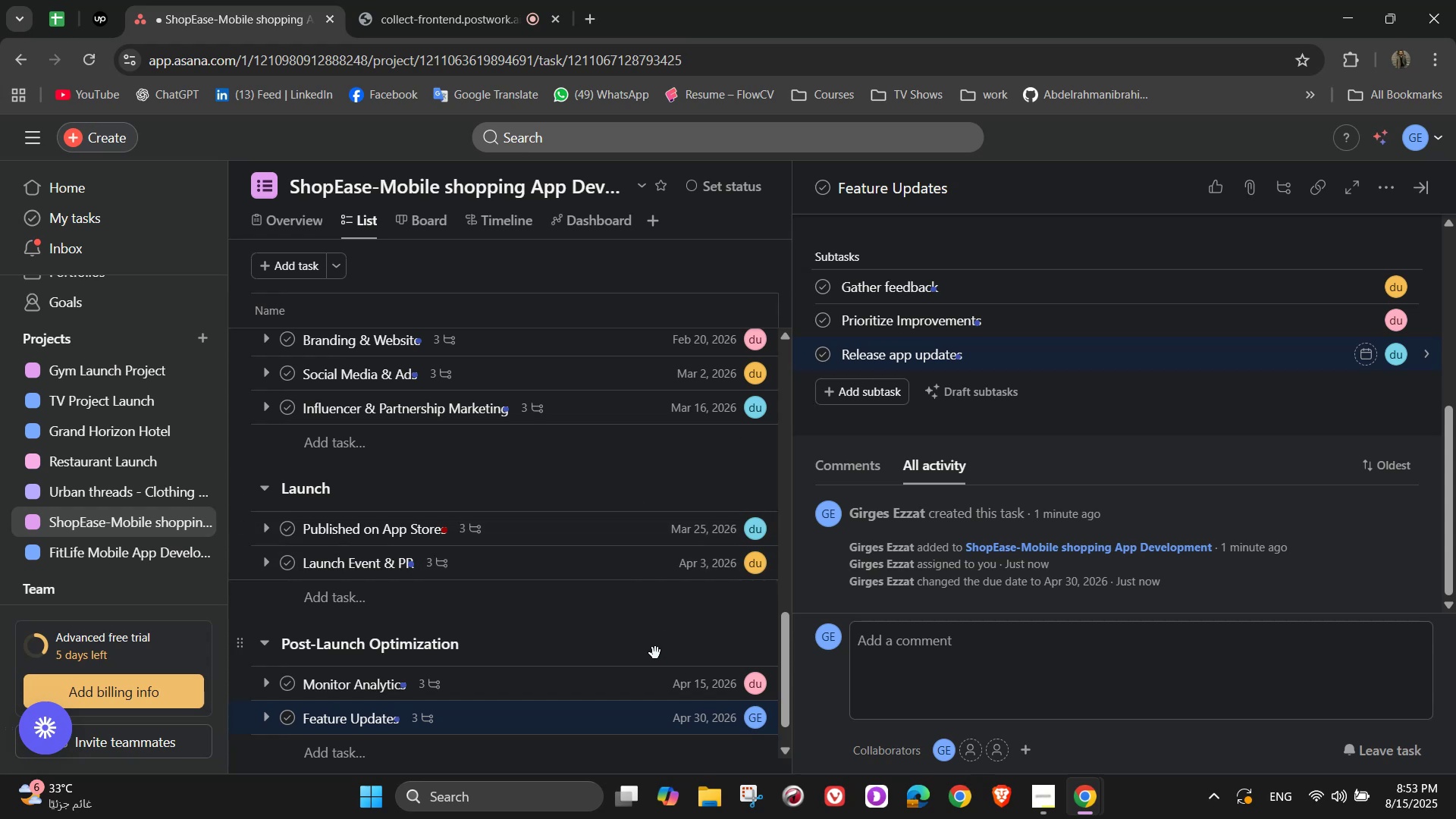 
wait(17.73)
 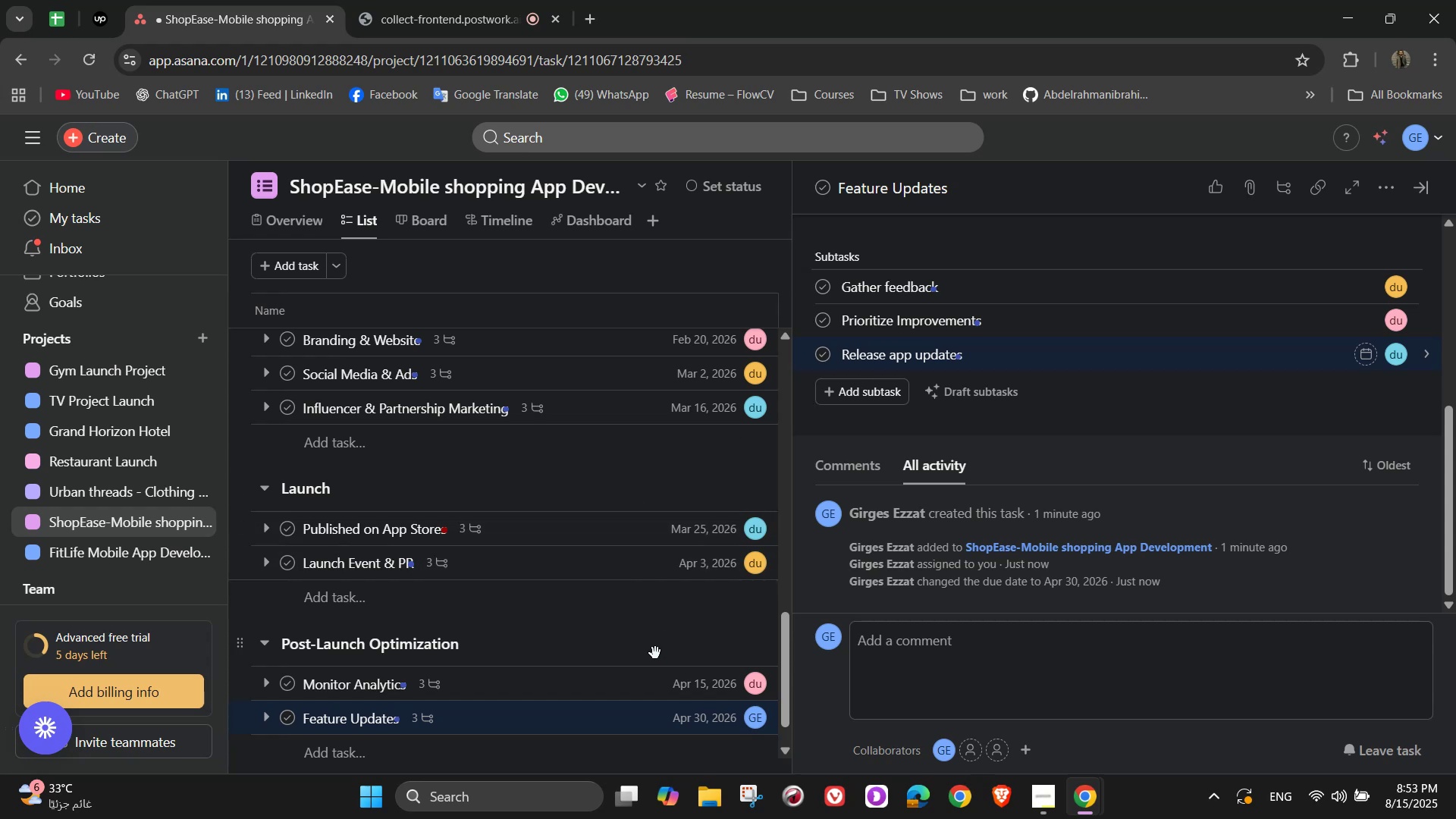 
scroll: coordinate [1078, 566], scroll_direction: up, amount: 2.0
 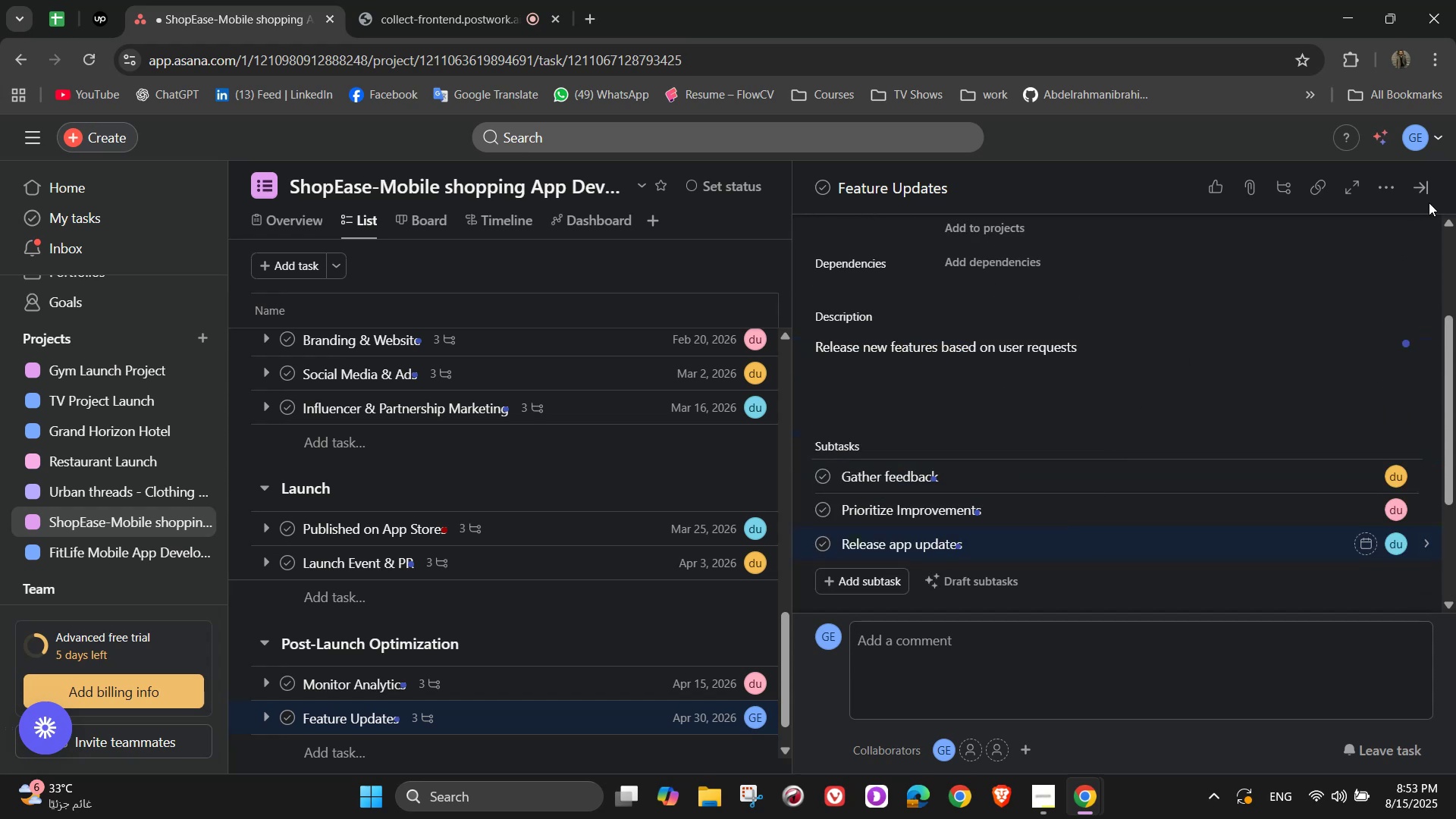 
wait(5.42)
 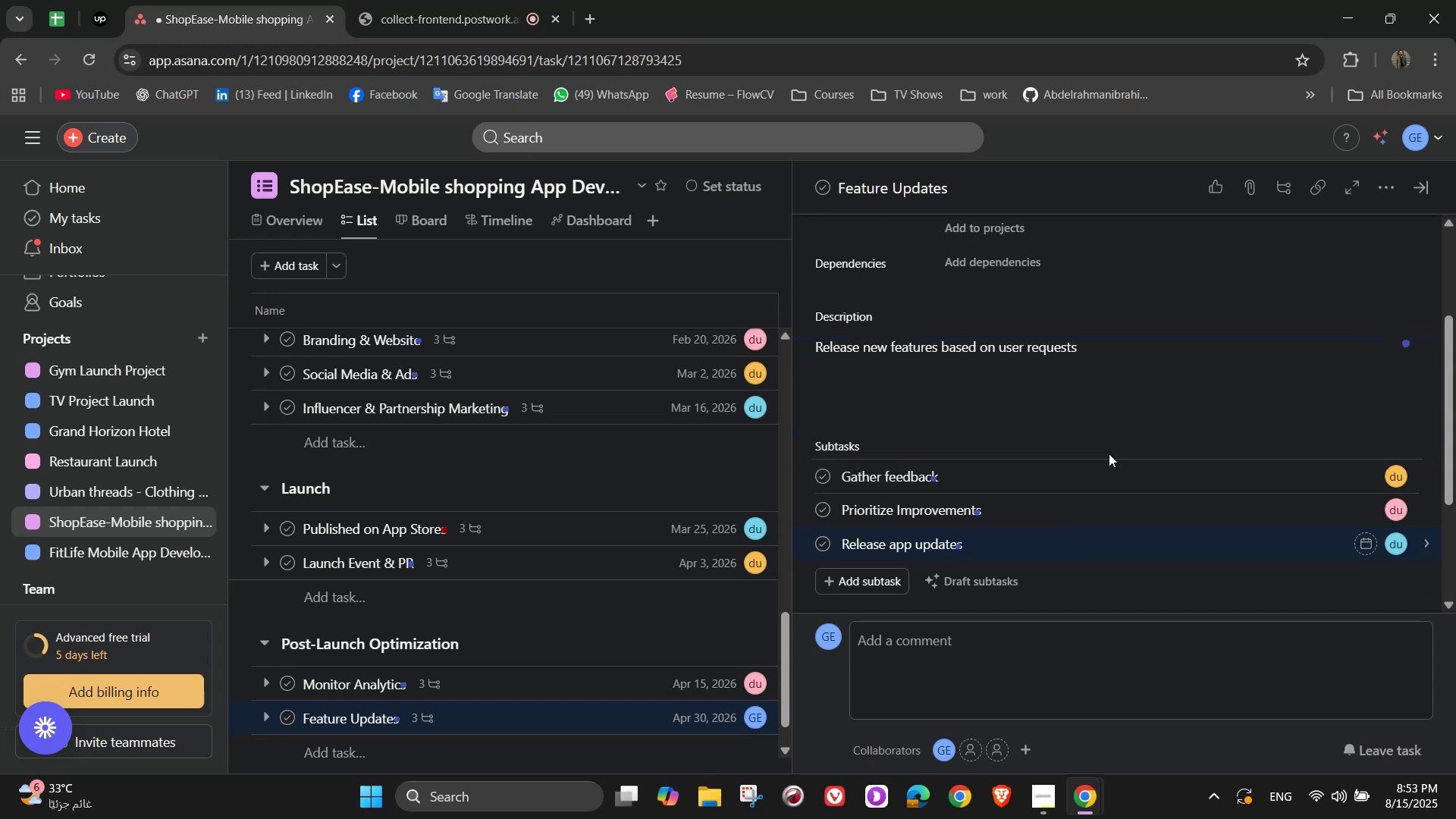 
left_click([1426, 186])
 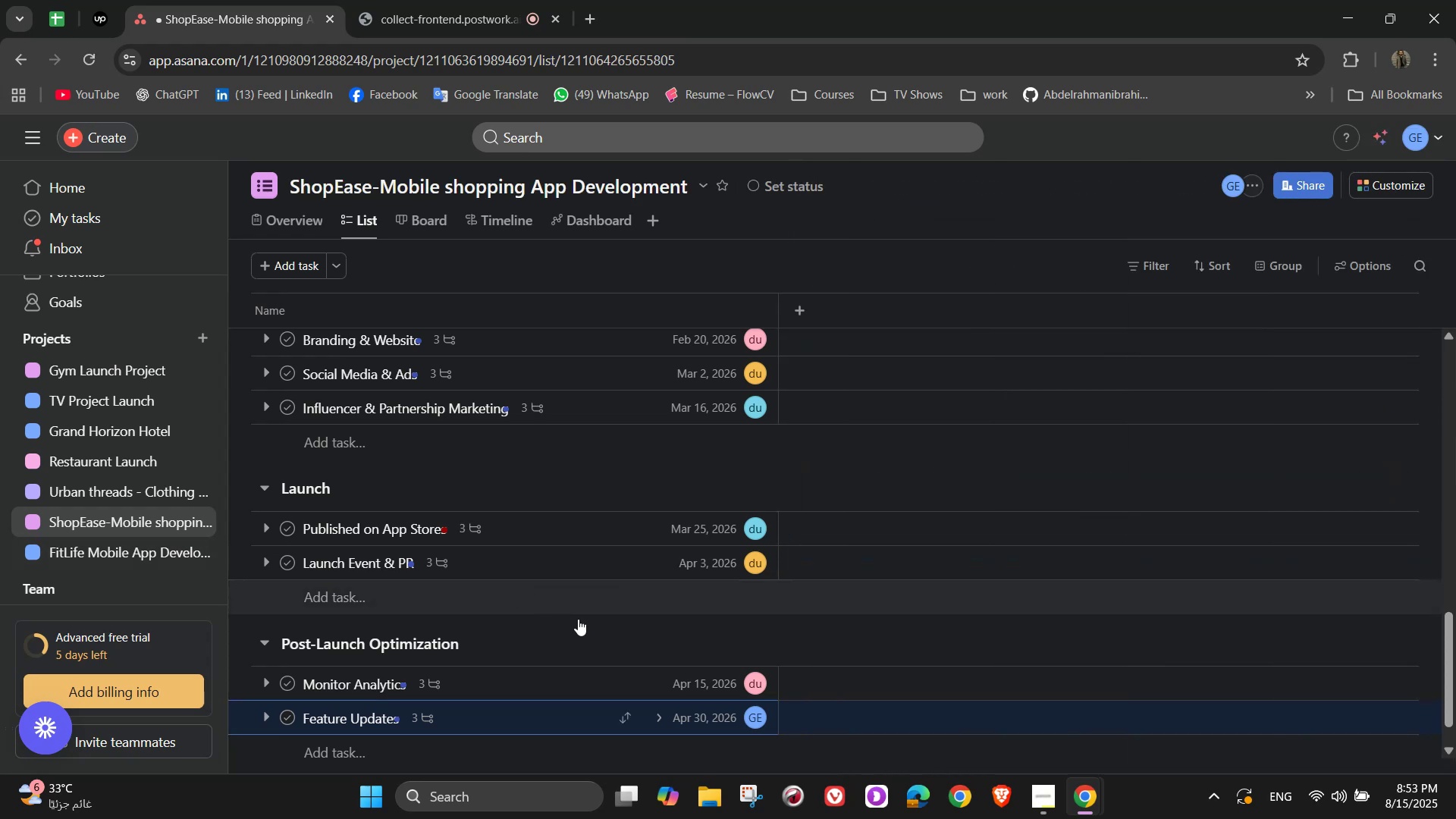 
scroll: coordinate [573, 673], scroll_direction: down, amount: 5.0
 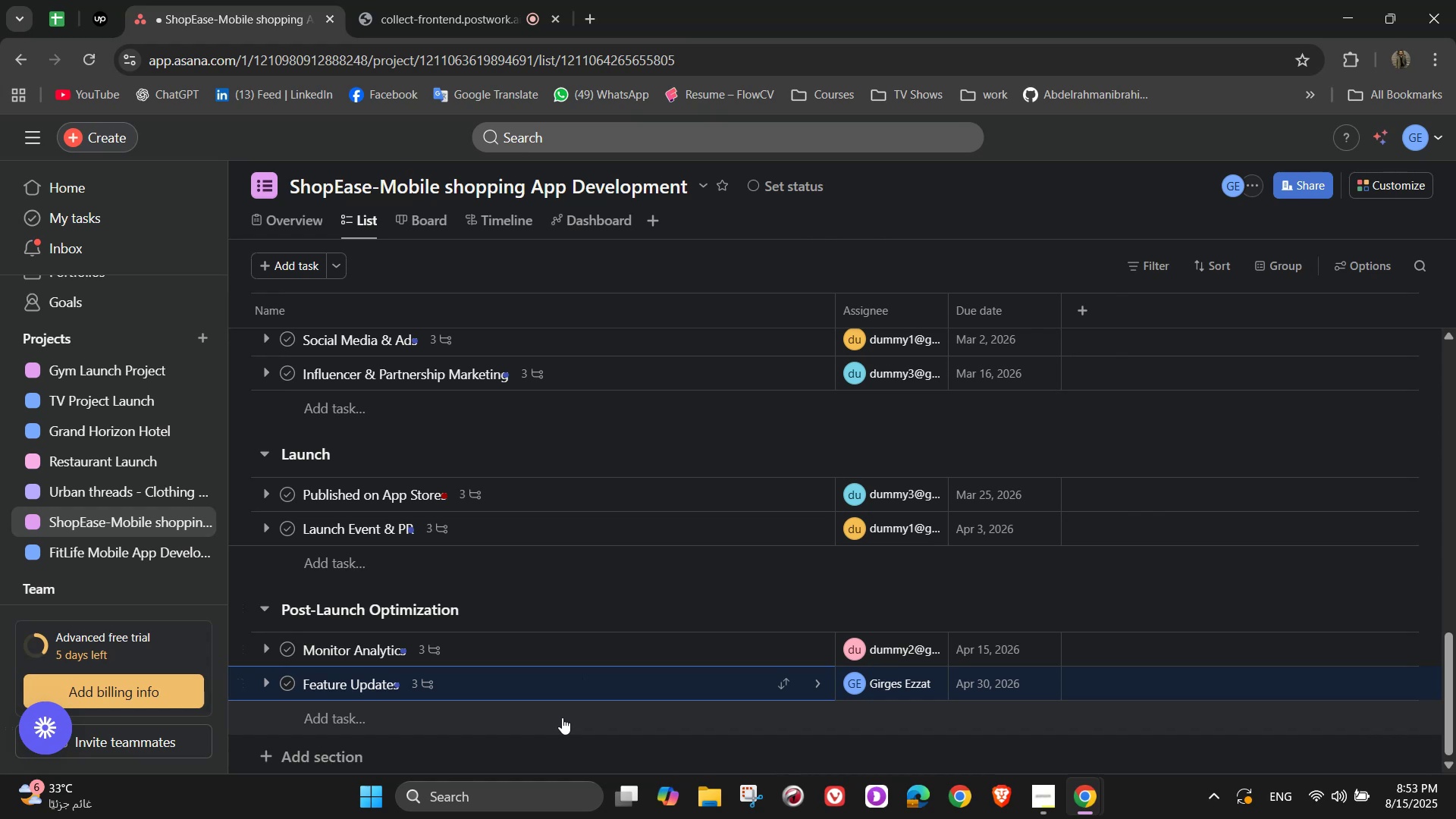 
scroll: coordinate [673, 623], scroll_direction: up, amount: 2.0
 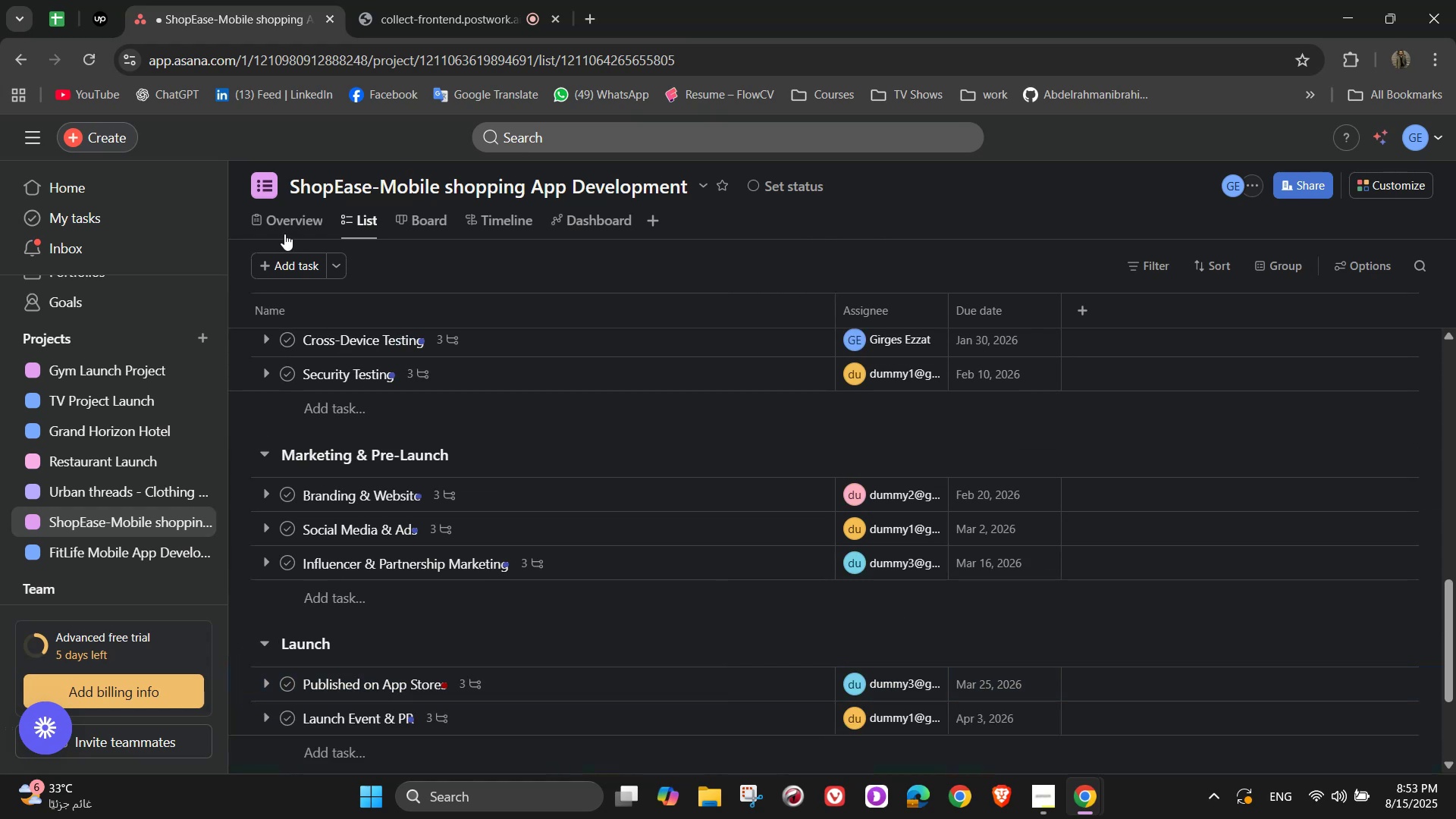 
left_click([284, 228])
 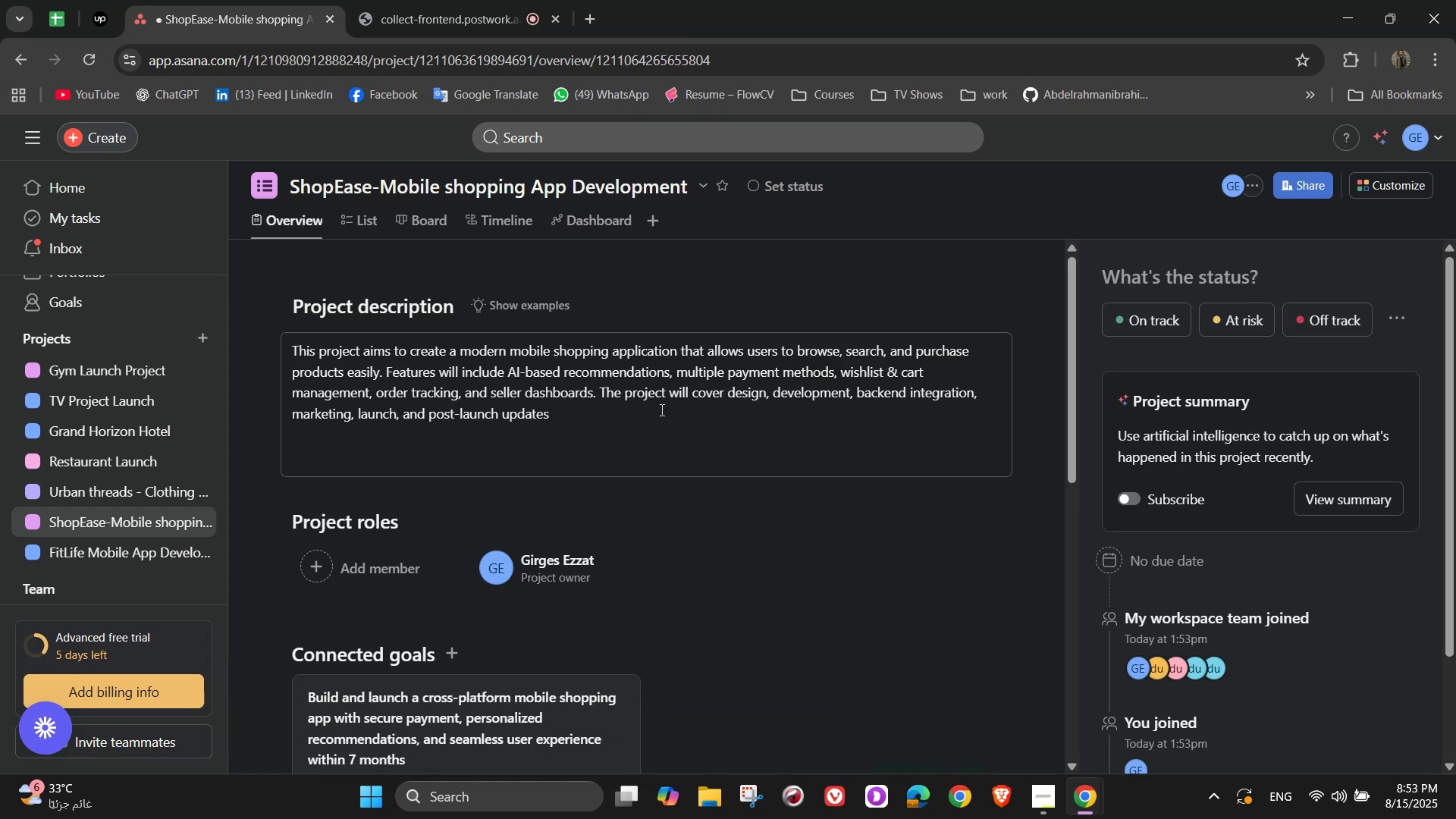 
scroll: coordinate [614, 485], scroll_direction: down, amount: 14.0
 